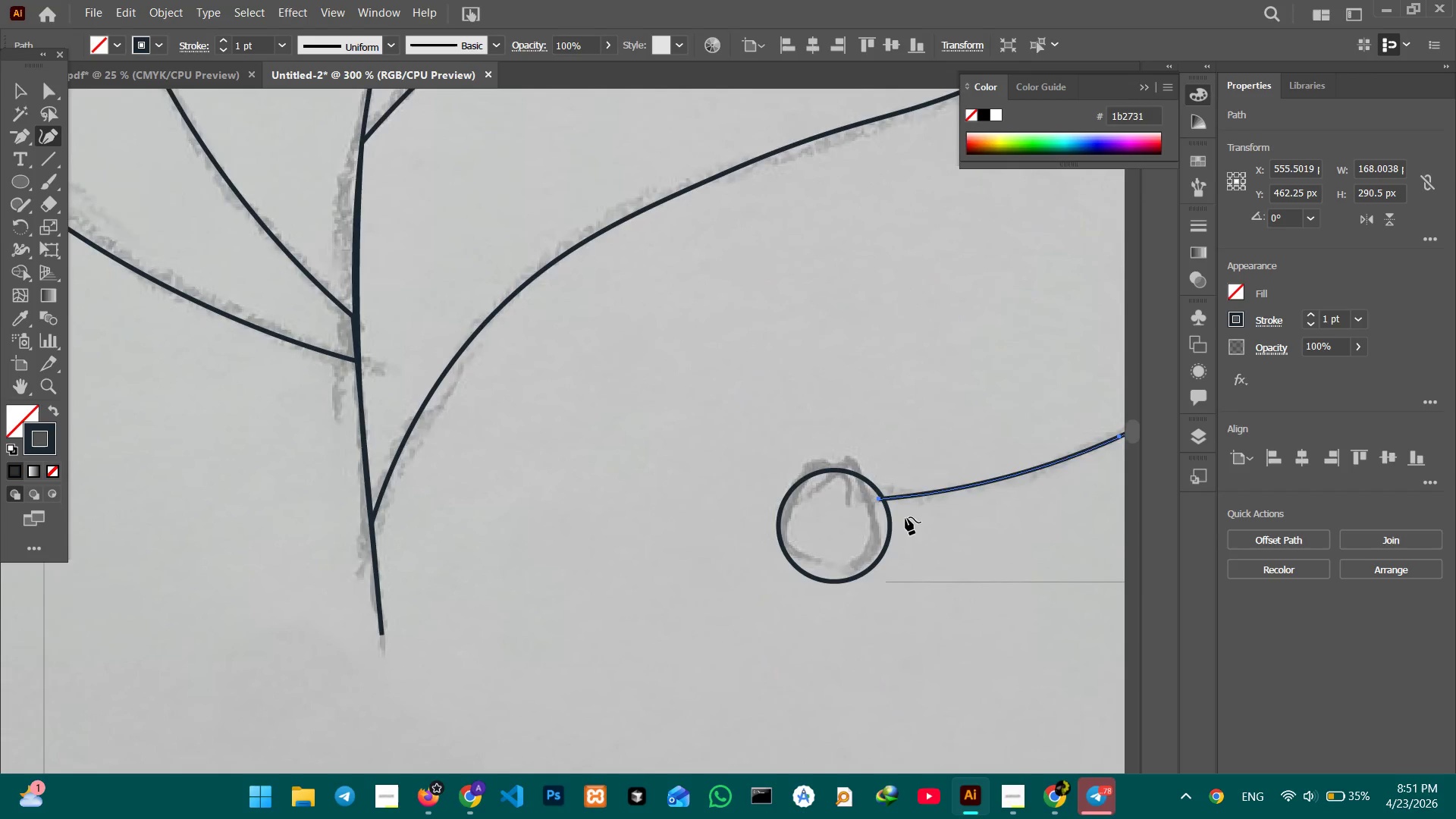 
key(Space)
 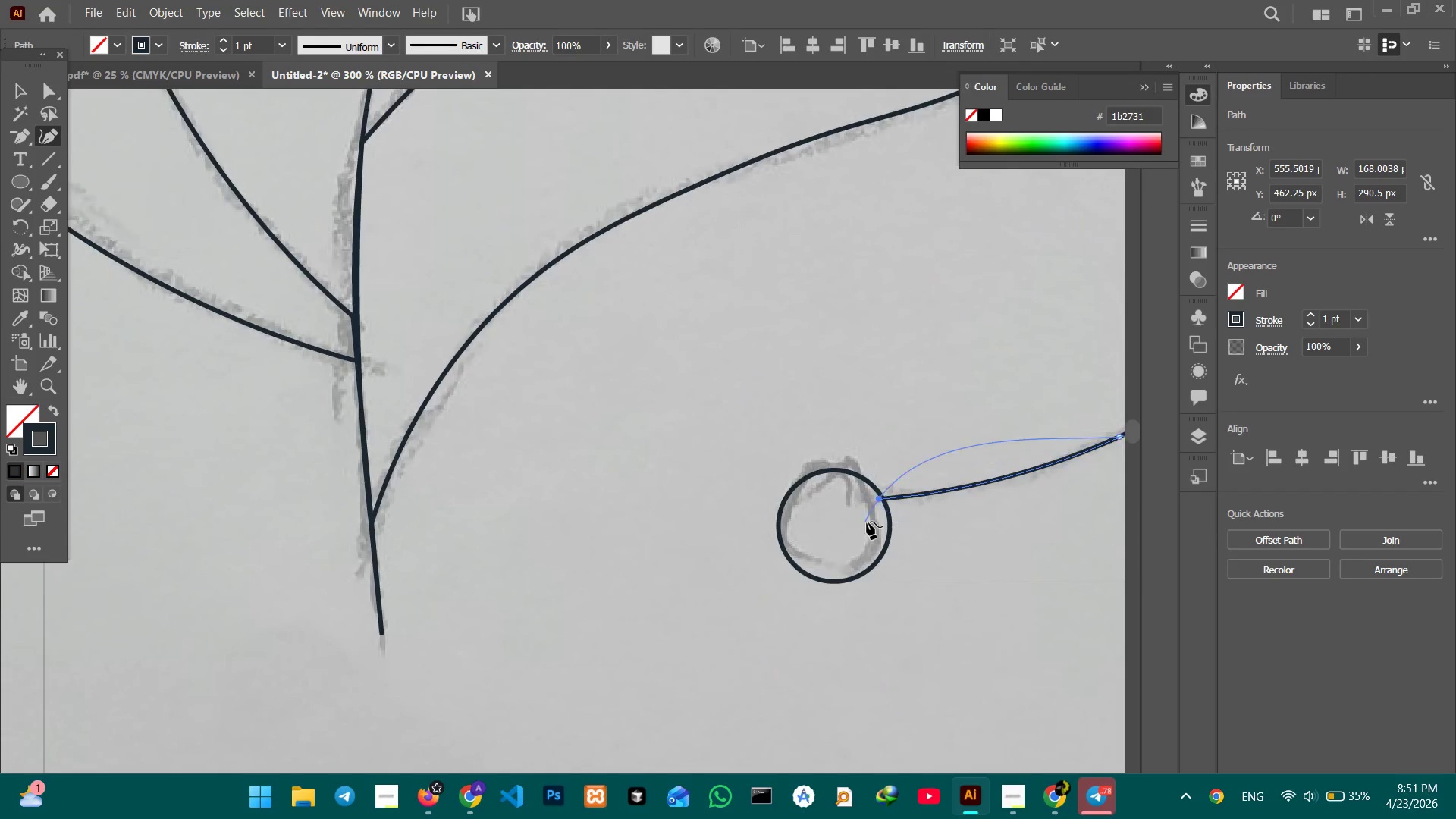 
hold_key(key=Space, duration=5.19)
 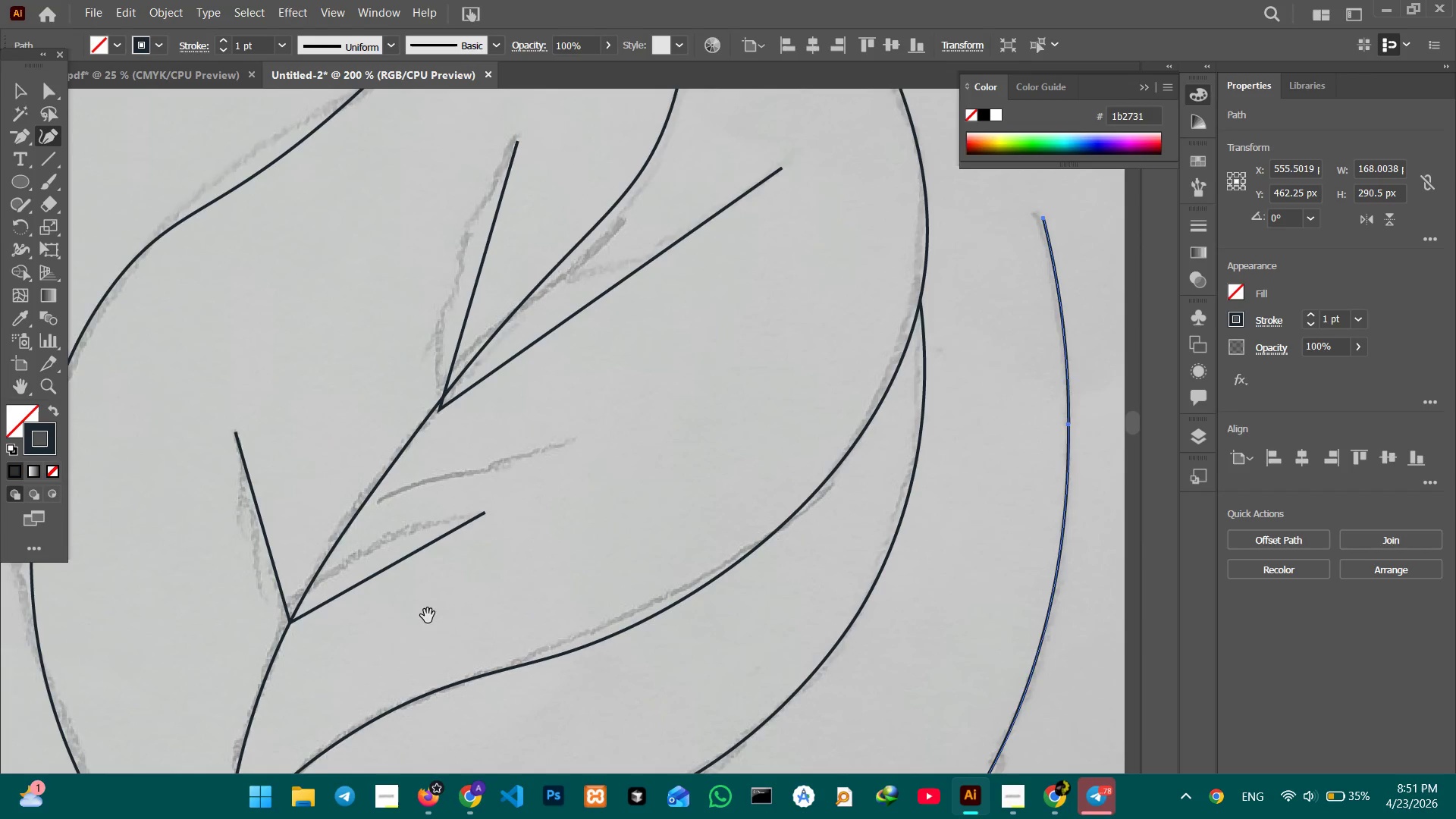 
key(Control+Minus)
 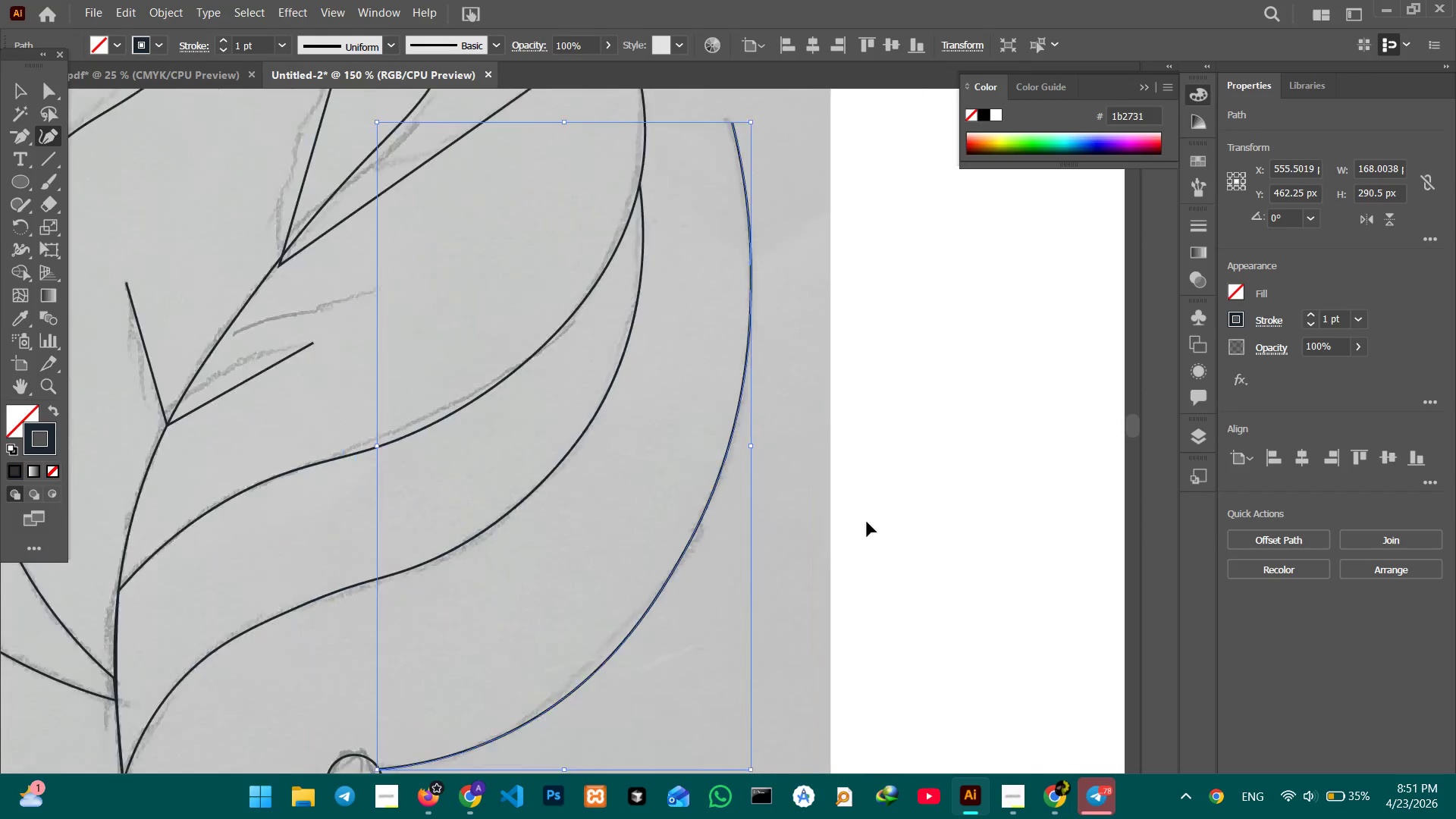 
key(Control+Minus)
 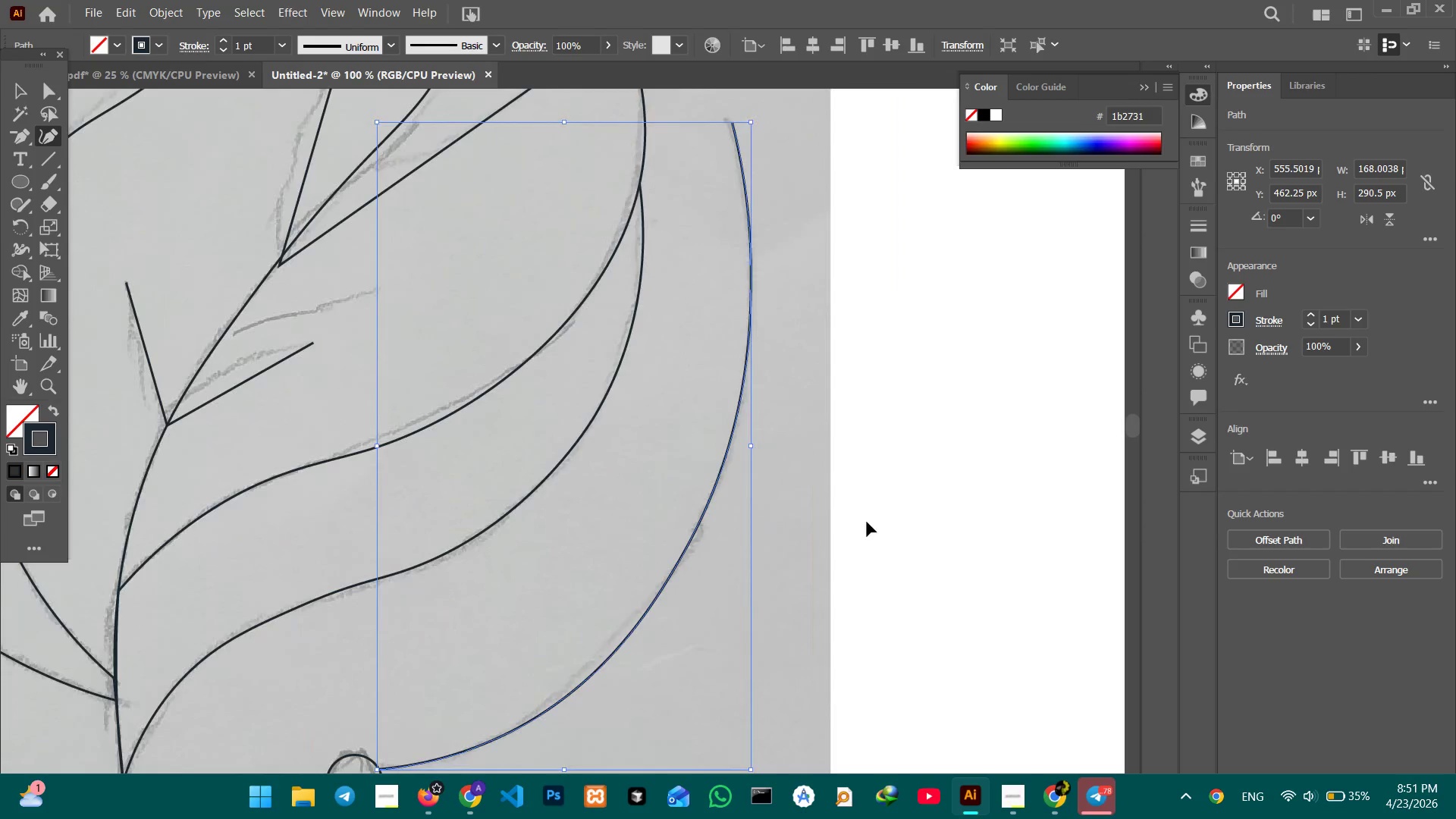 
key(Control+Minus)
 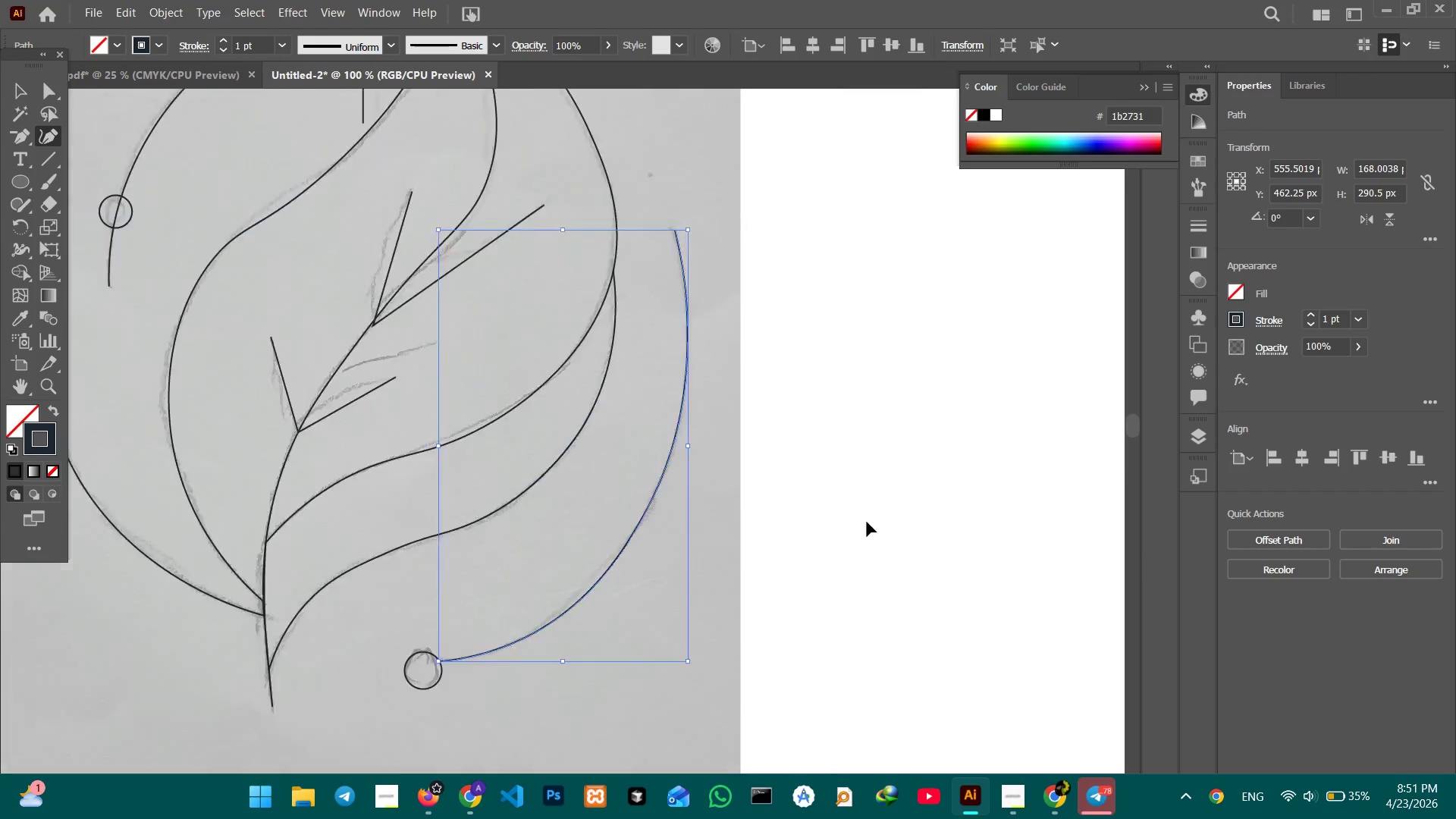 
key(Control+Minus)
 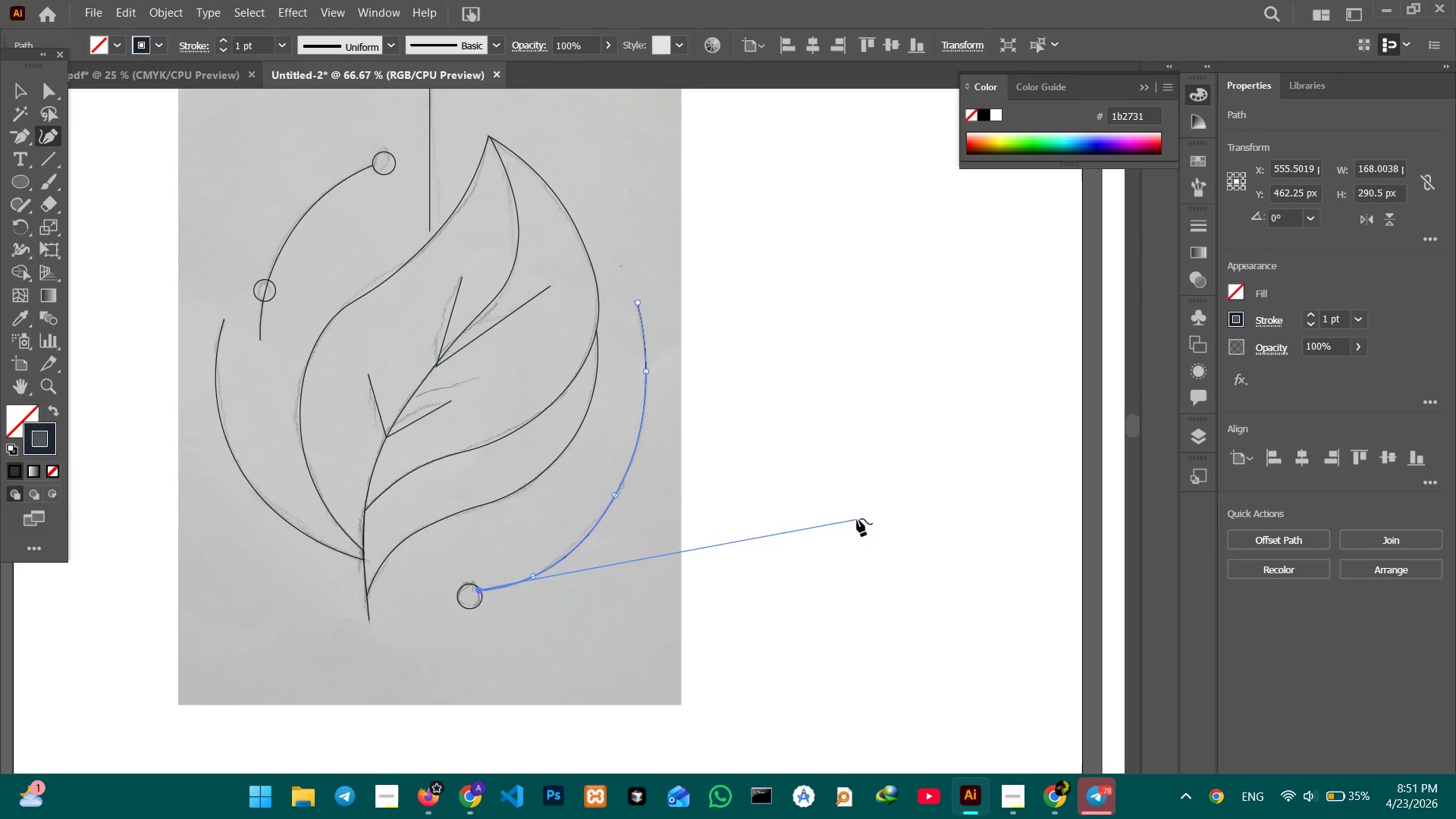 
key(Control+Equal)
 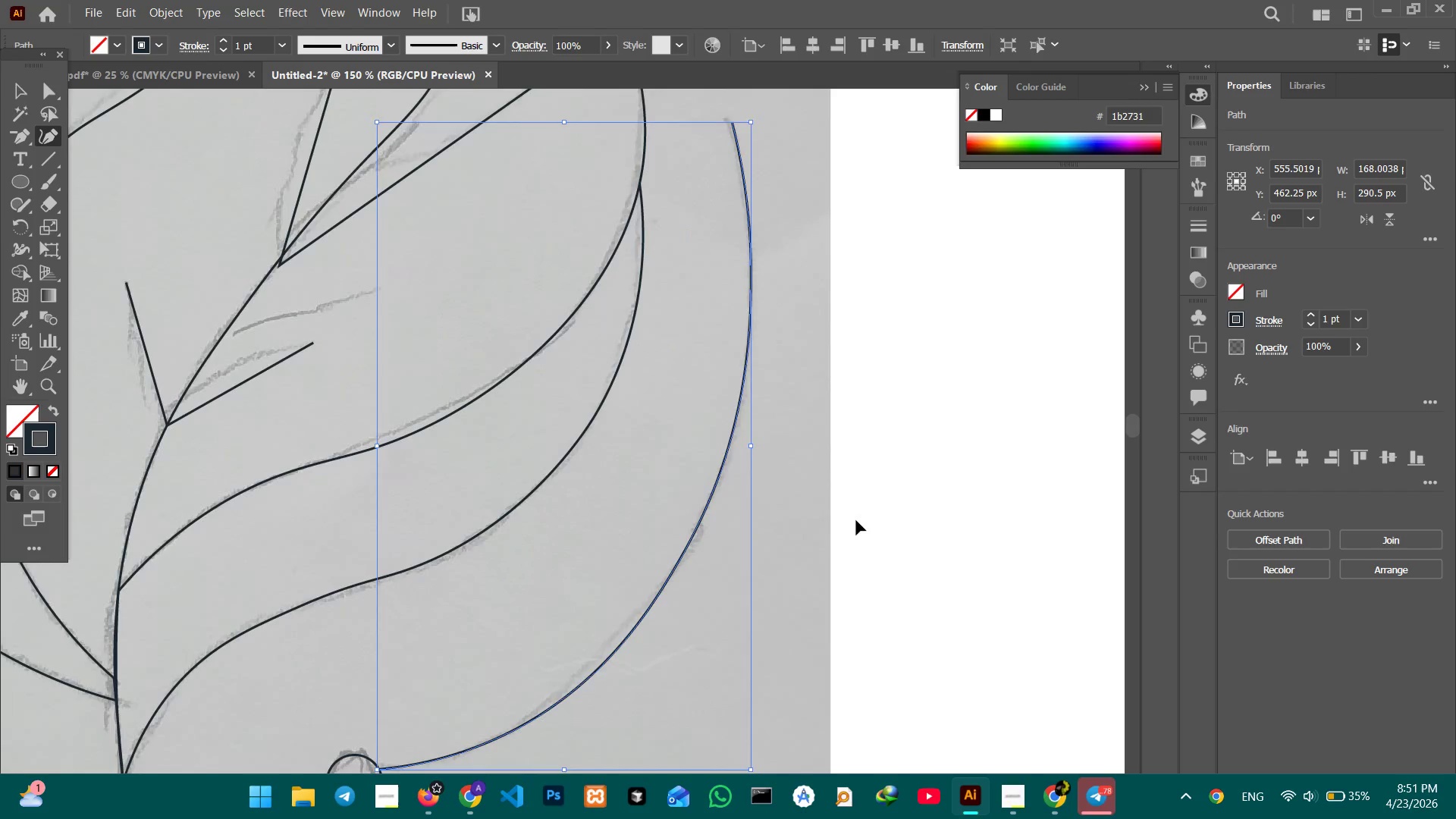 
key(Control+Equal)
 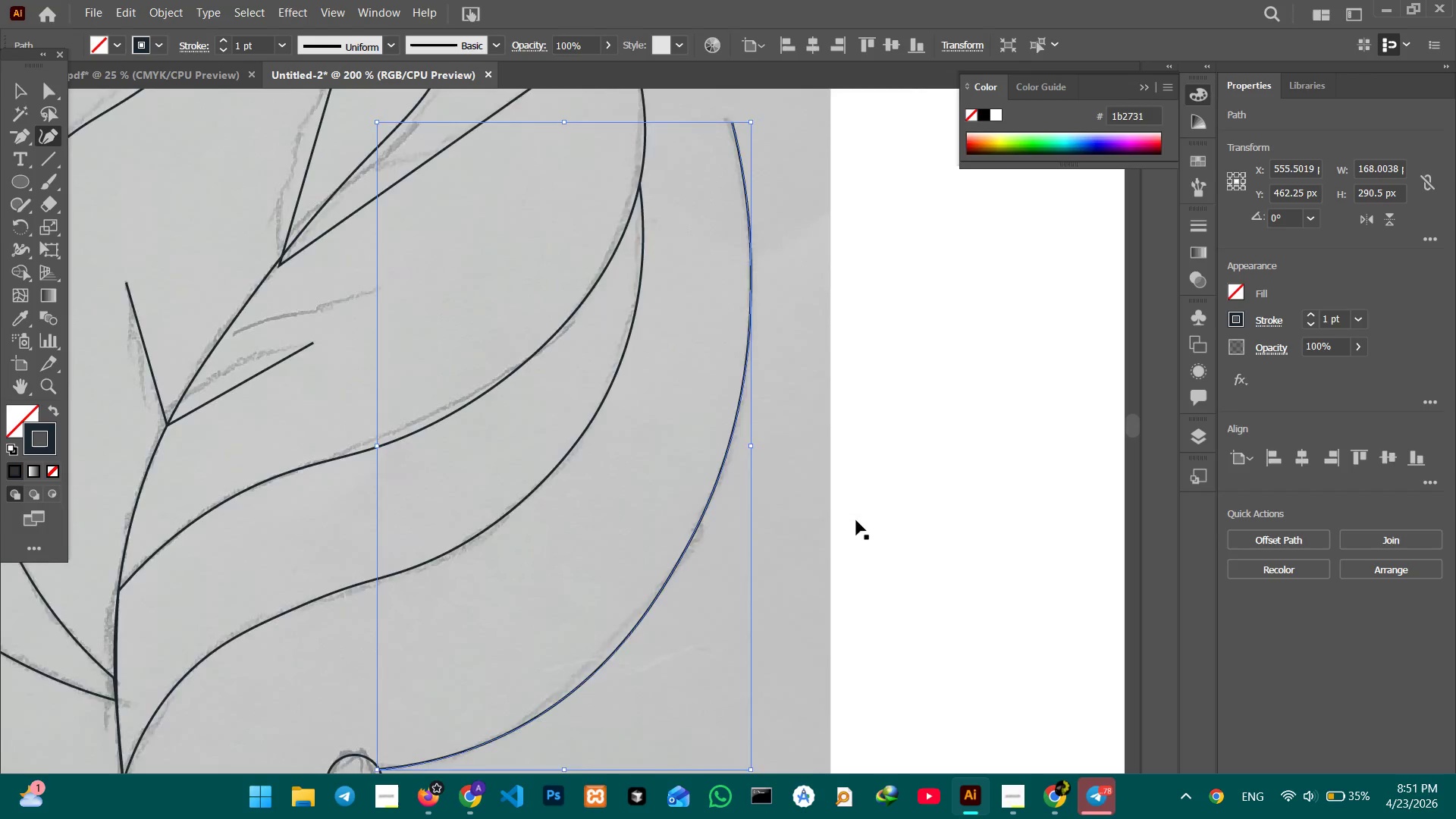 
key(Control+Equal)
 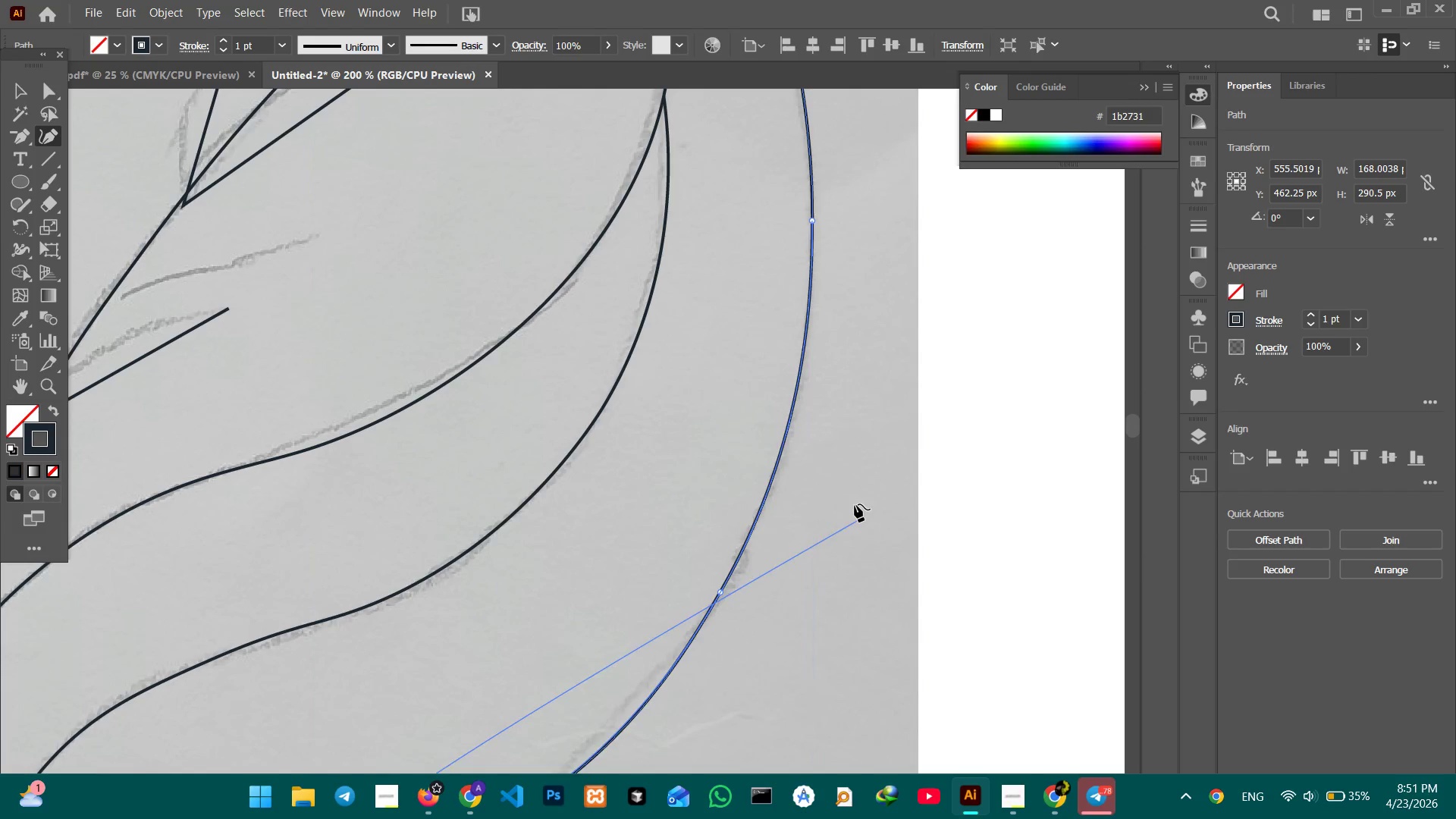 
hold_key(key=Space, duration=0.83)
 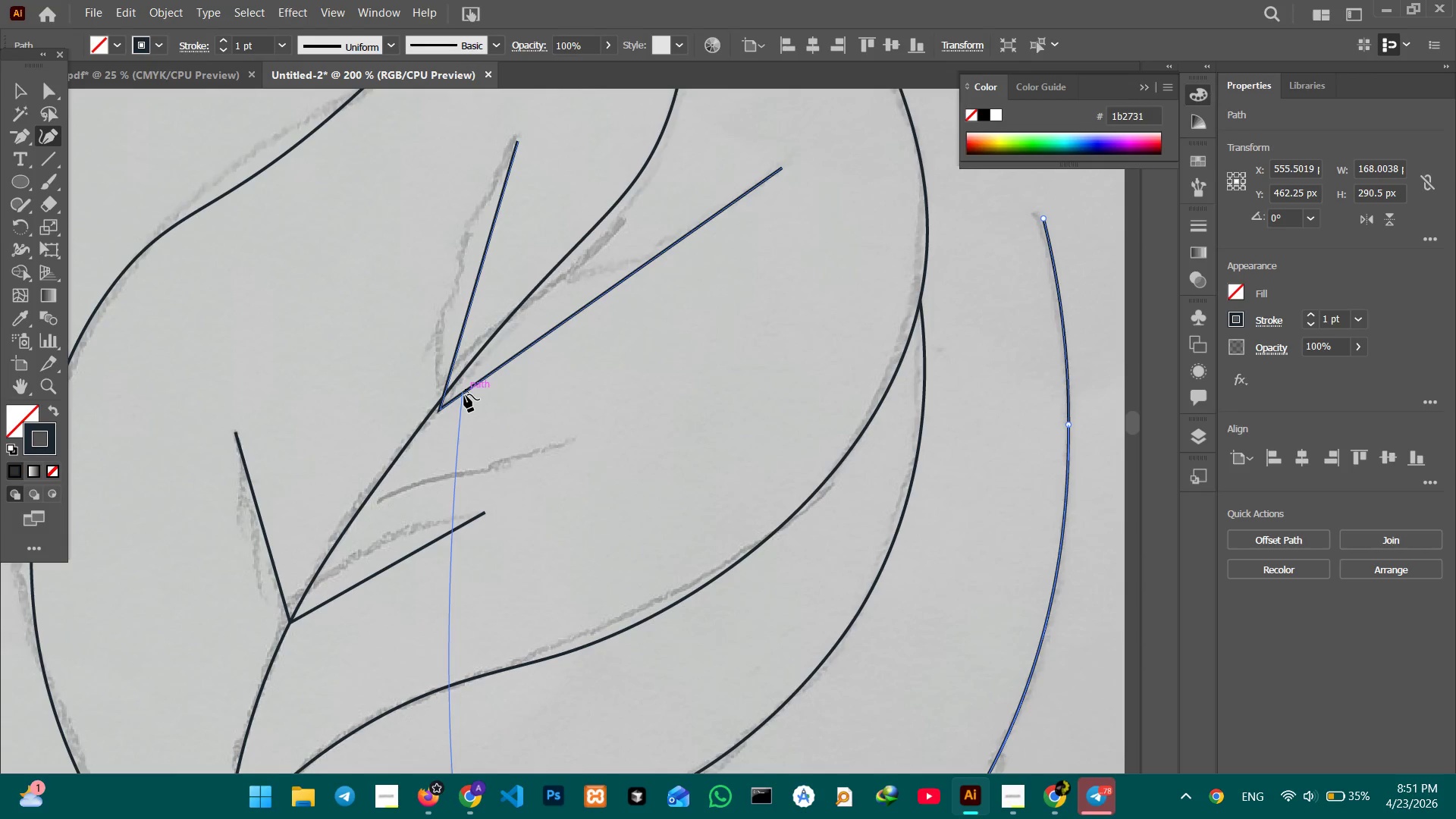 
left_click_drag(start_coordinate=[173, 417], to_coordinate=[430, 621])
 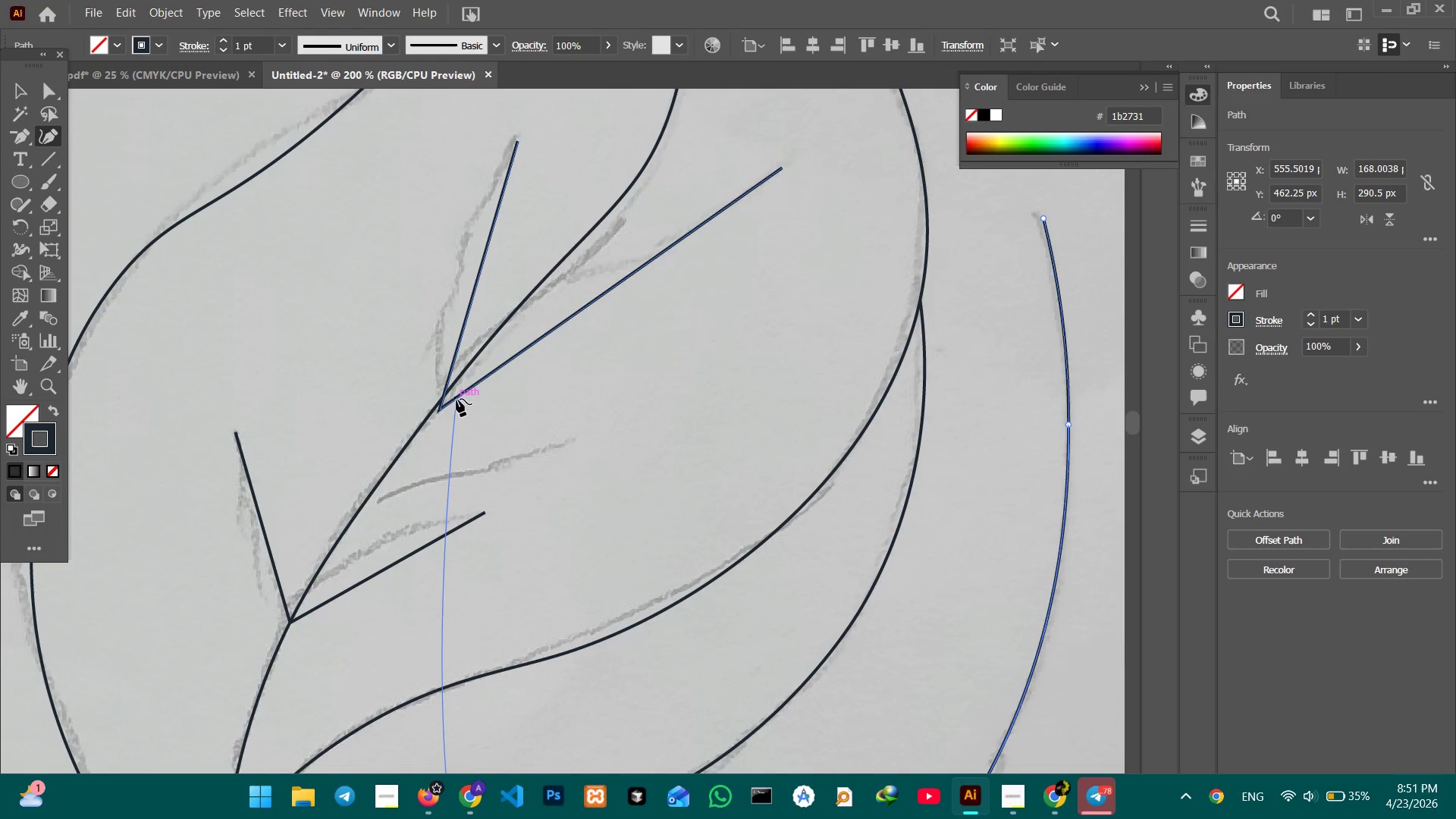 
left_click([456, 397])
 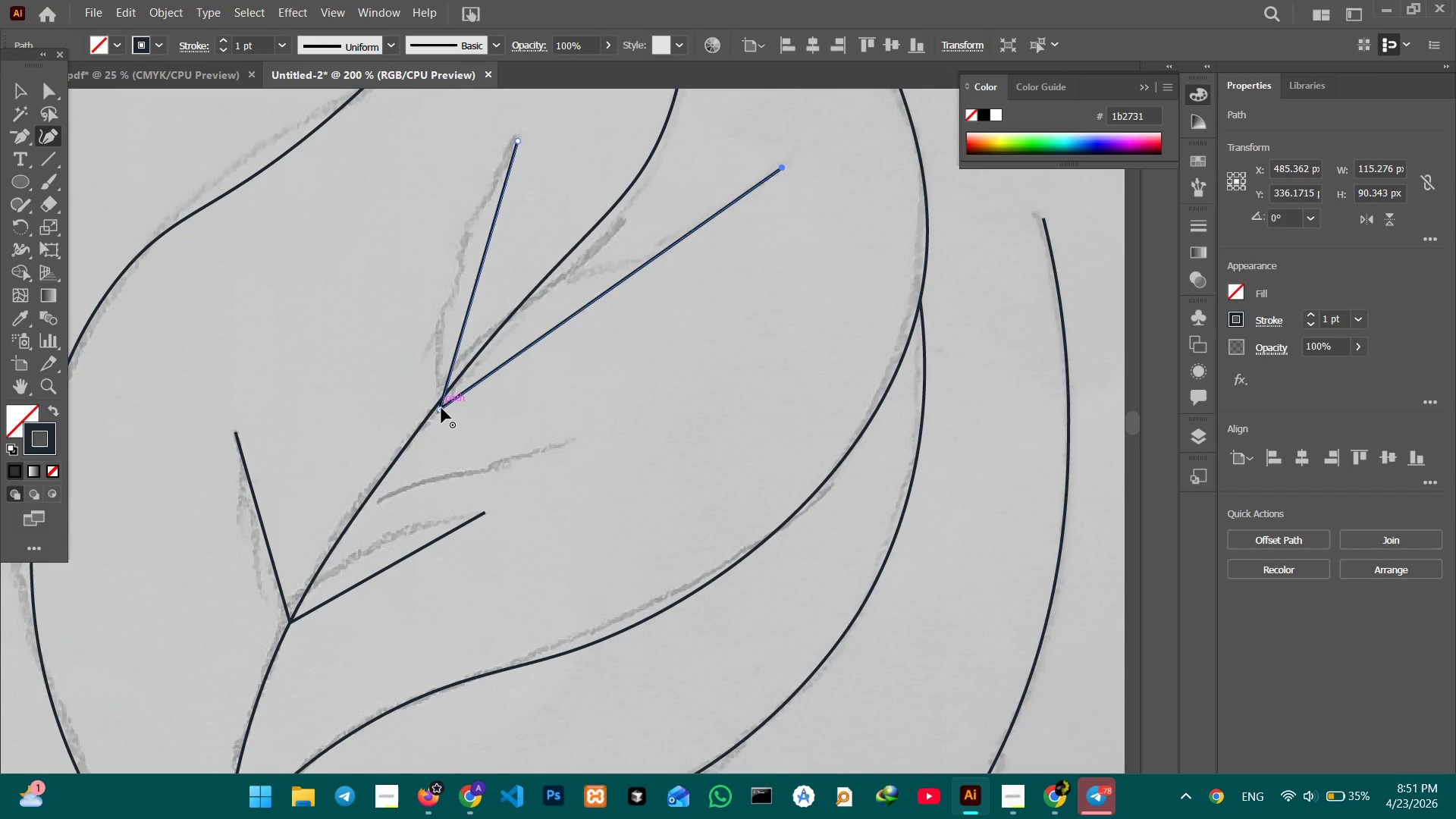 
left_click_drag(start_coordinate=[441, 408], to_coordinate=[437, 407])
 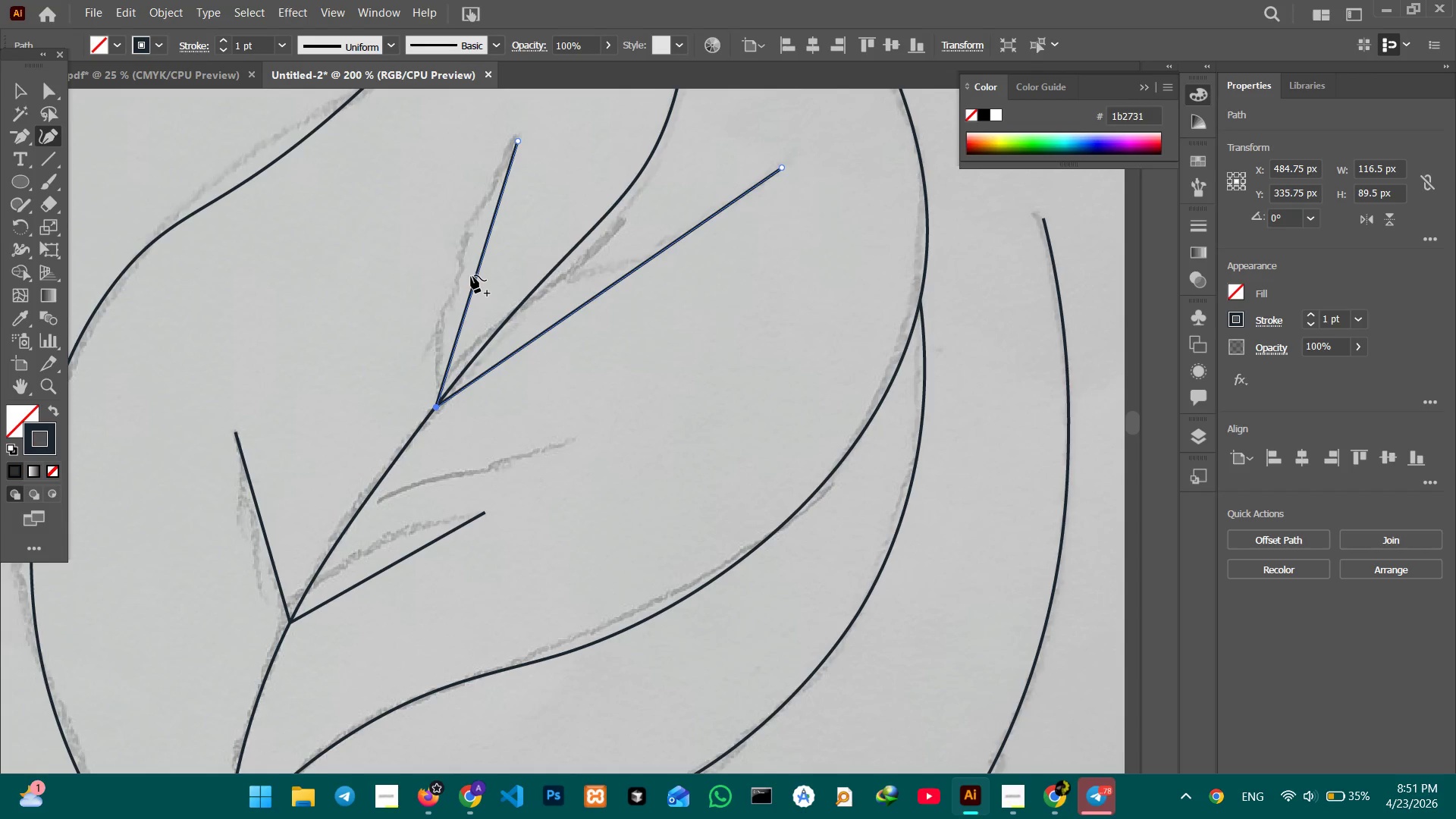 
left_click_drag(start_coordinate=[472, 281], to_coordinate=[452, 278])
 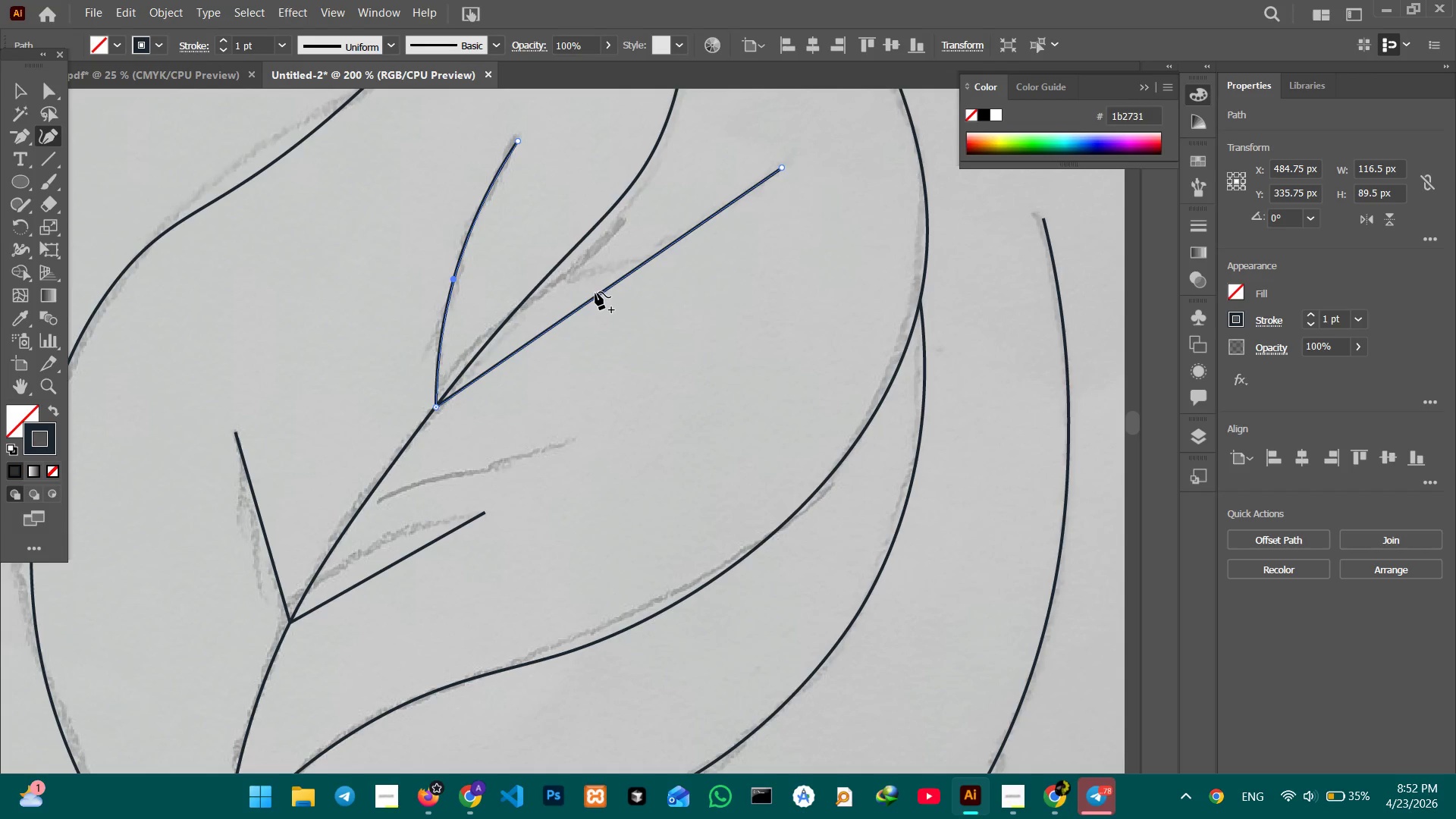 
left_click_drag(start_coordinate=[595, 292], to_coordinate=[596, 274])
 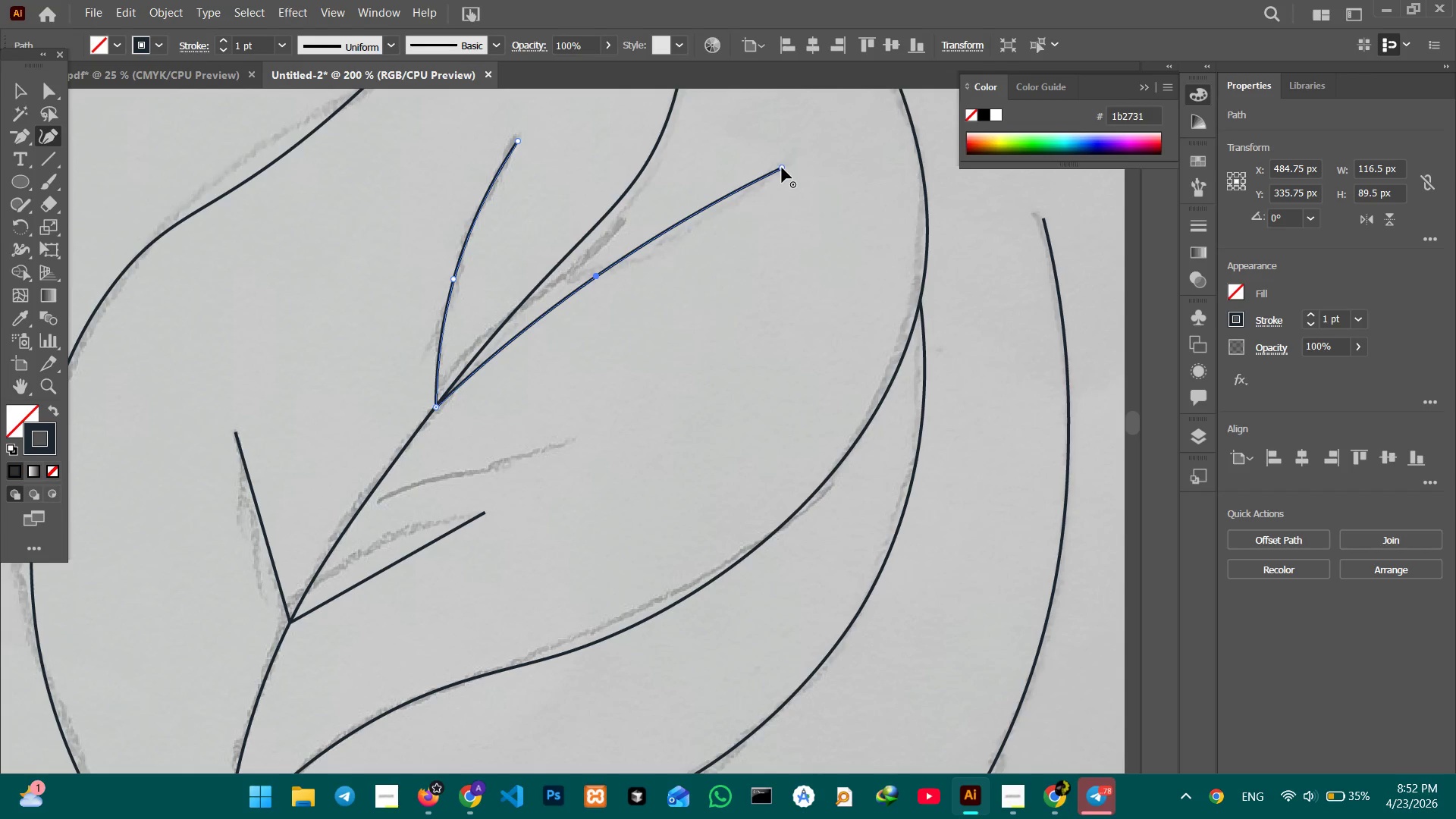 
left_click_drag(start_coordinate=[782, 165], to_coordinate=[839, 221])
 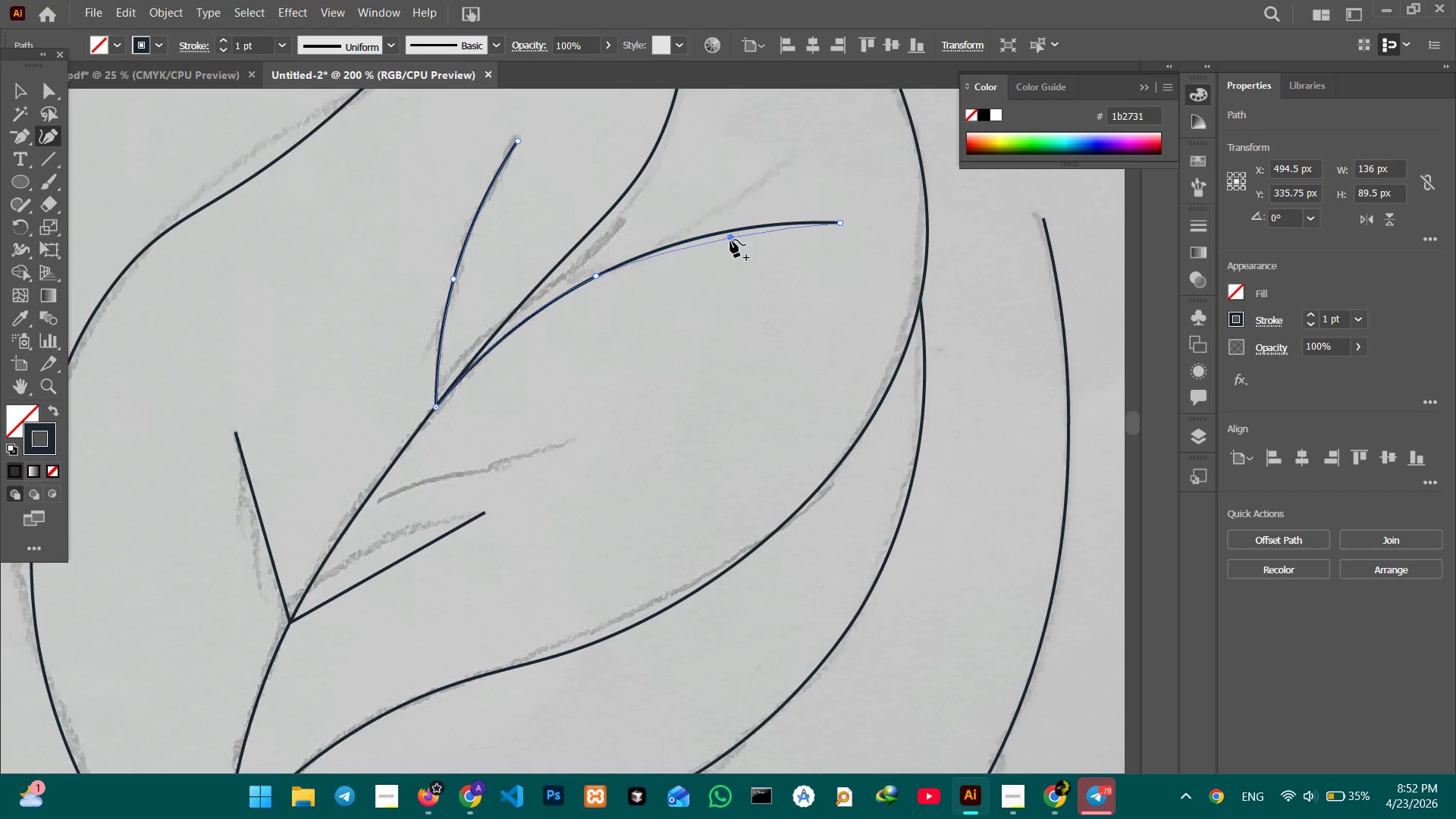 
left_click_drag(start_coordinate=[730, 235], to_coordinate=[732, 265])
 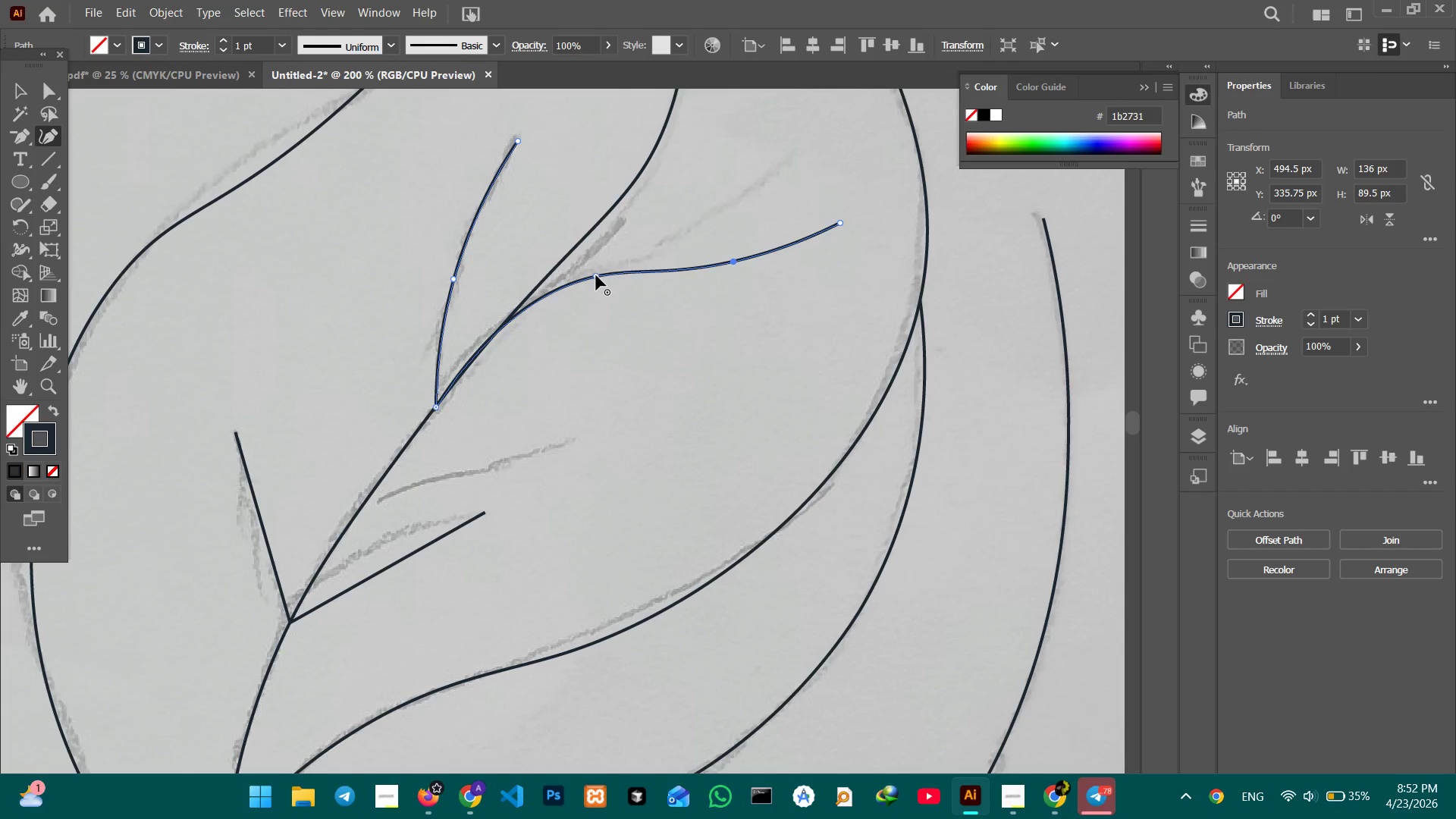 
left_click_drag(start_coordinate=[596, 275], to_coordinate=[596, 293])
 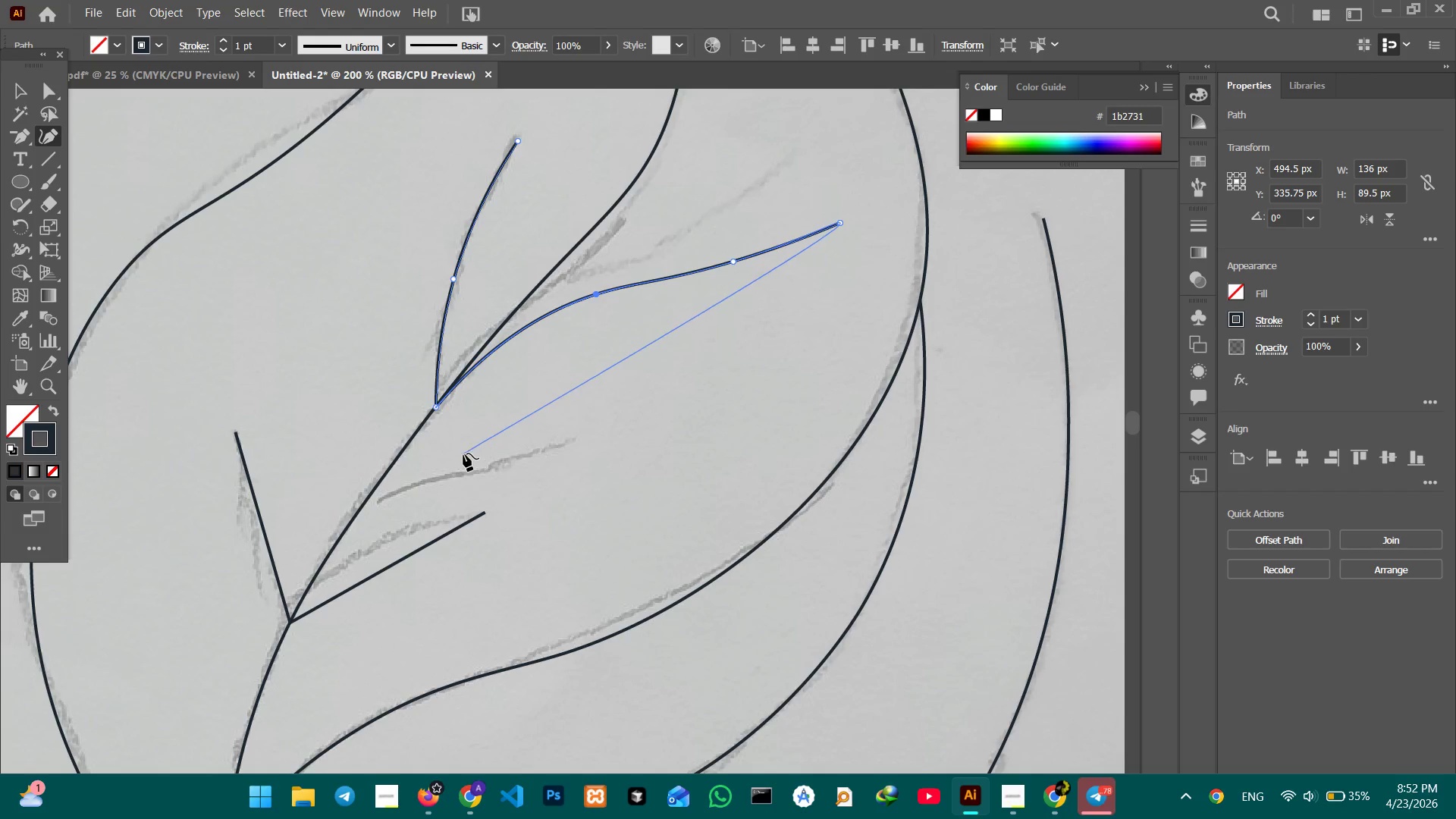 
scroll: coordinate [463, 453], scroll_direction: down, amount: 5.0
 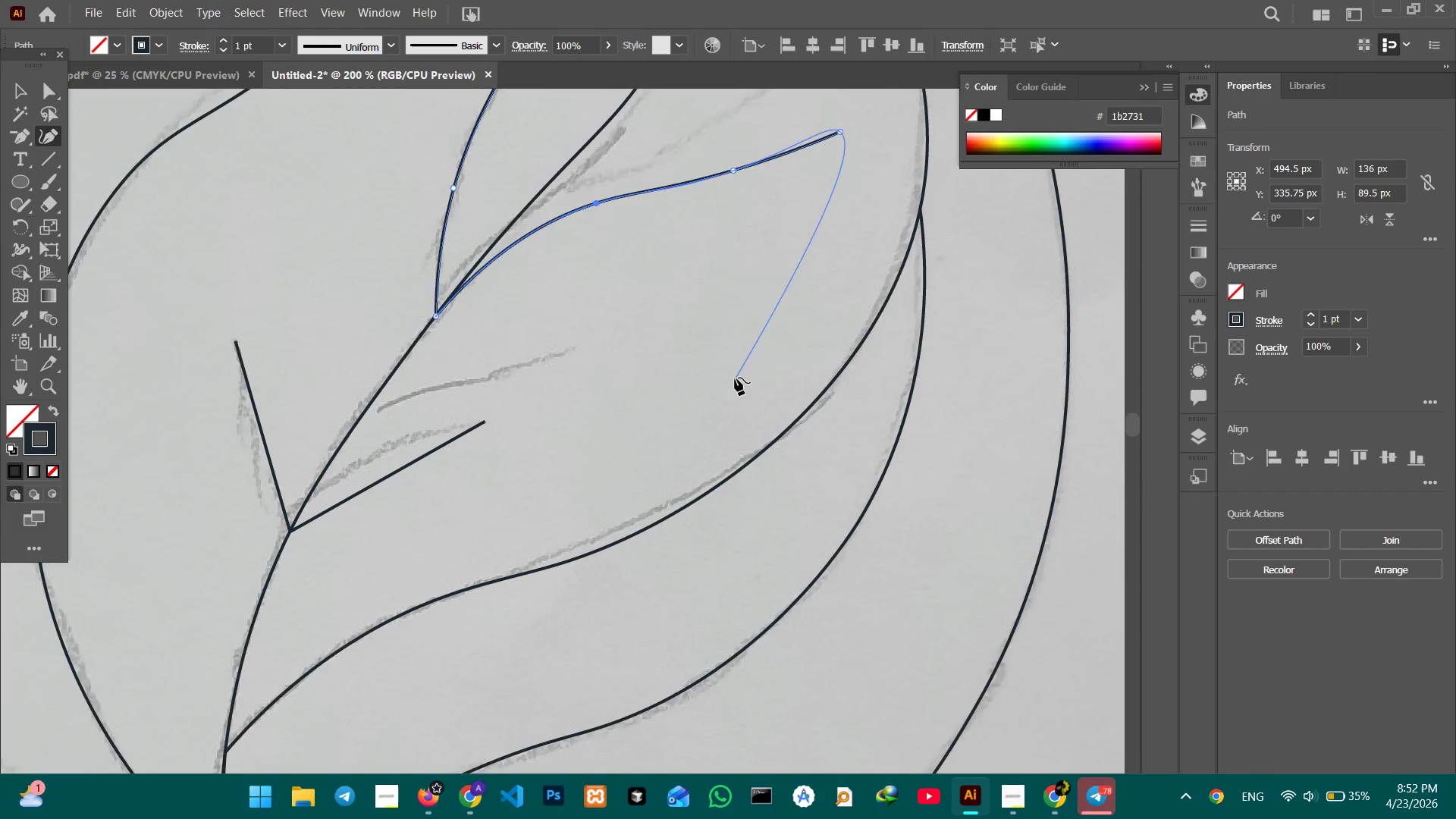 
key(Space)
 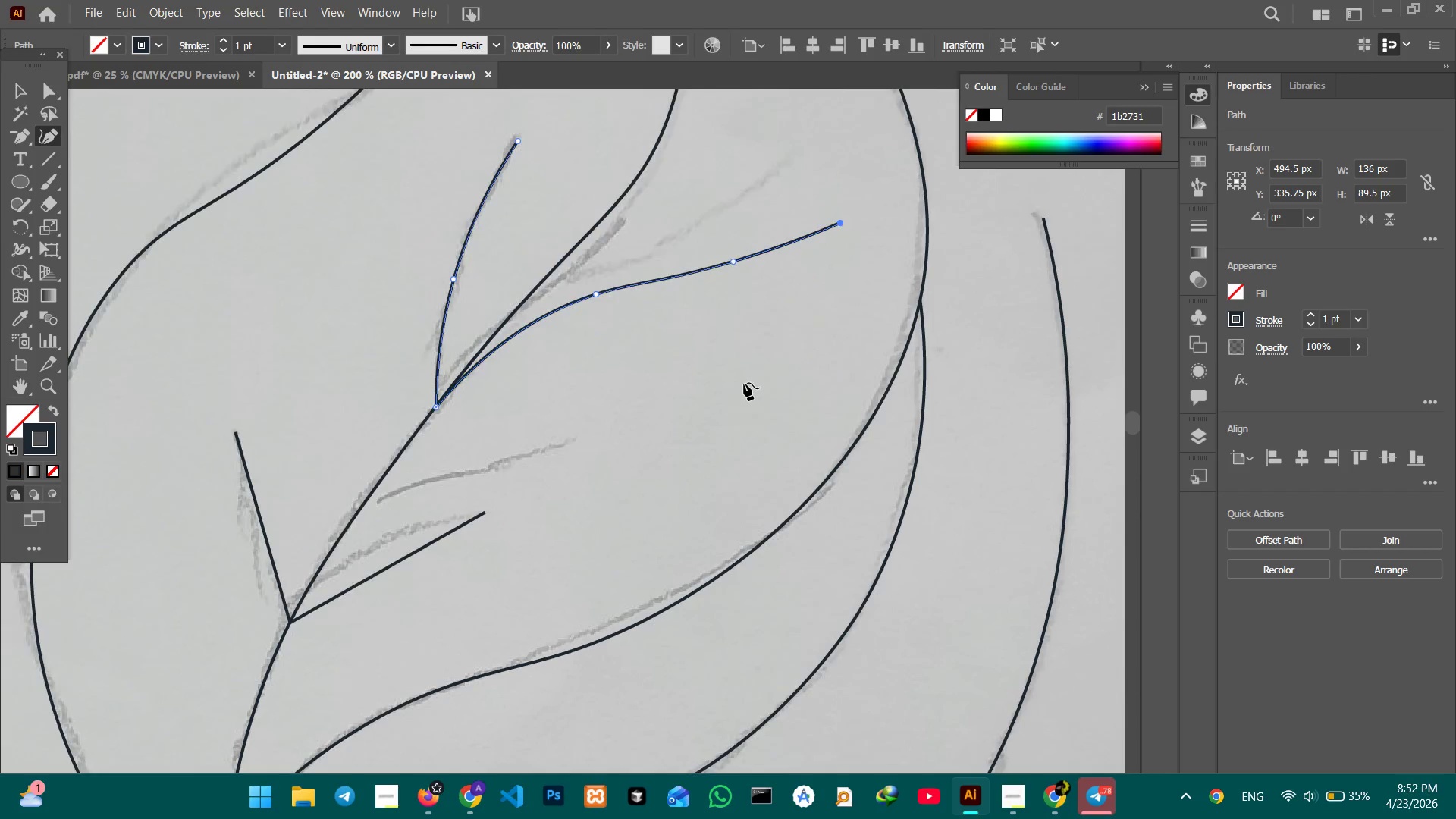 
hold_key(key=Space, duration=0.7)
 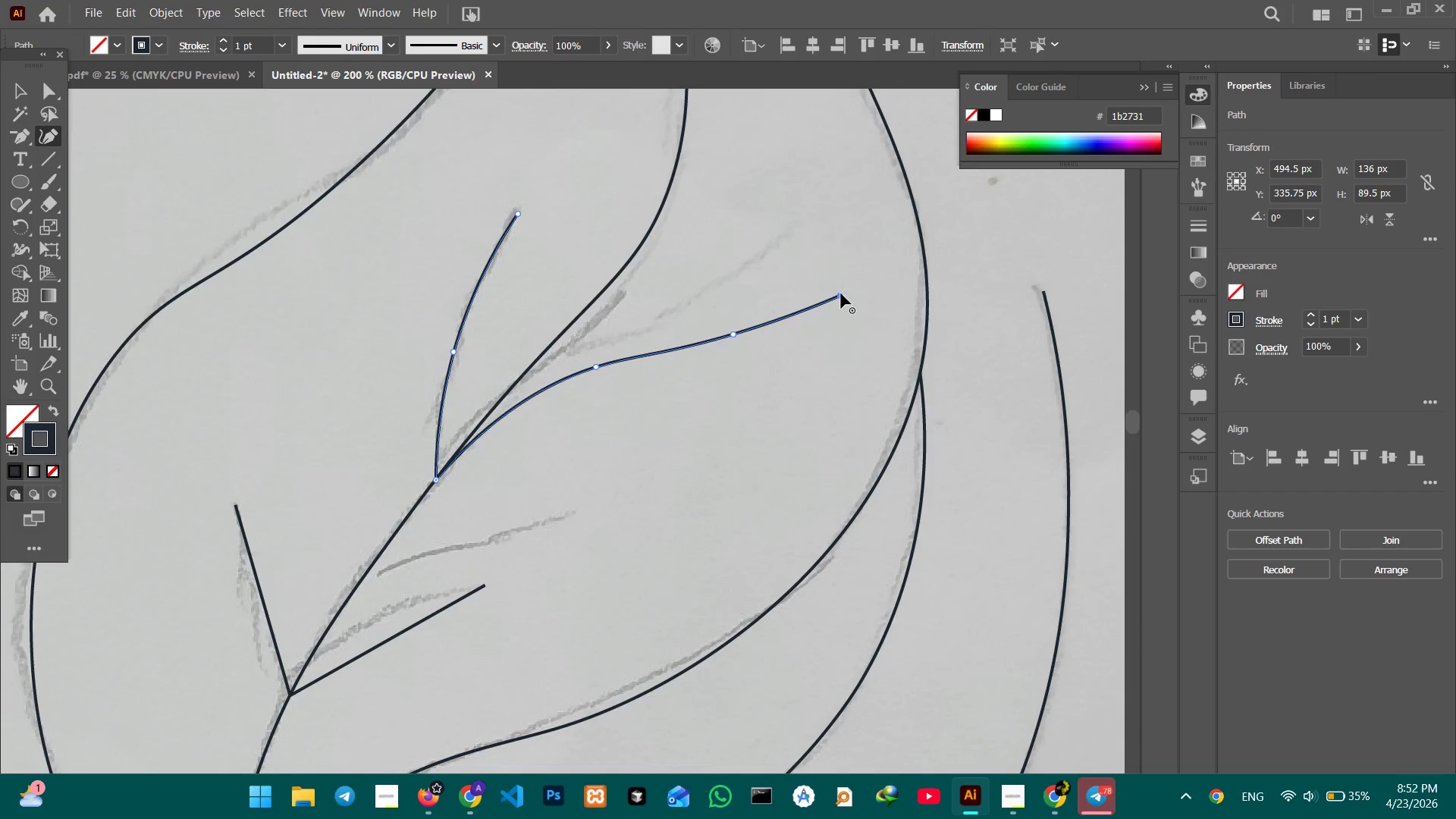 
scroll: coordinate [802, 359], scroll_direction: up, amount: 9.0
 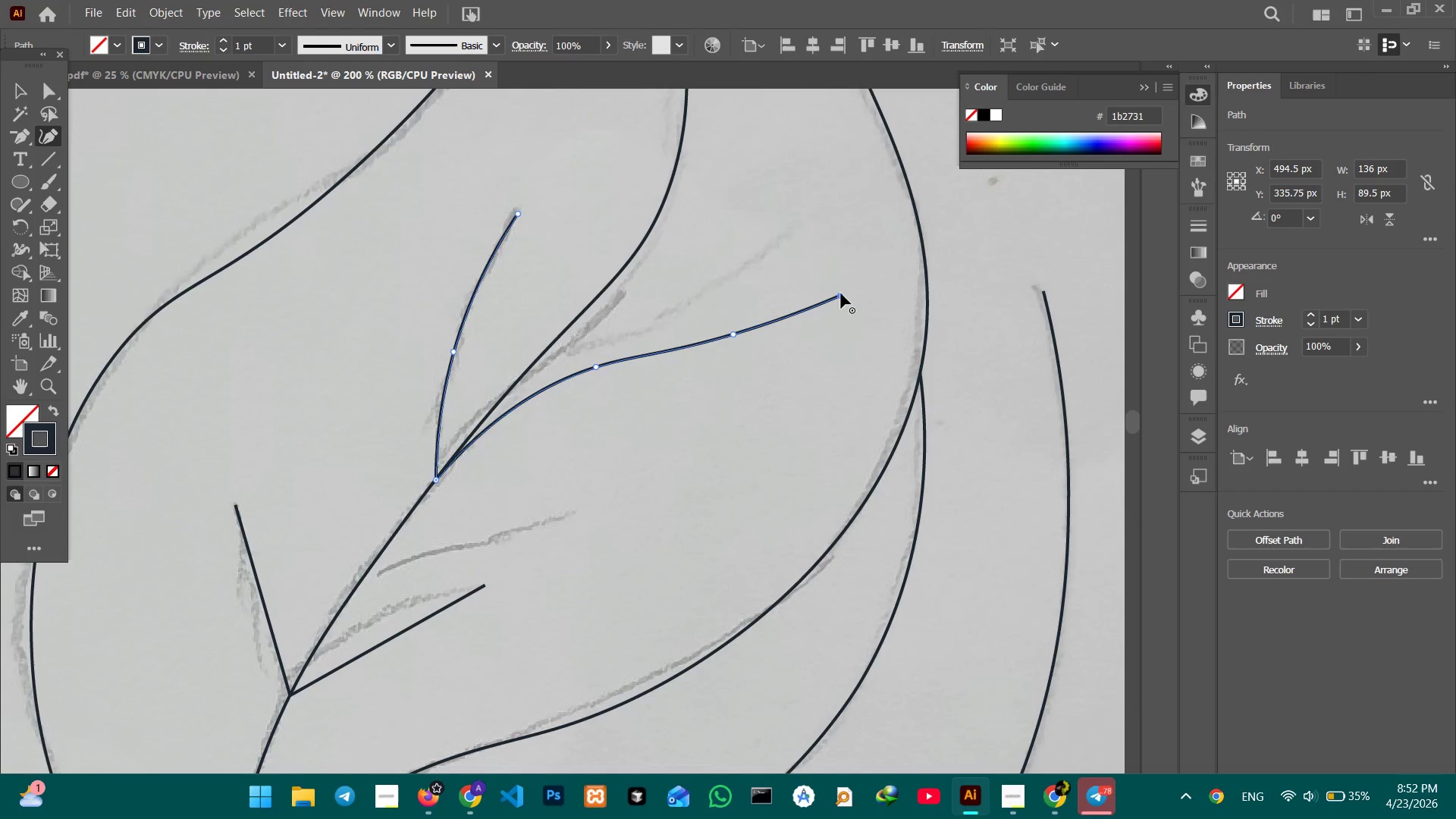 
left_click_drag(start_coordinate=[841, 293], to_coordinate=[829, 253])
 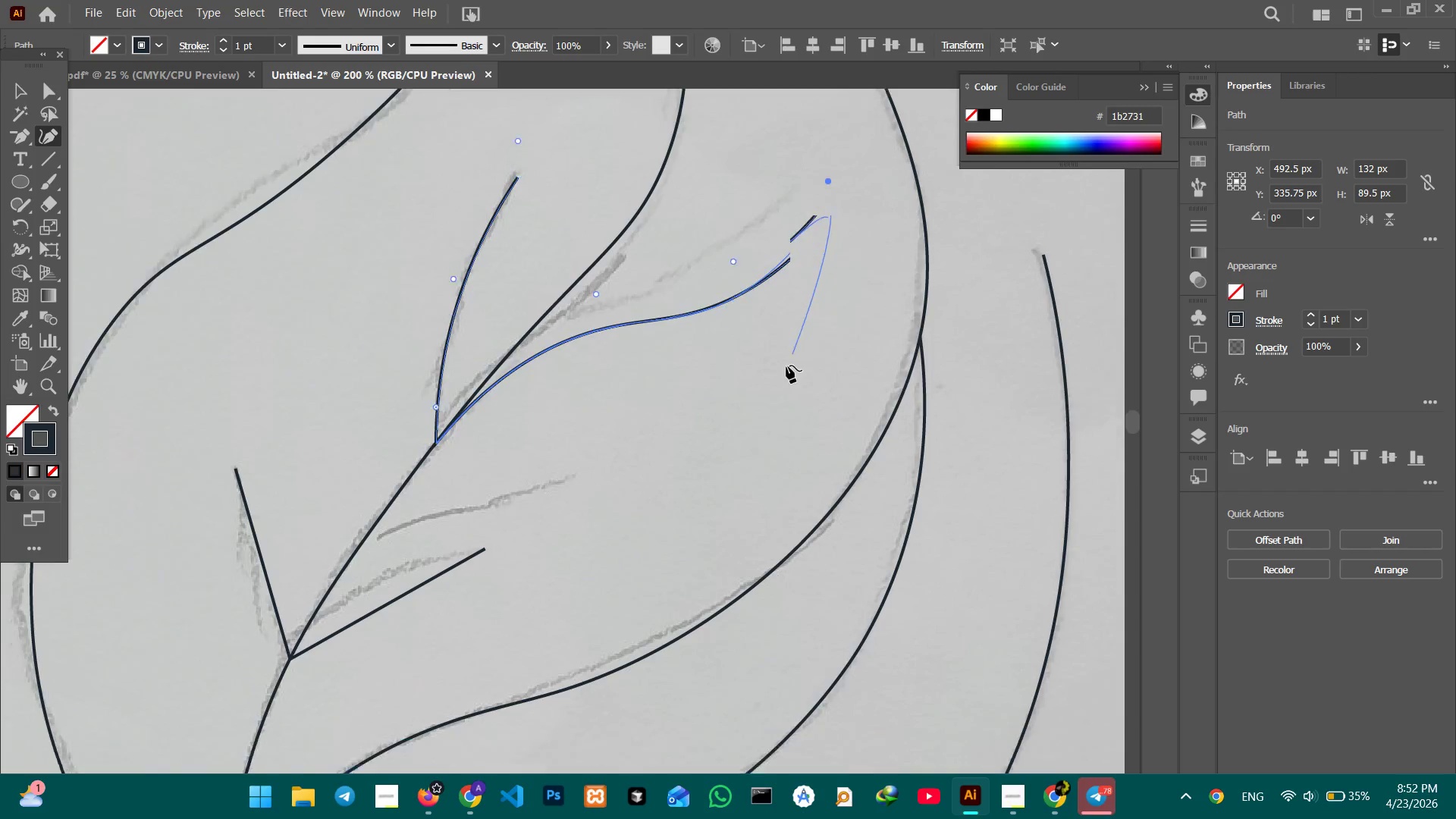 
scroll: coordinate [446, 419], scroll_direction: down, amount: 13.0
 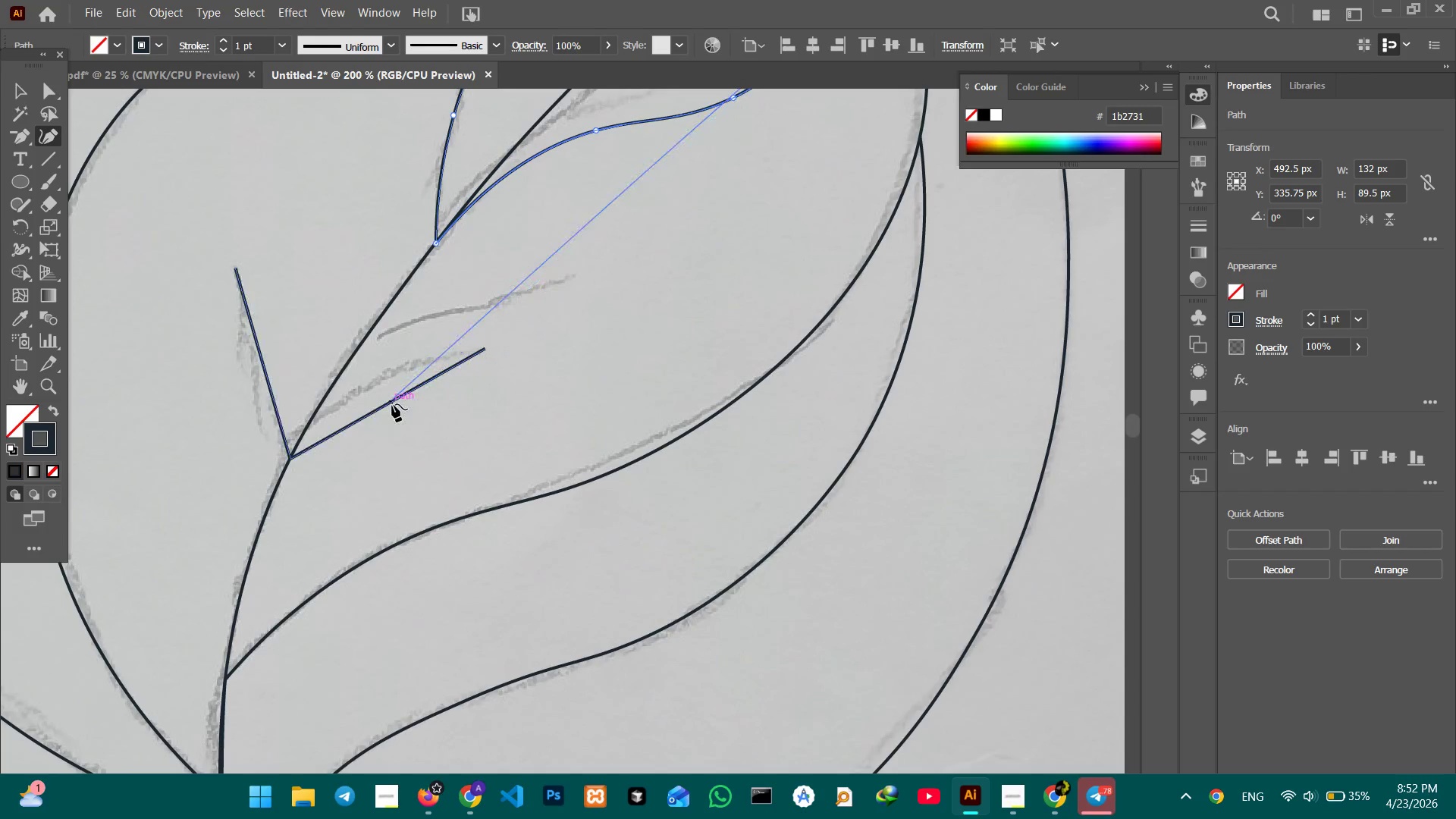 
left_click([392, 404])
 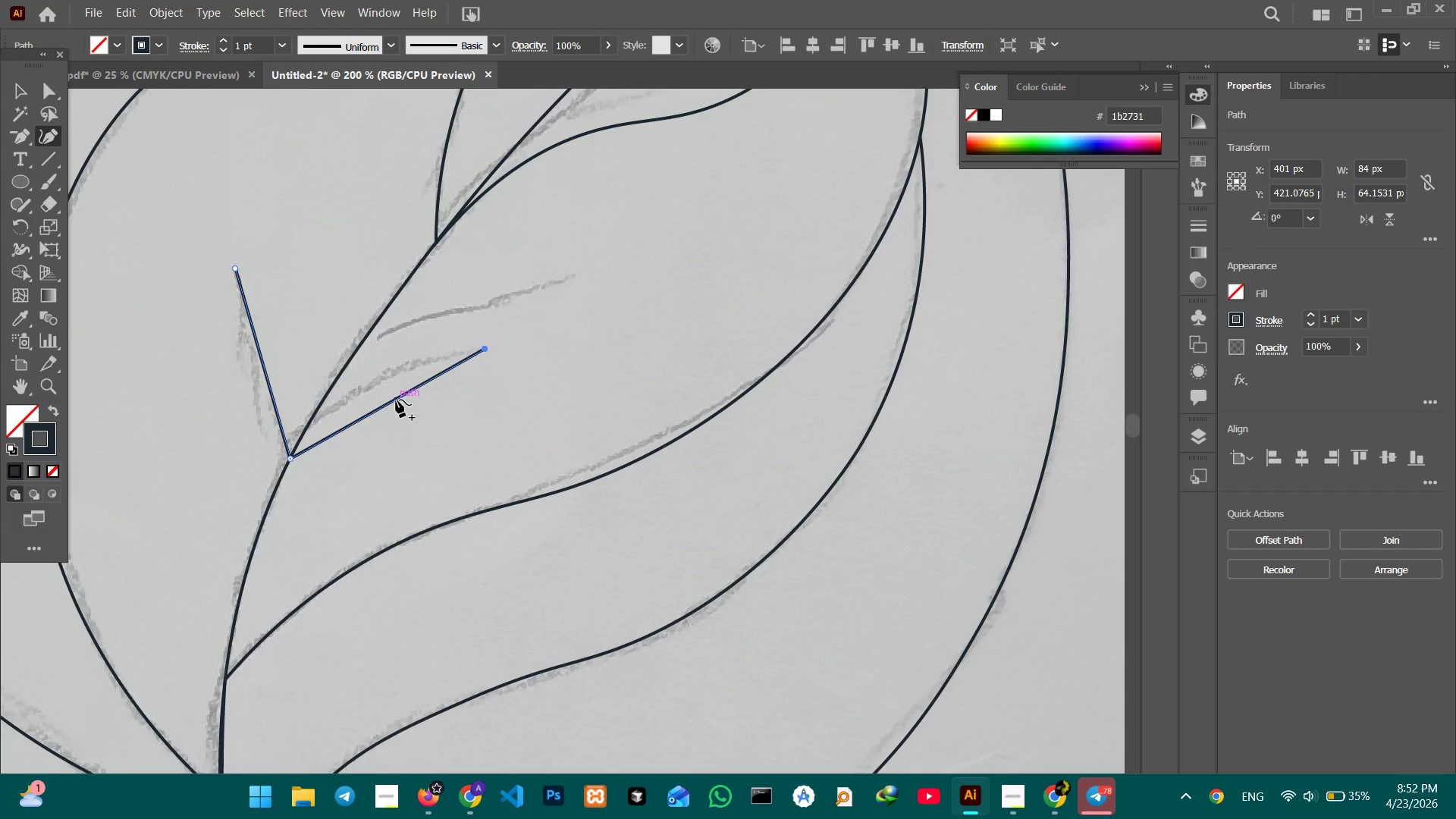 
left_click_drag(start_coordinate=[396, 400], to_coordinate=[394, 371])
 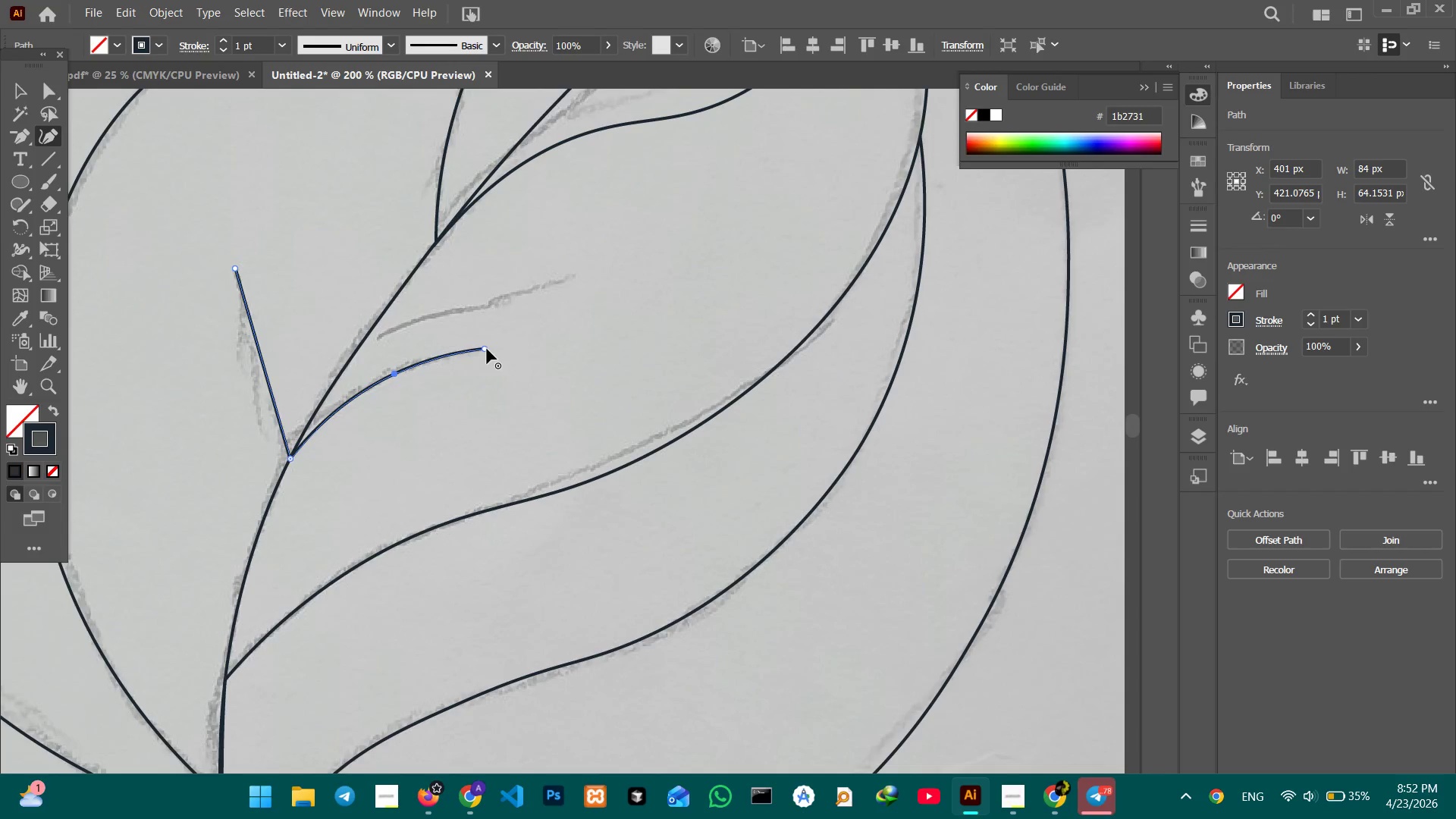 
left_click_drag(start_coordinate=[487, 349], to_coordinate=[532, 344])
 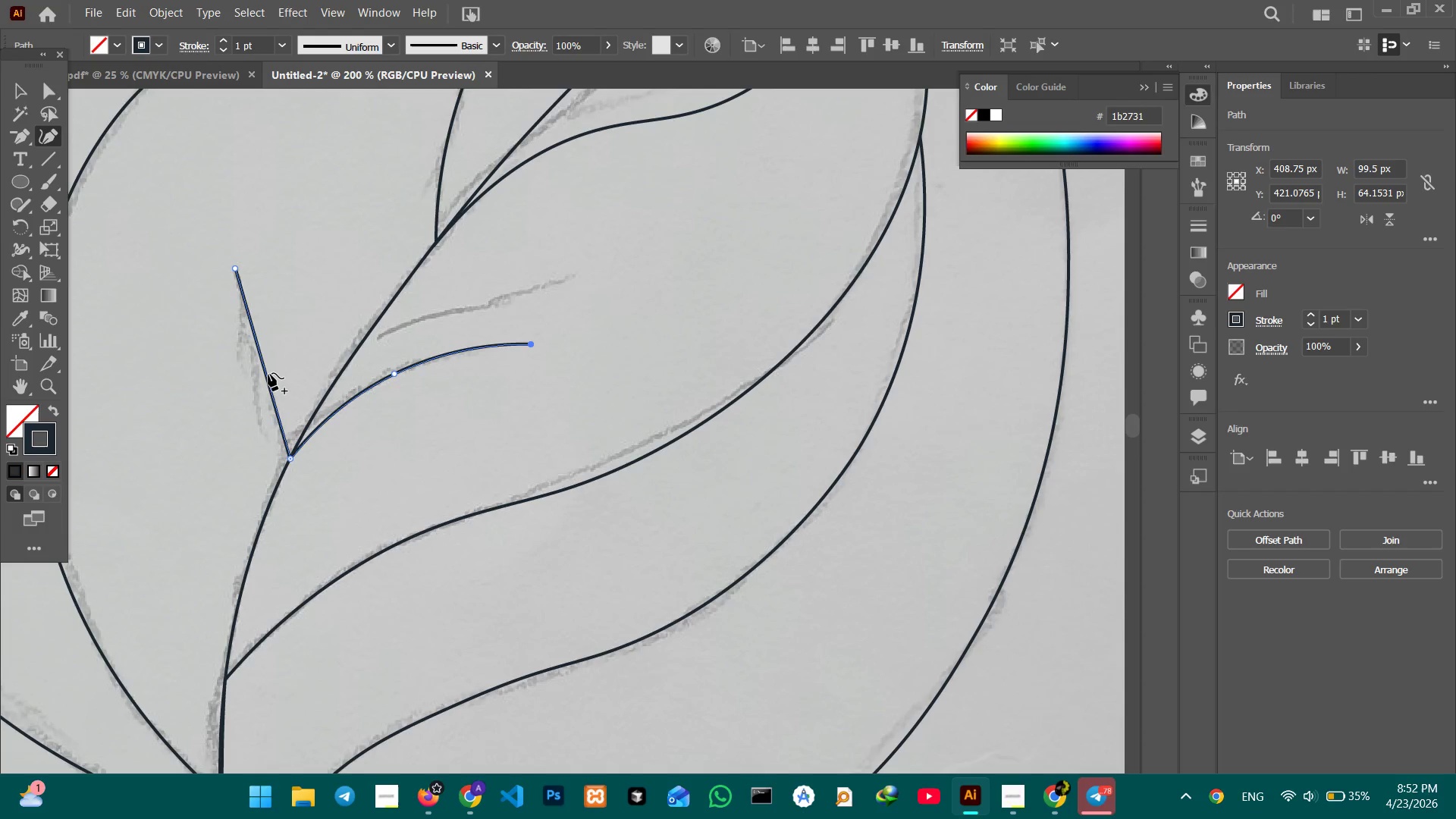 
left_click_drag(start_coordinate=[266, 377], to_coordinate=[248, 378])
 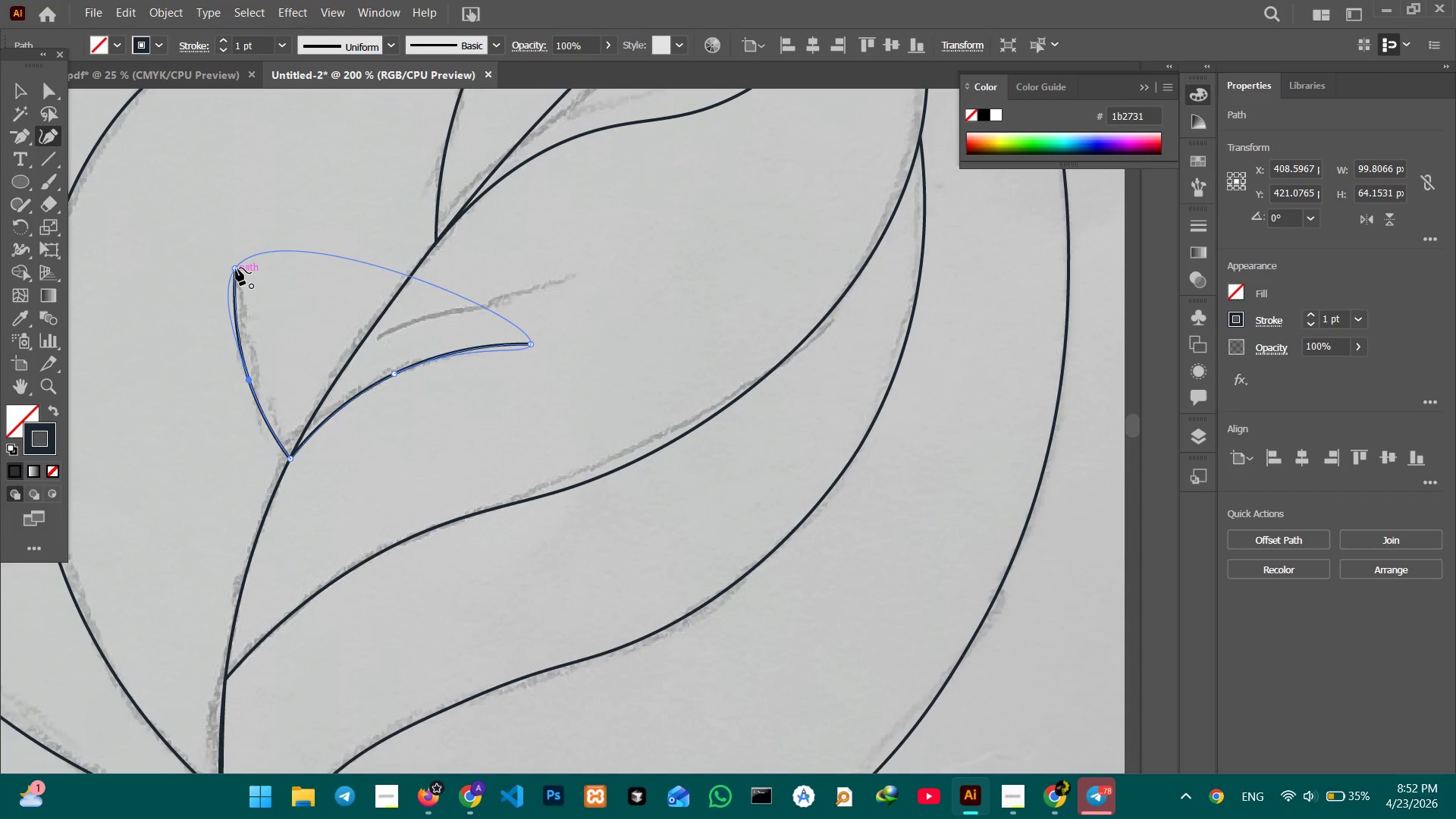 
left_click_drag(start_coordinate=[236, 267], to_coordinate=[242, 180])
 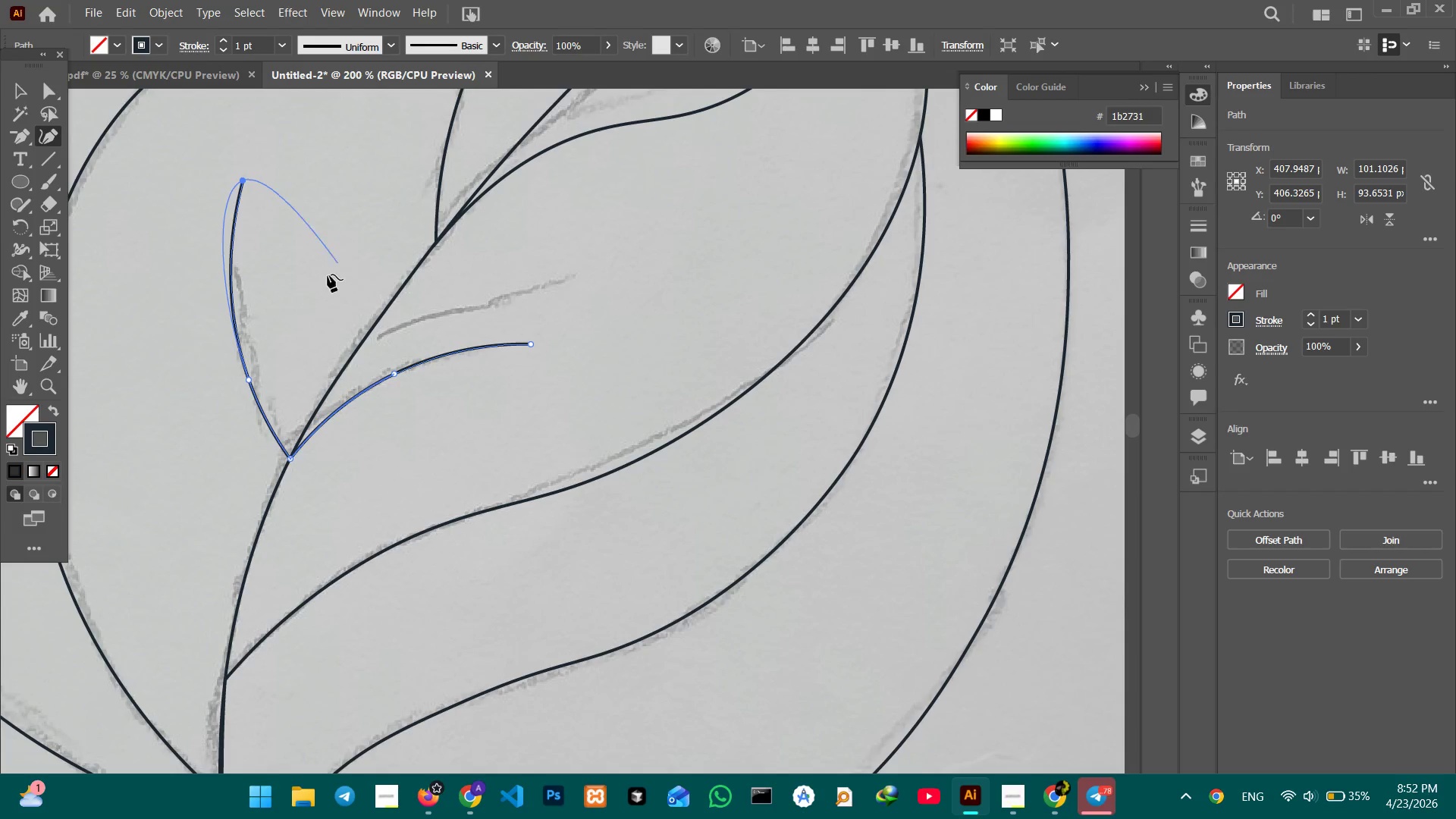 
hold_key(key=Space, duration=1.5)
 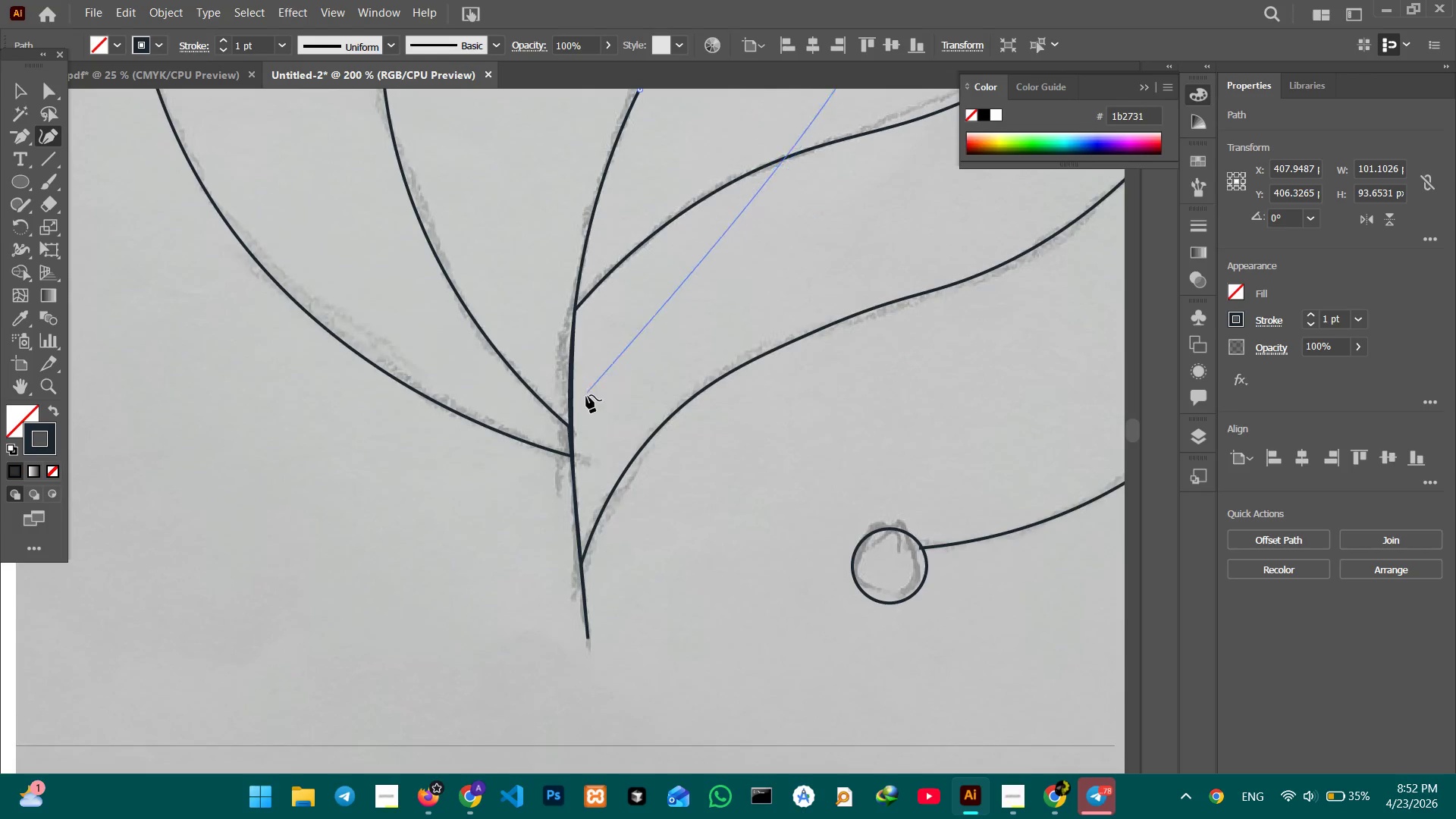 
left_click_drag(start_coordinate=[335, 452], to_coordinate=[704, 301])
 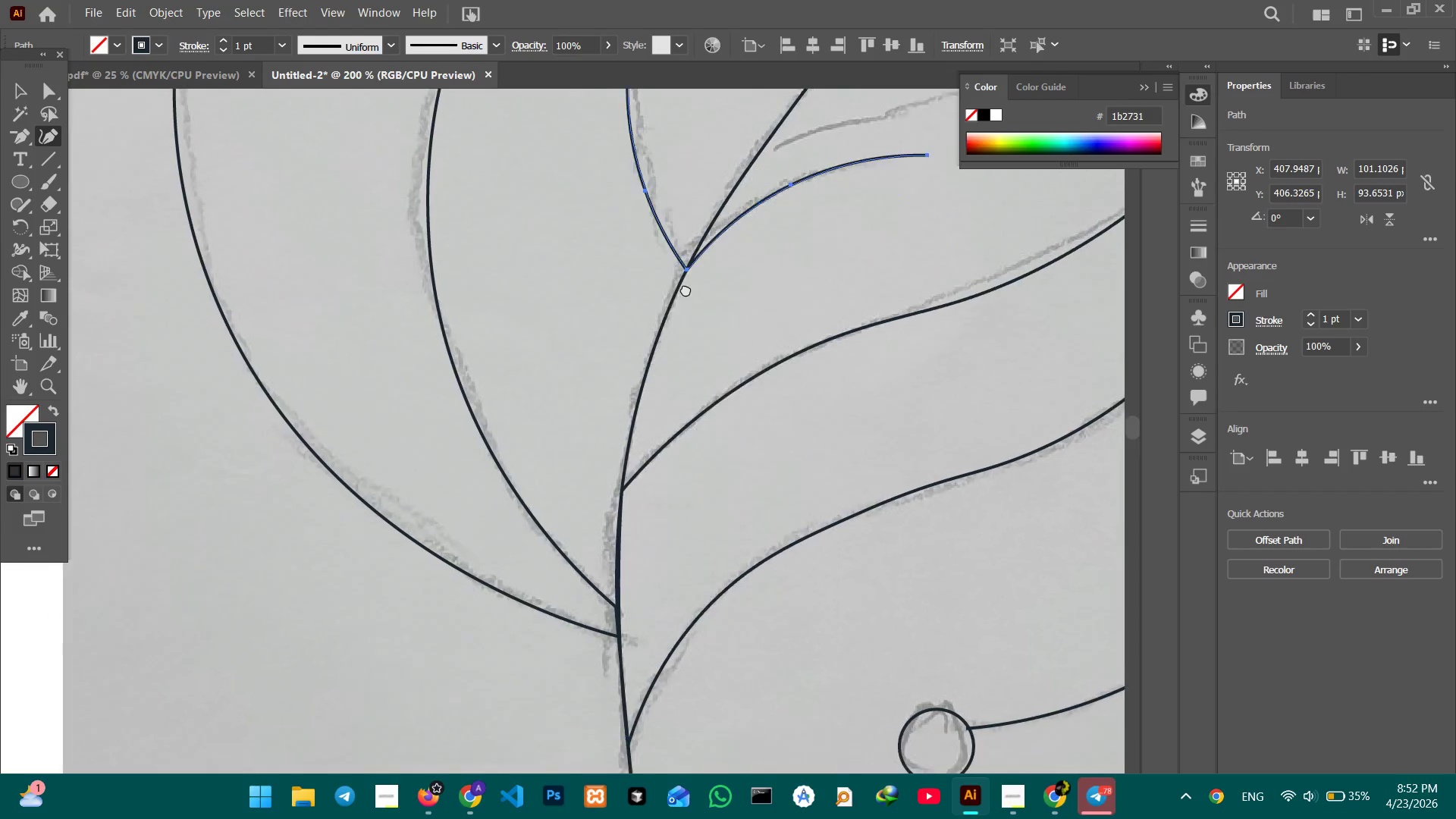 
left_click_drag(start_coordinate=[650, 345], to_coordinate=[686, 289])
 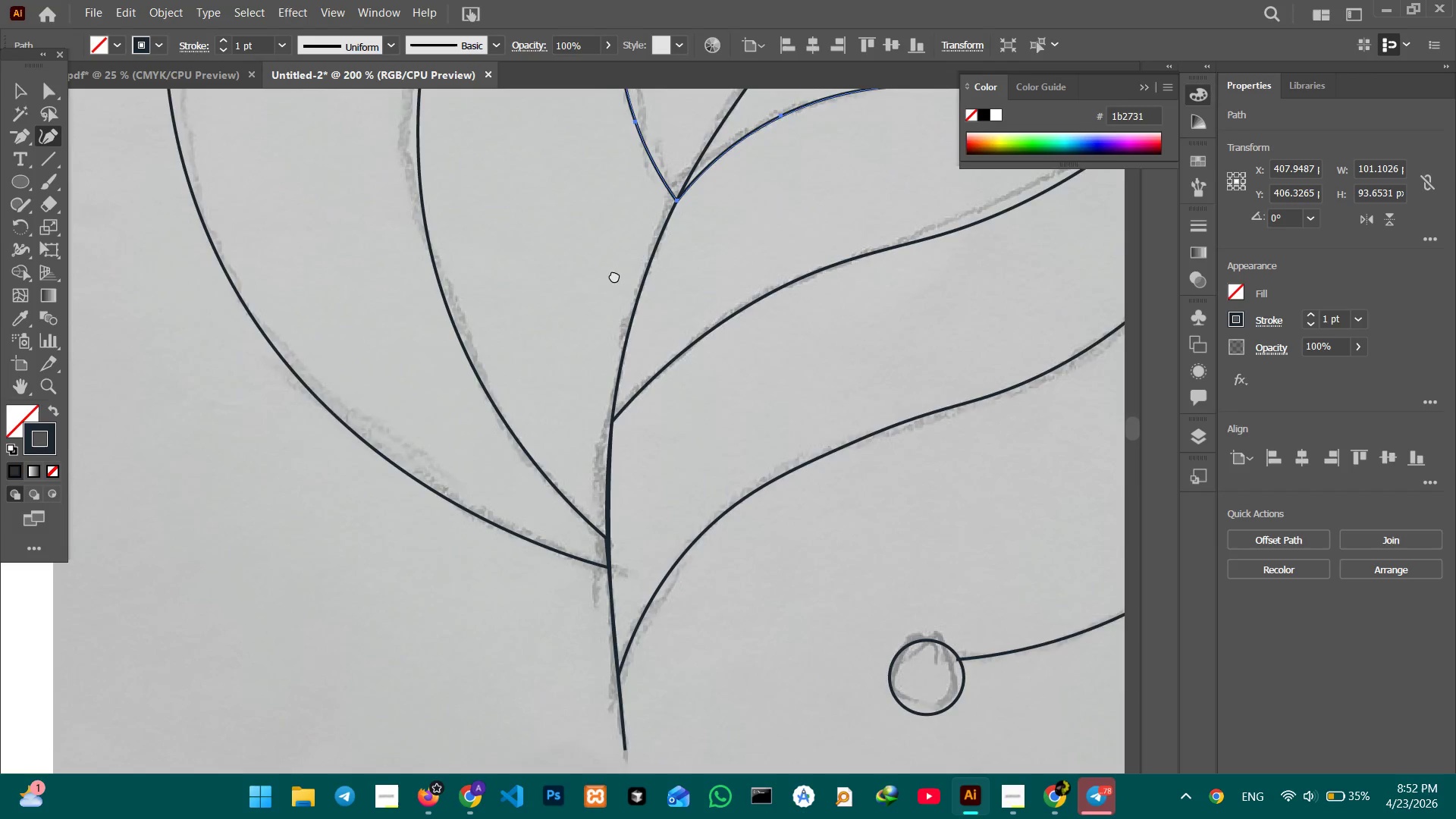 
left_click_drag(start_coordinate=[651, 372], to_coordinate=[608, 265])
 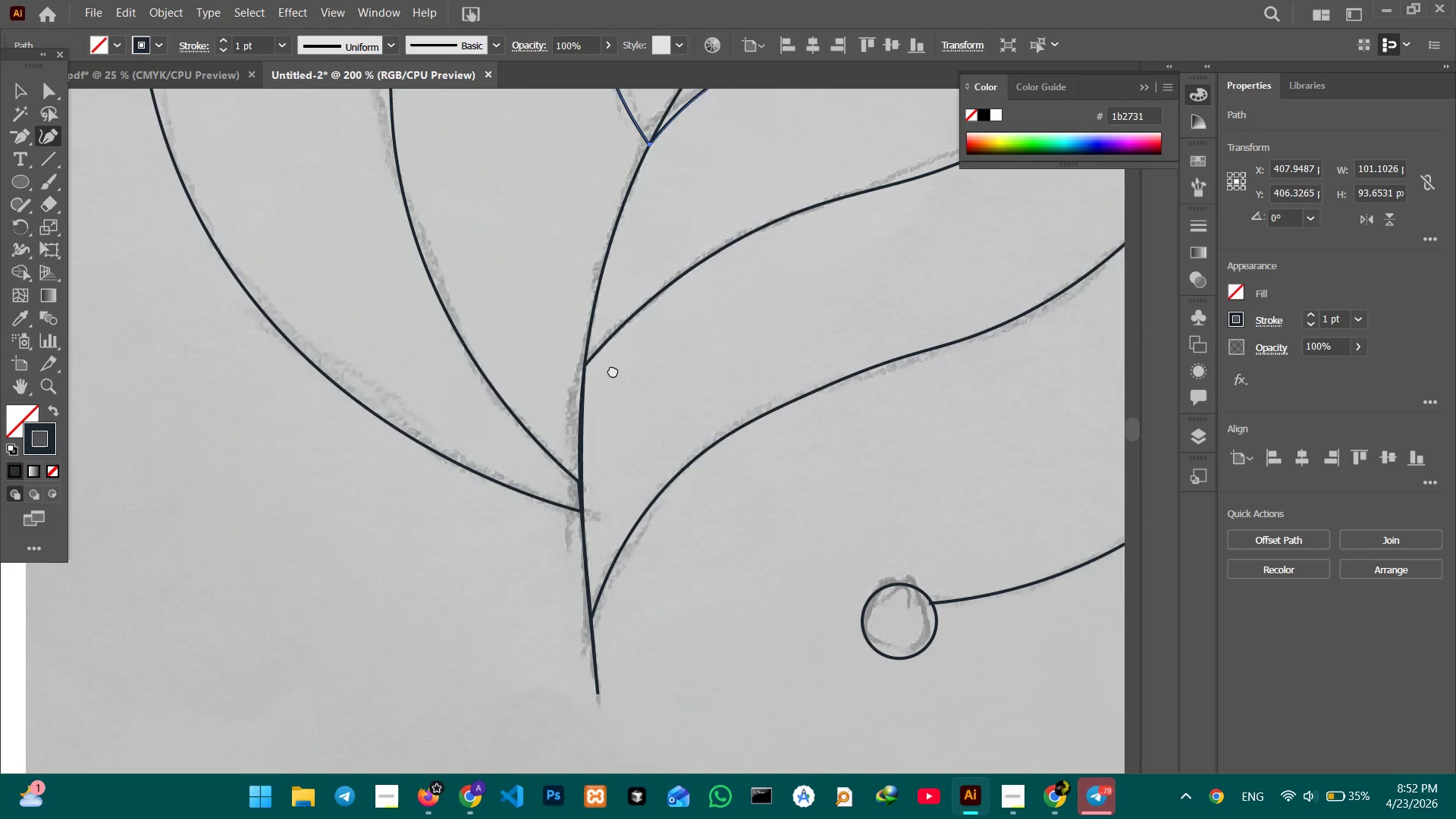 
hold_key(key=Space, duration=0.42)
 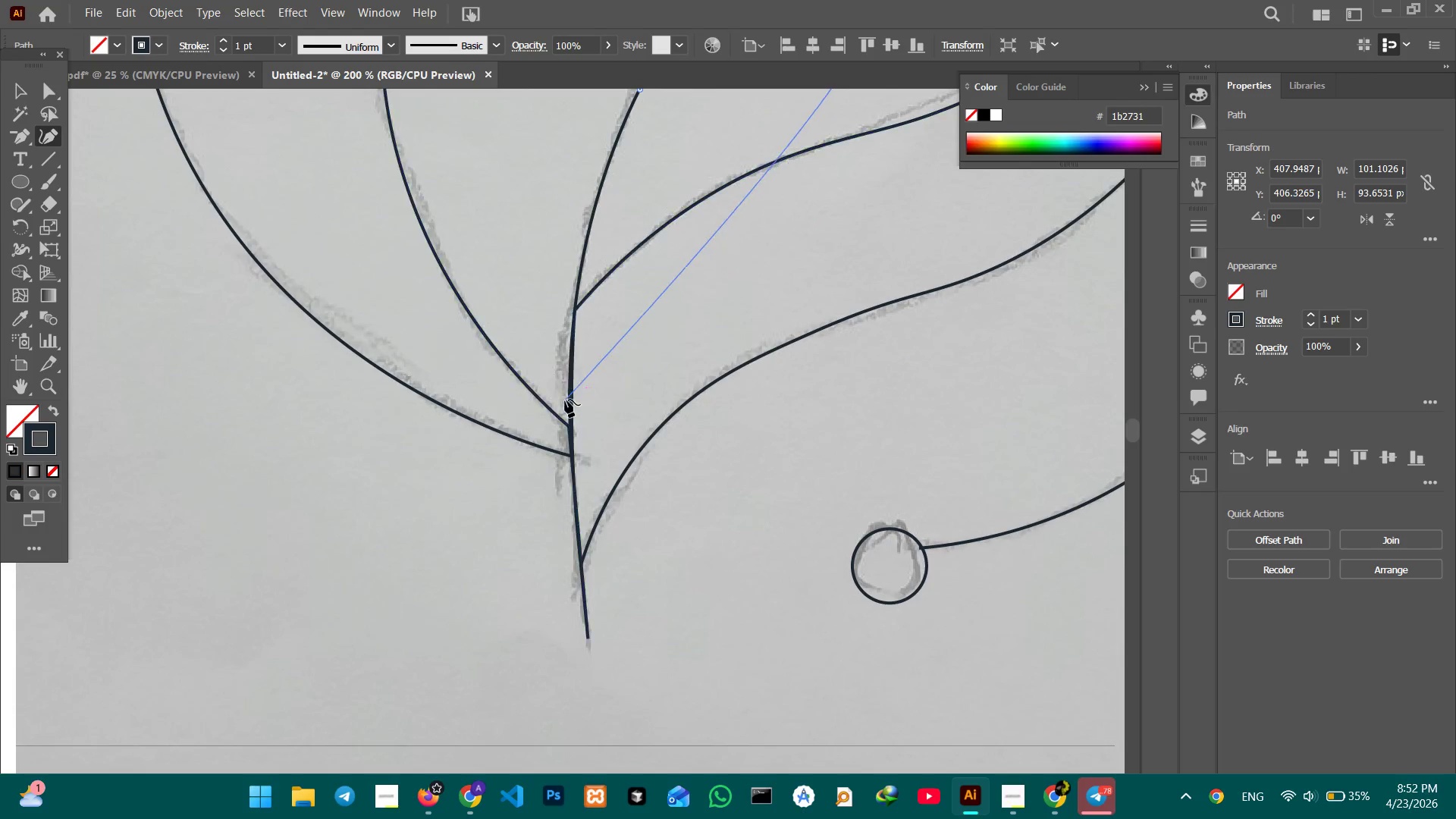 
left_click_drag(start_coordinate=[617, 395], to_coordinate=[605, 337])
 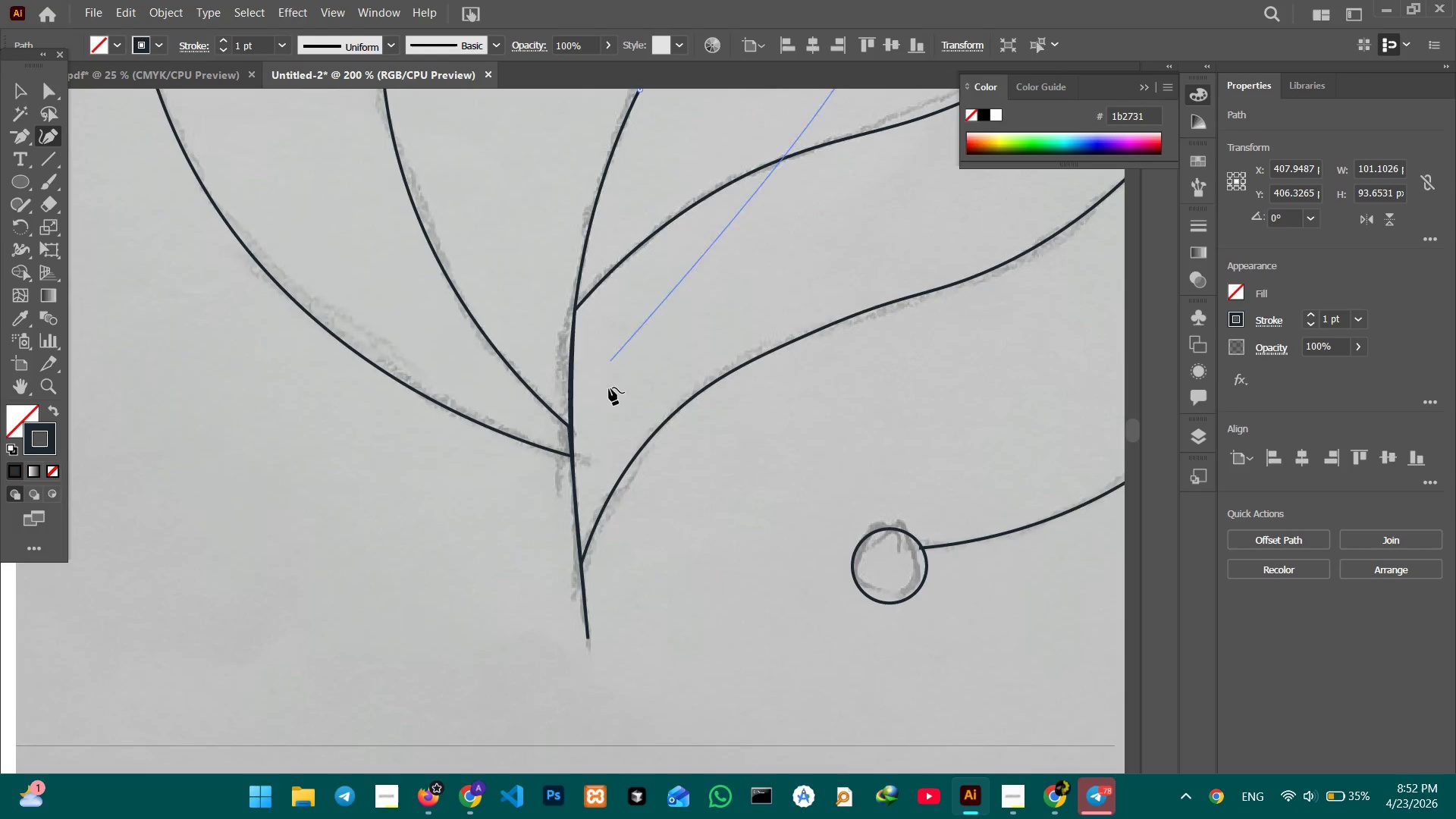 
hold_key(key=Space, duration=10.39)
 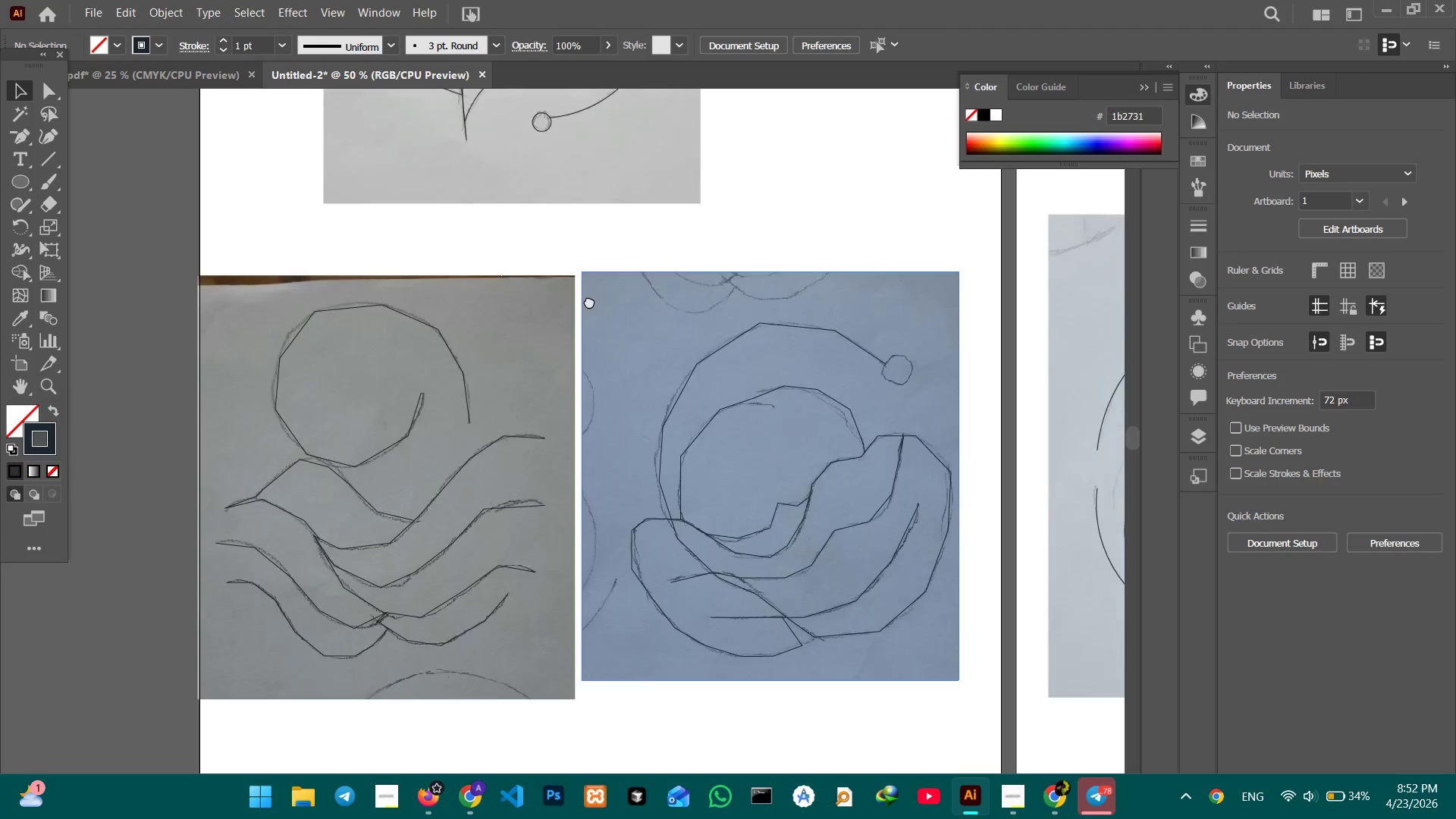 
key(Control+Minus)
 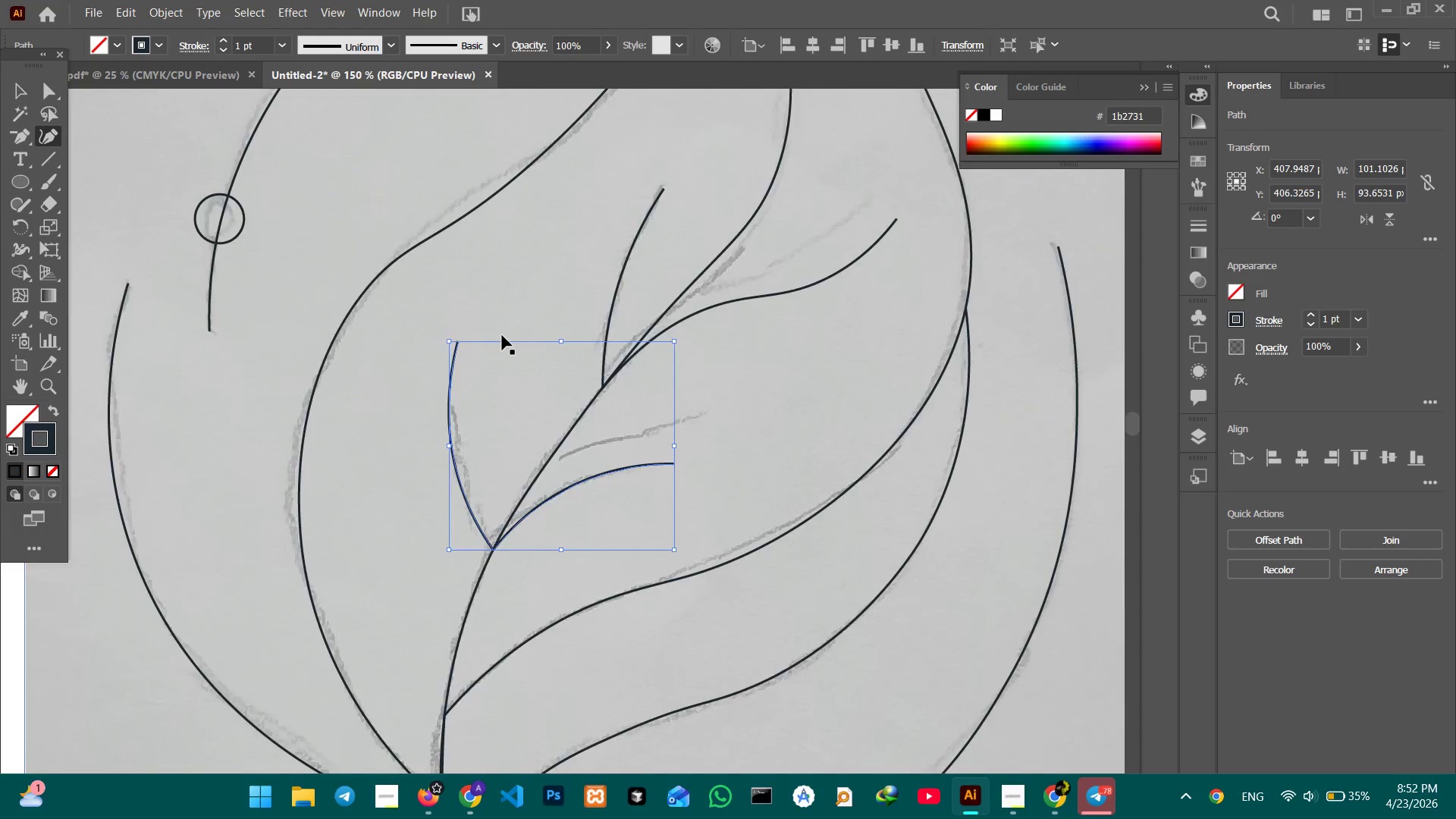 
key(Control+Minus)
 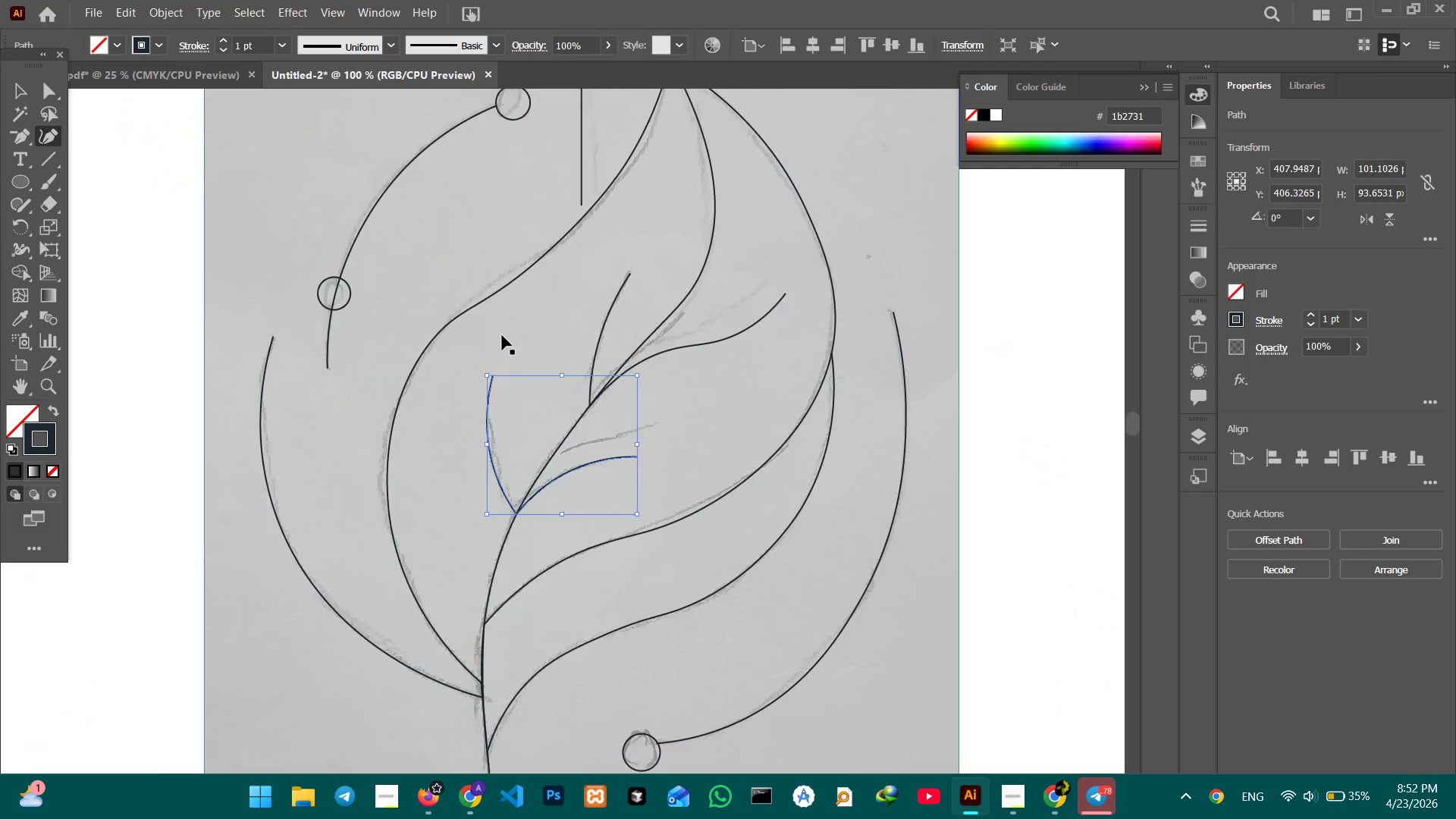 
key(Control+Minus)
 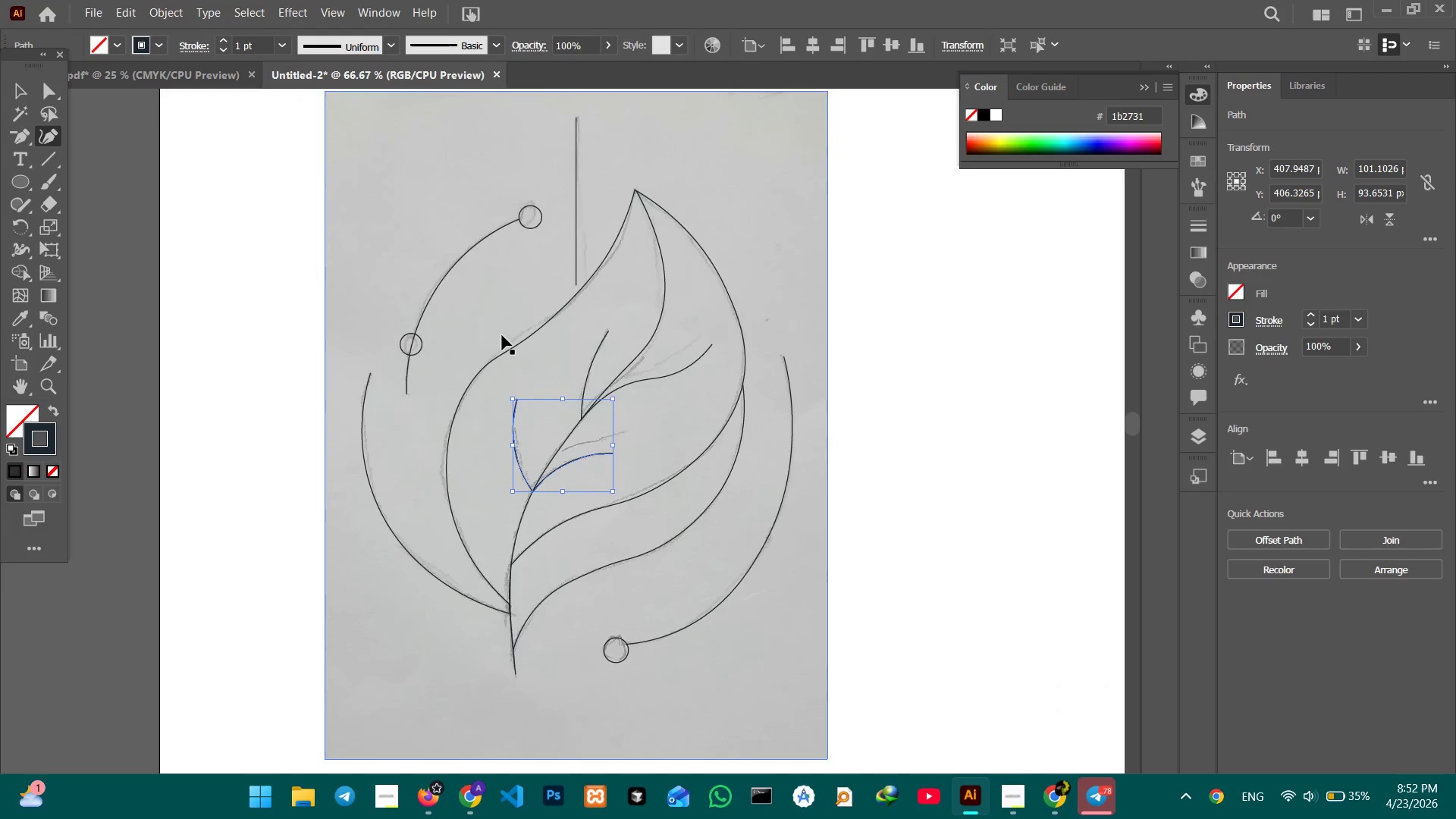 
key(Control+Minus)
 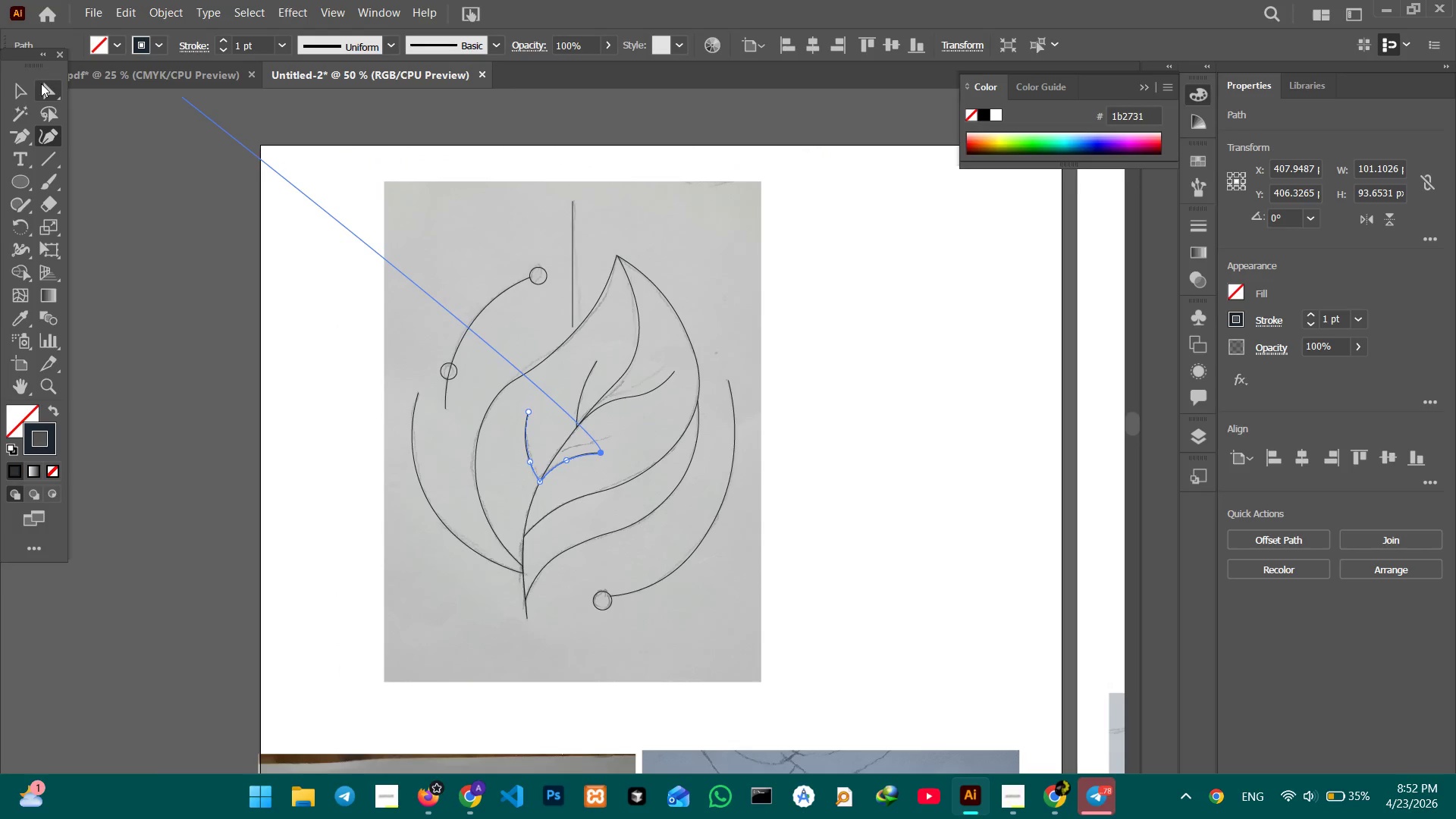 
double_click([337, 168])
 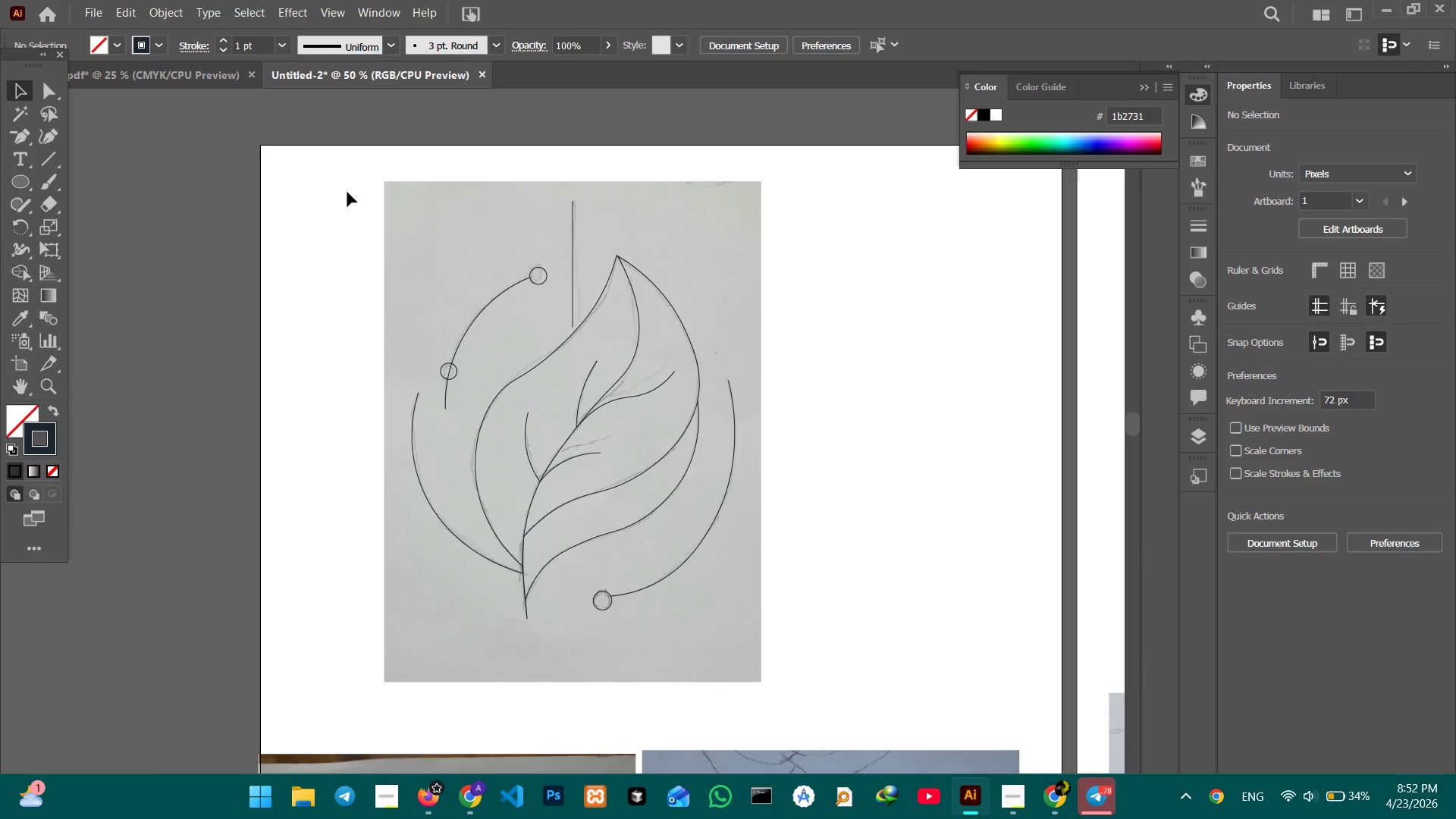 
hold_key(key=Space, duration=1.5)
 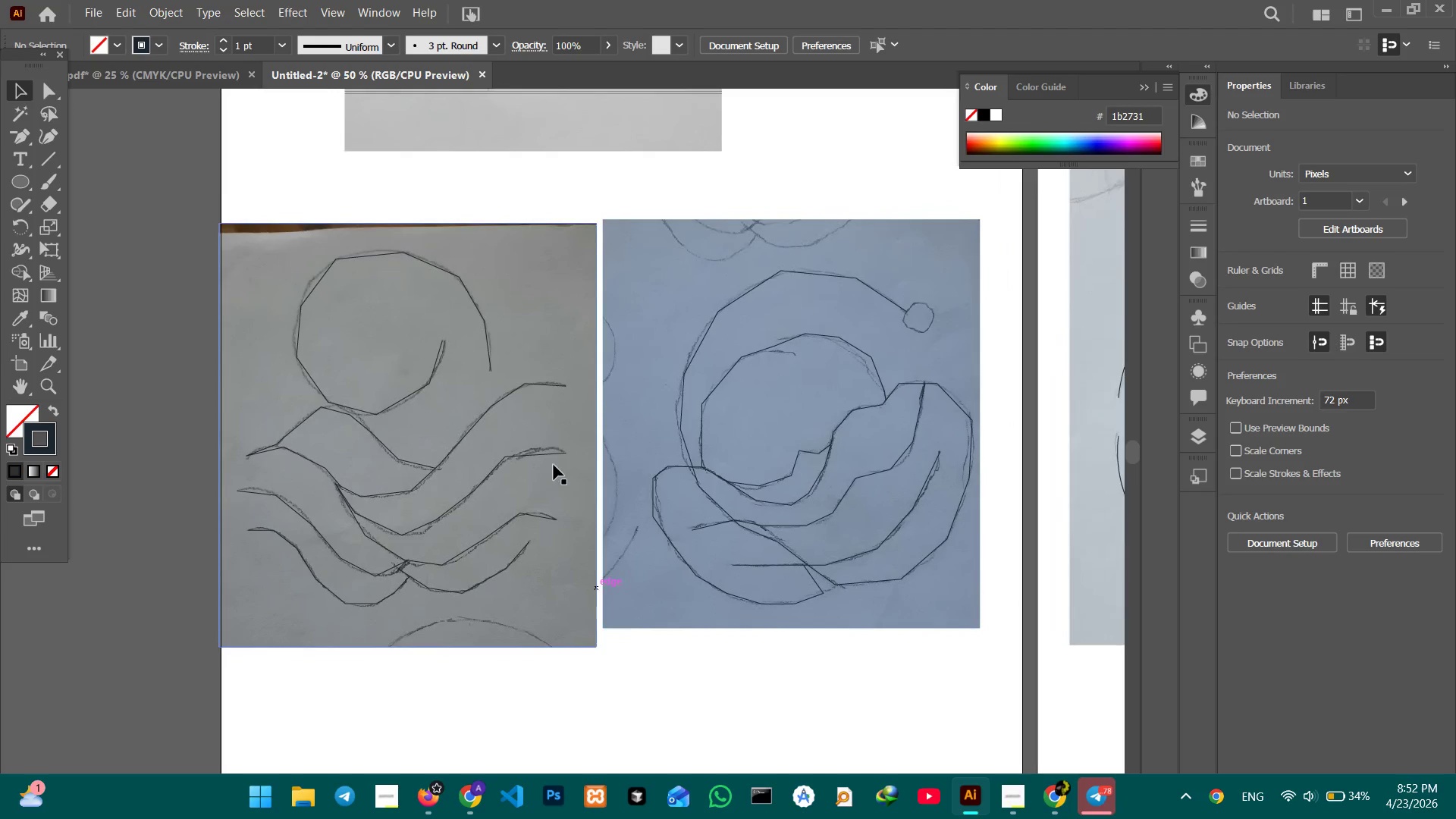 
left_click_drag(start_coordinate=[600, 597], to_coordinate=[532, 322])
 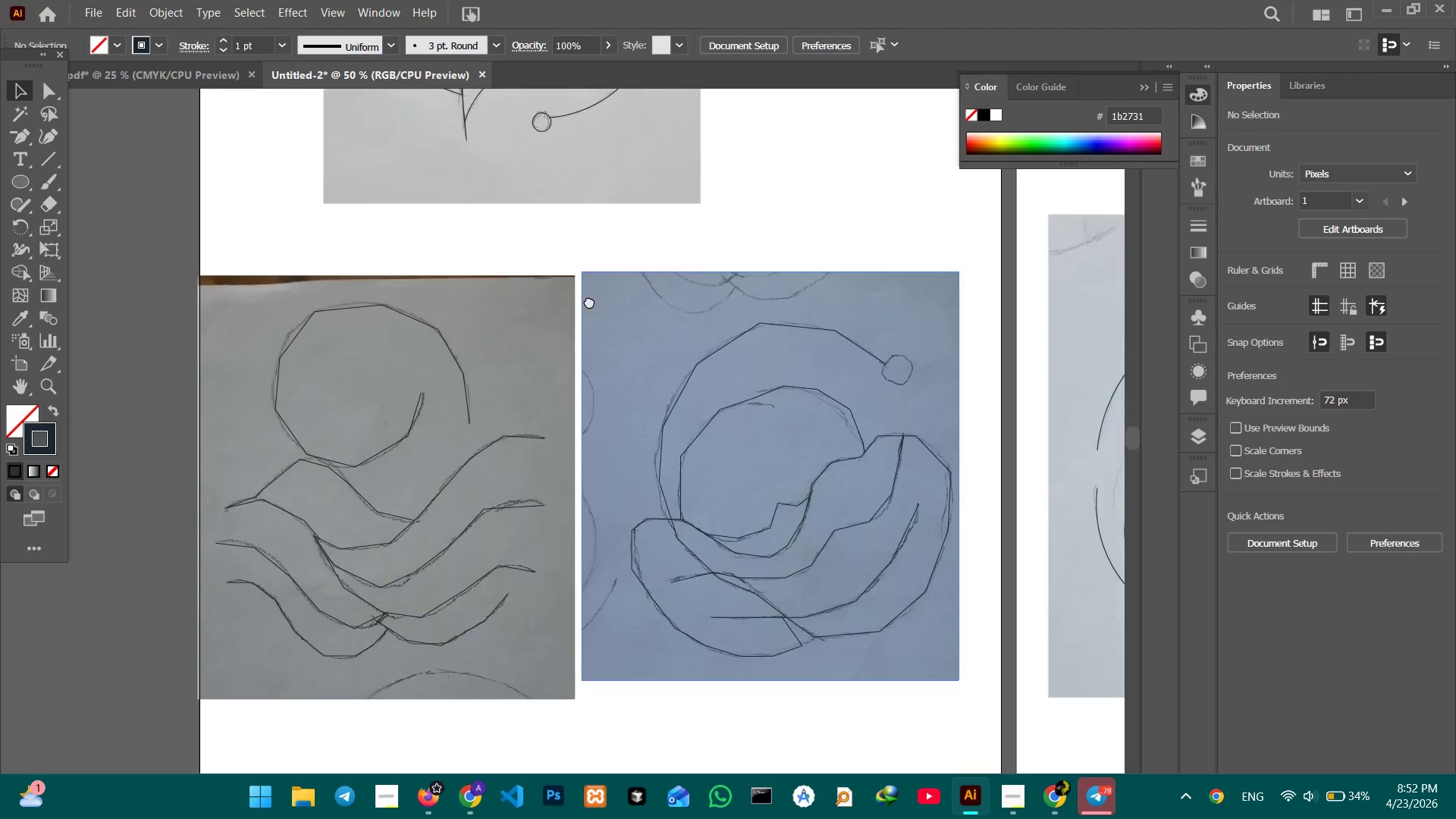 
left_click_drag(start_coordinate=[576, 557], to_coordinate=[589, 297])
 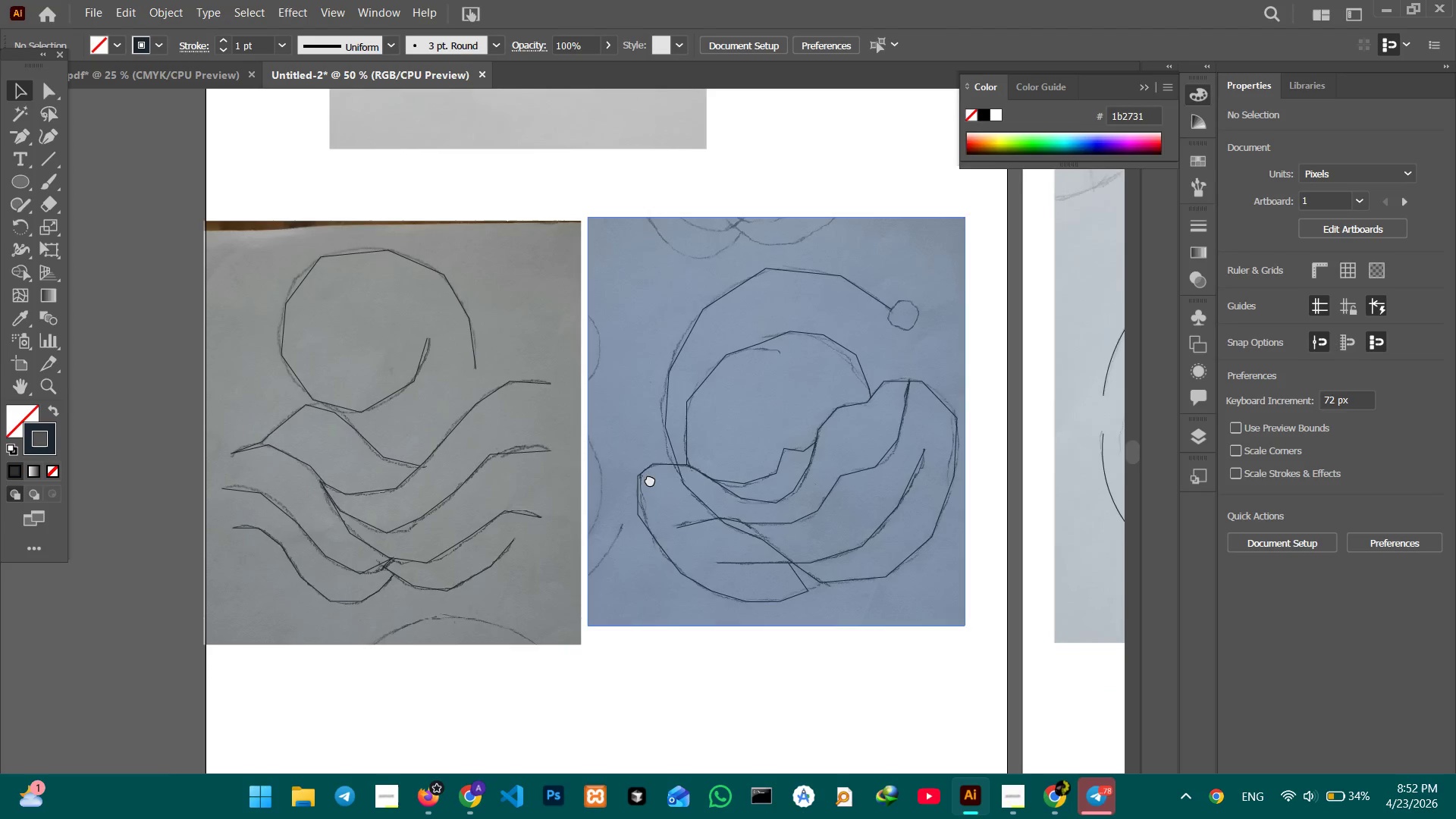 
left_click_drag(start_coordinate=[650, 479], to_coordinate=[664, 481])
 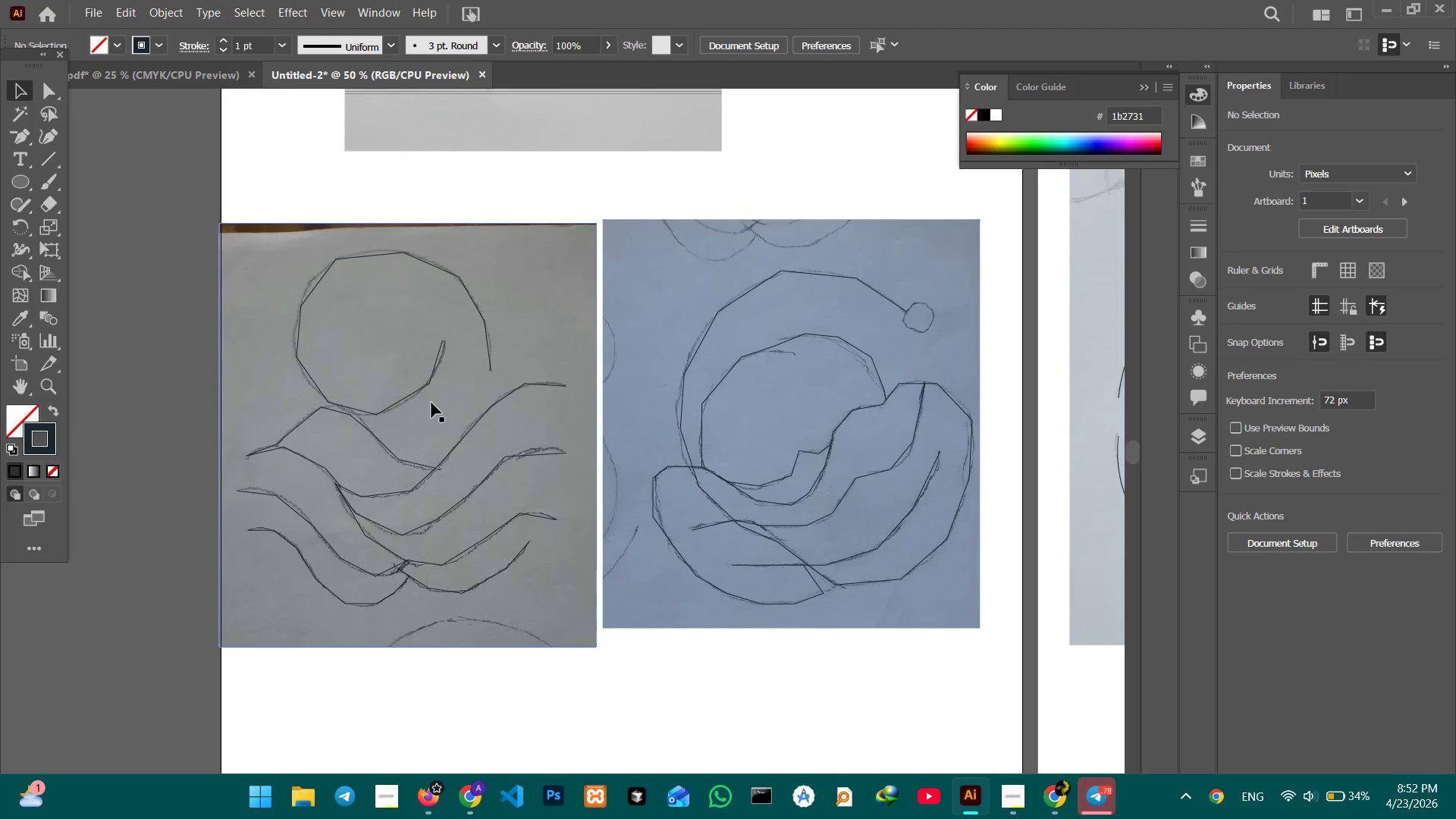 
hold_key(key=Space, duration=0.64)
 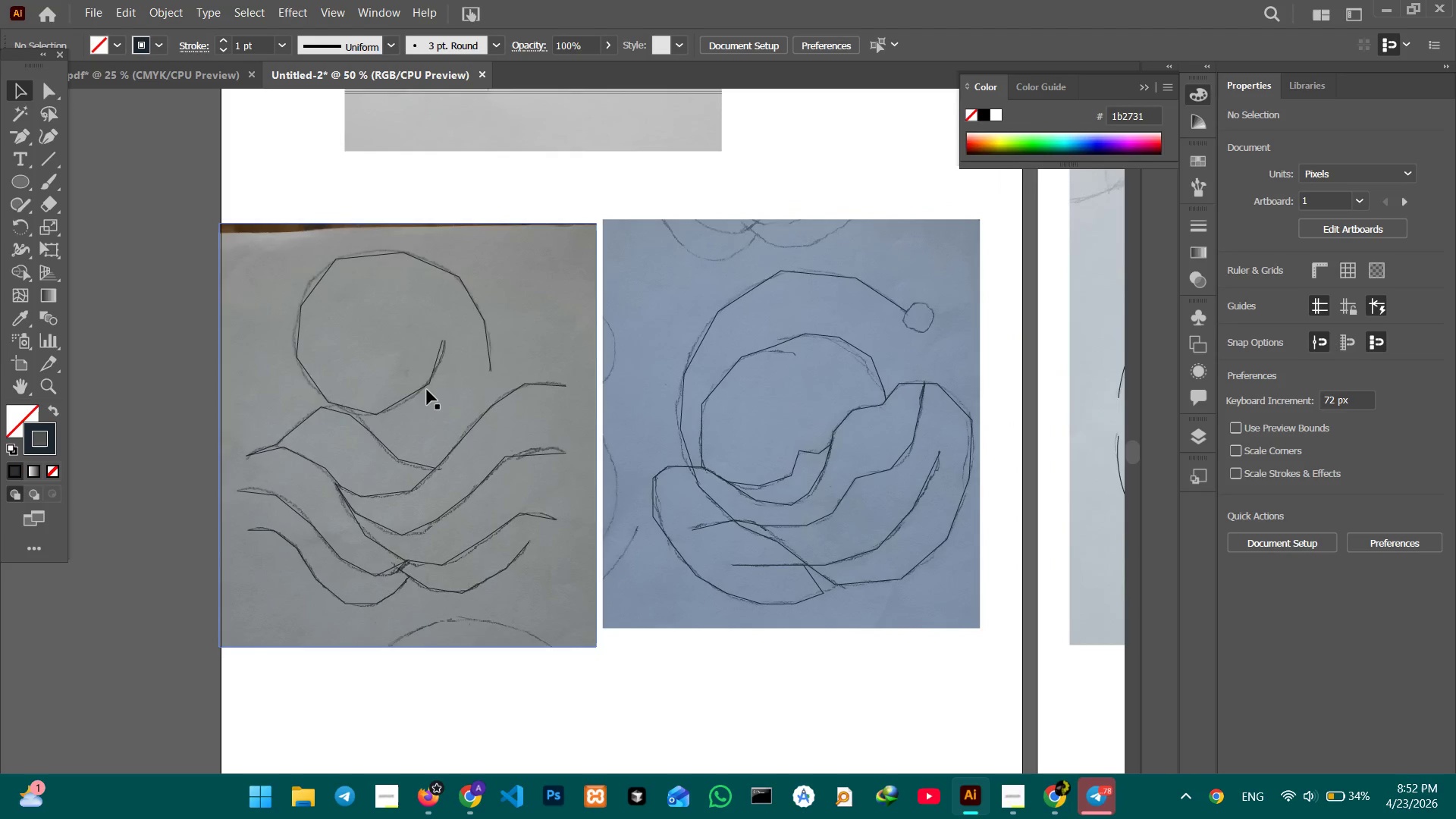 
left_click([425, 384])
 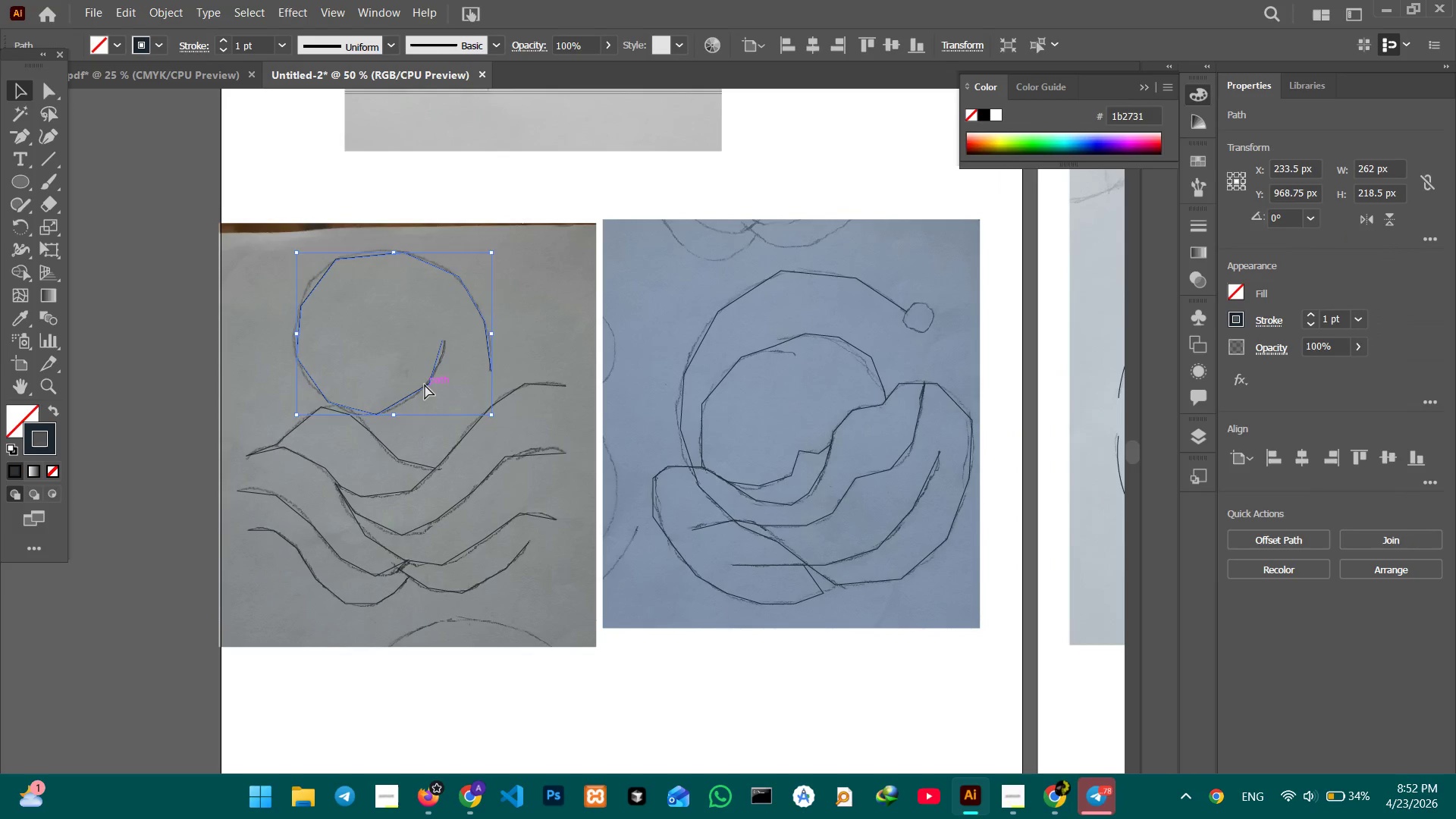 
key(Control+Equal)
 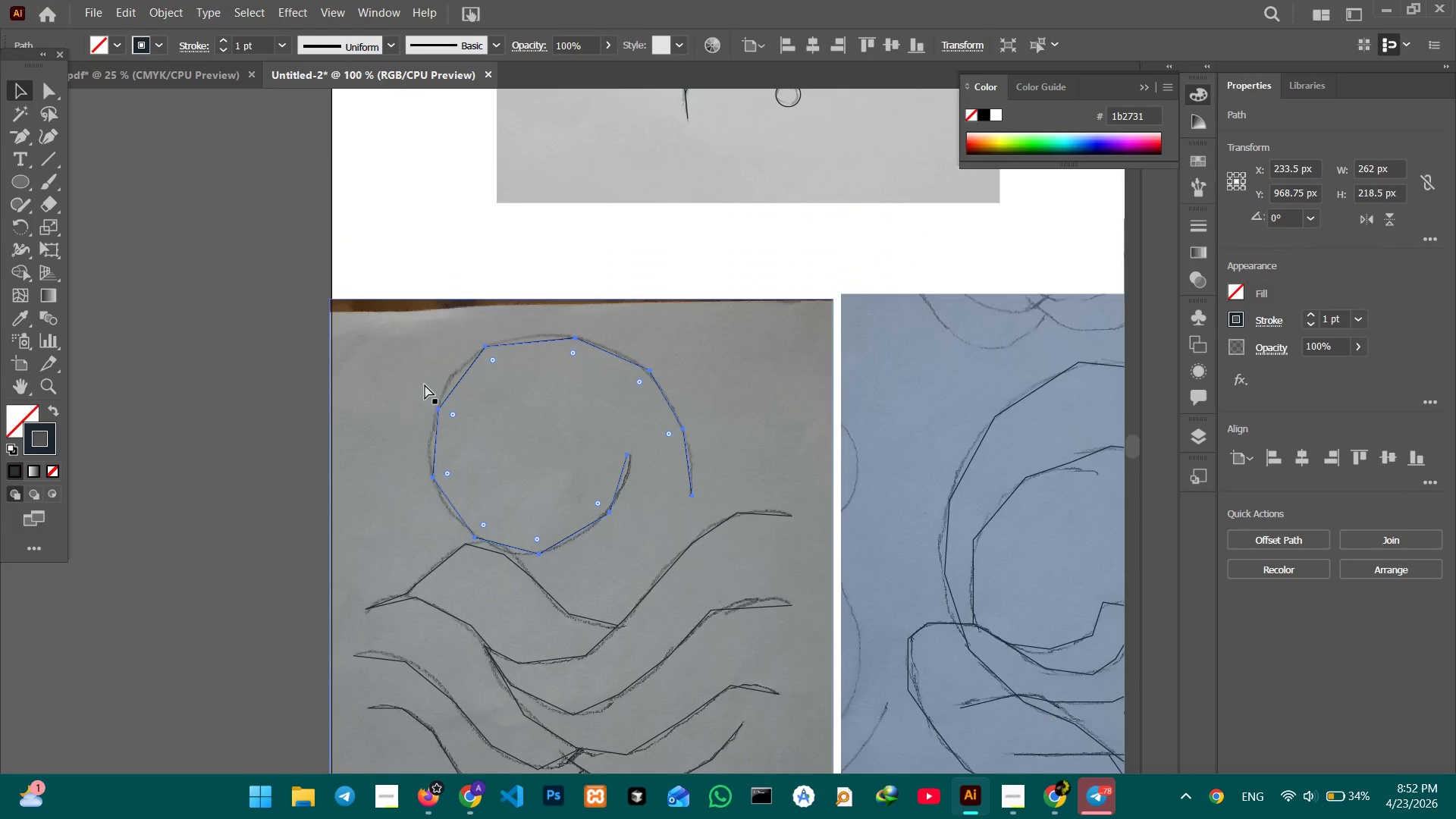 
key(Control+Equal)
 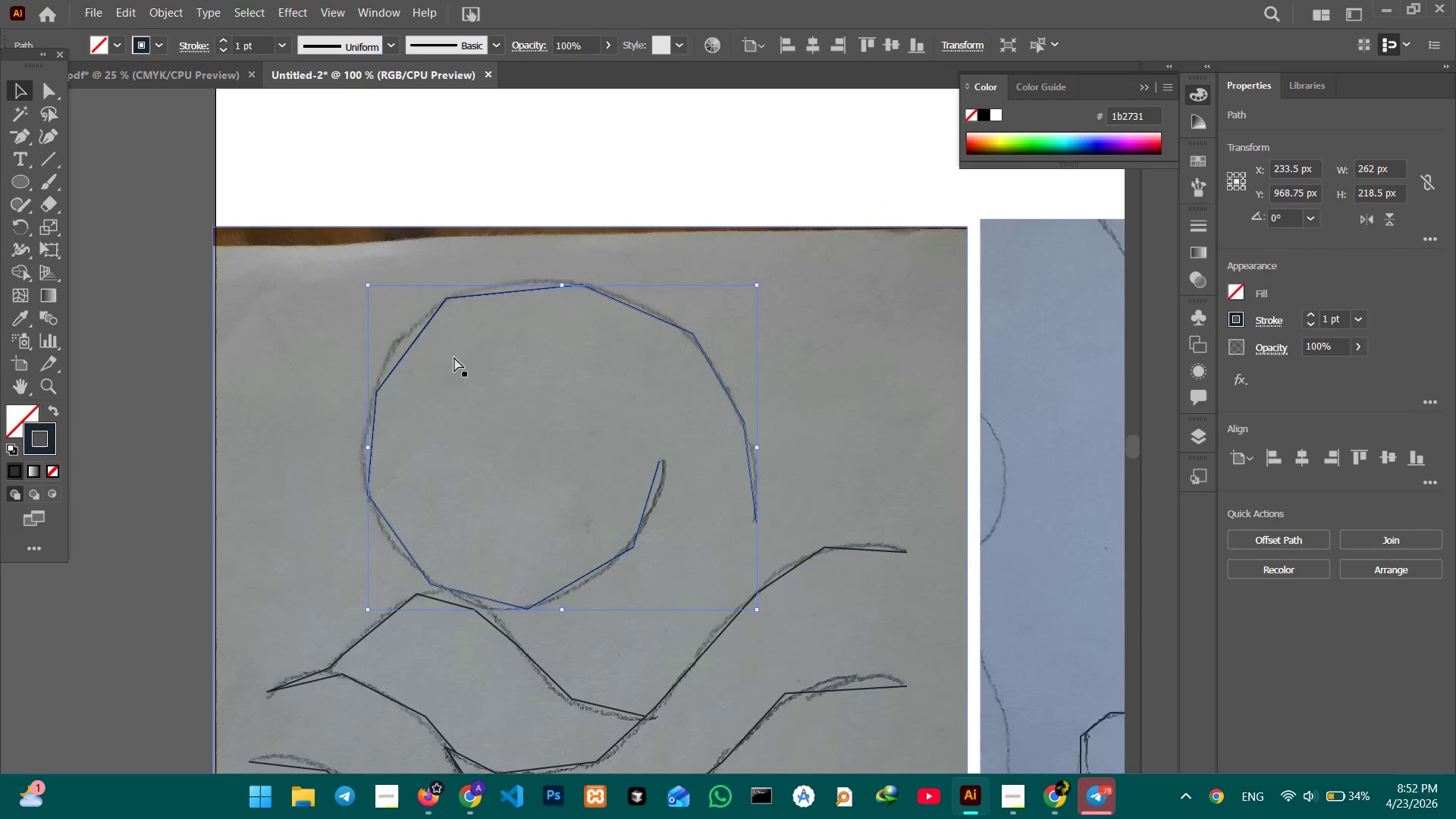 
key(Control+Equal)
 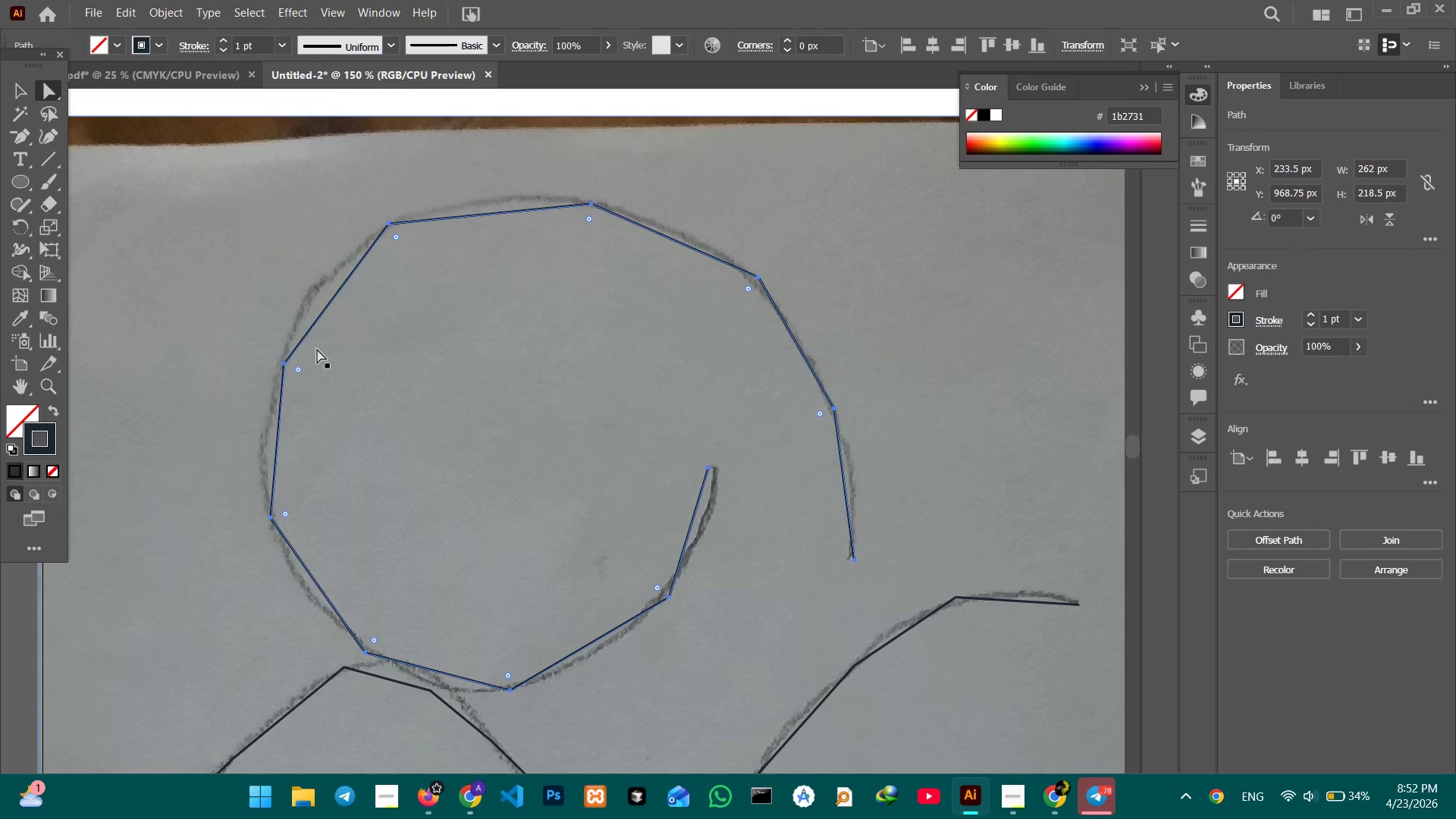 
left_click_drag(start_coordinate=[305, 372], to_coordinate=[272, 369])
 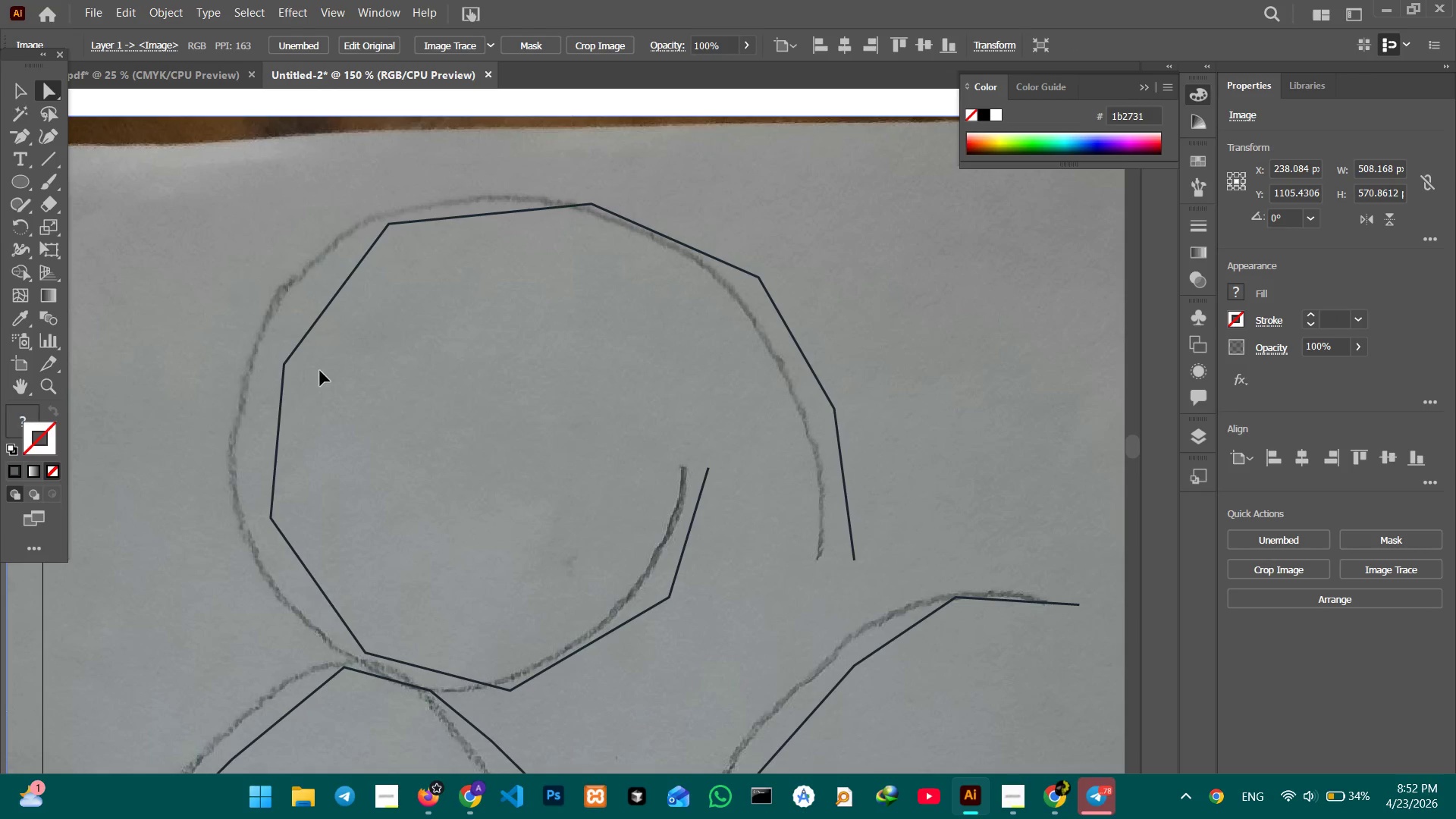 
key(Control+Z)
 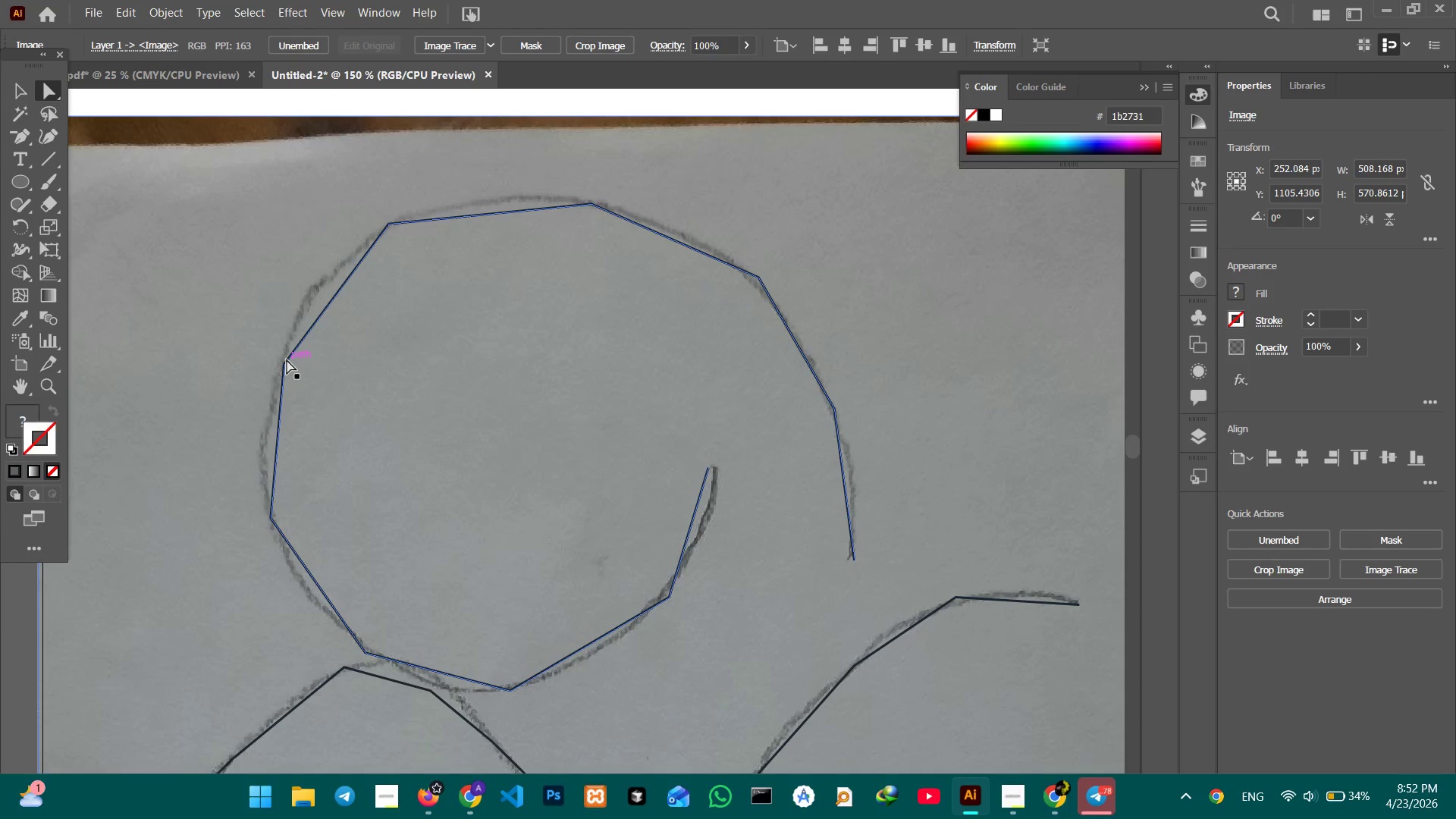 
left_click([287, 359])
 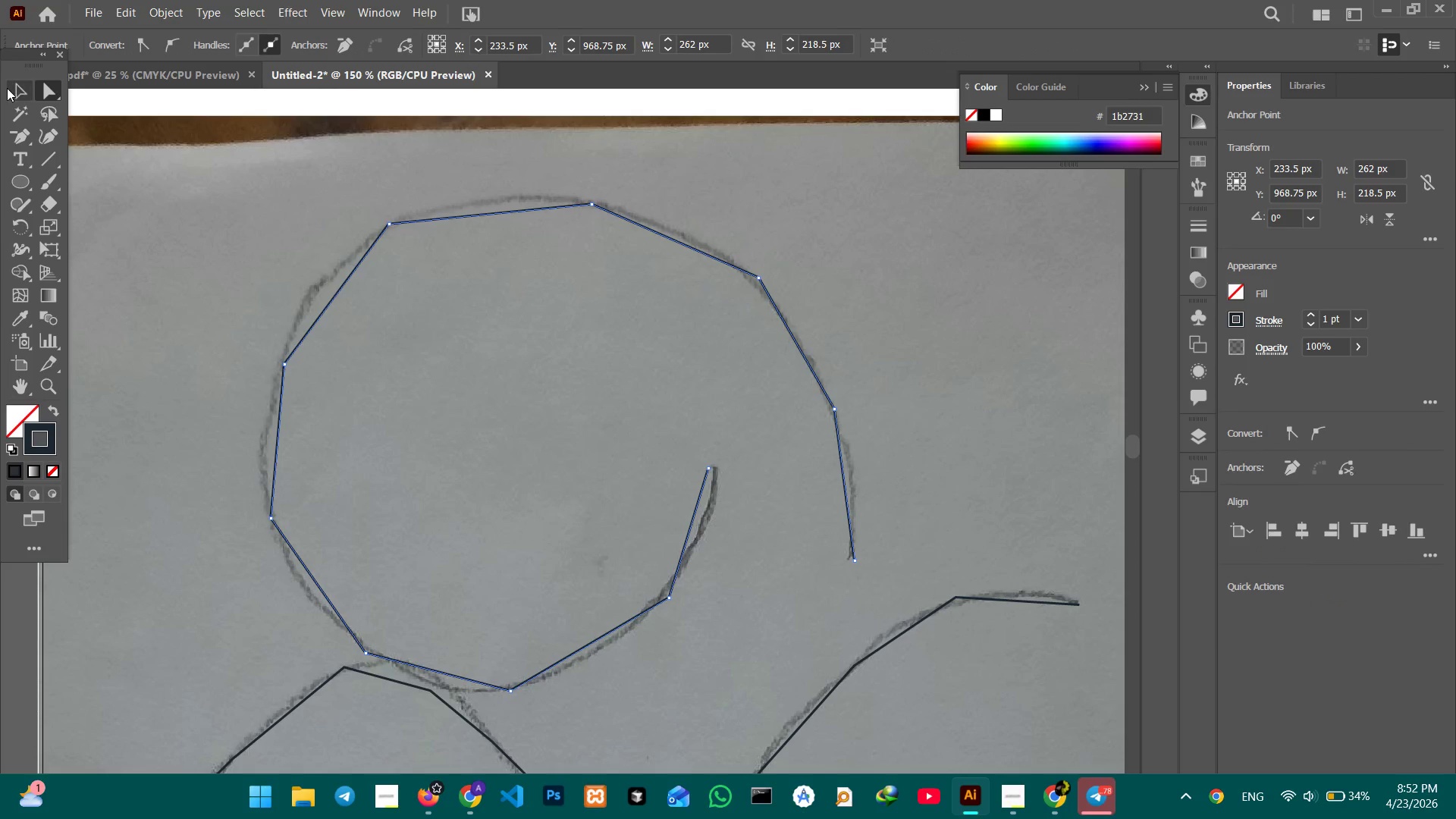 
double_click([149, 146])
 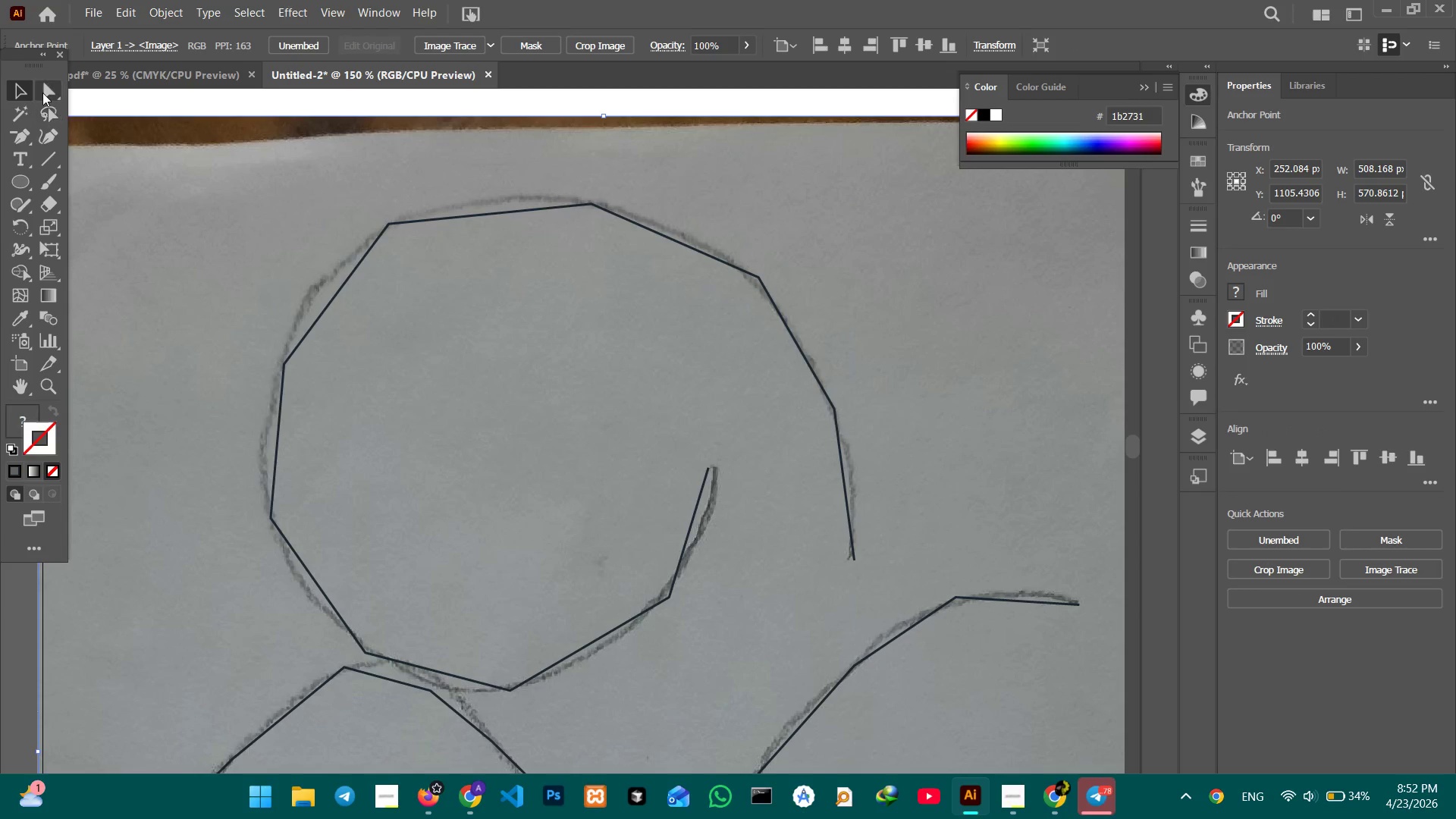 
left_click([42, 93])
 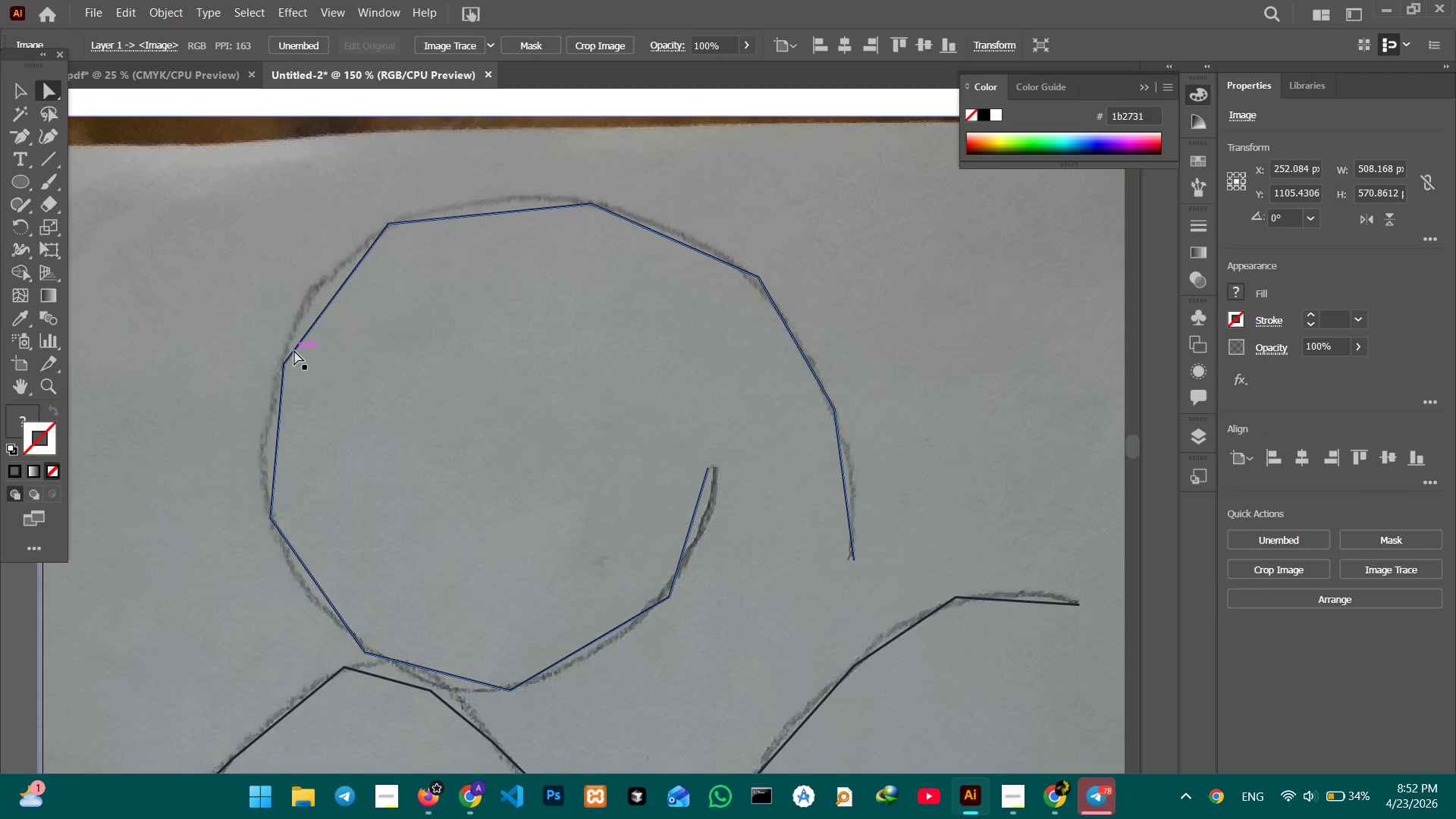 
left_click([294, 350])
 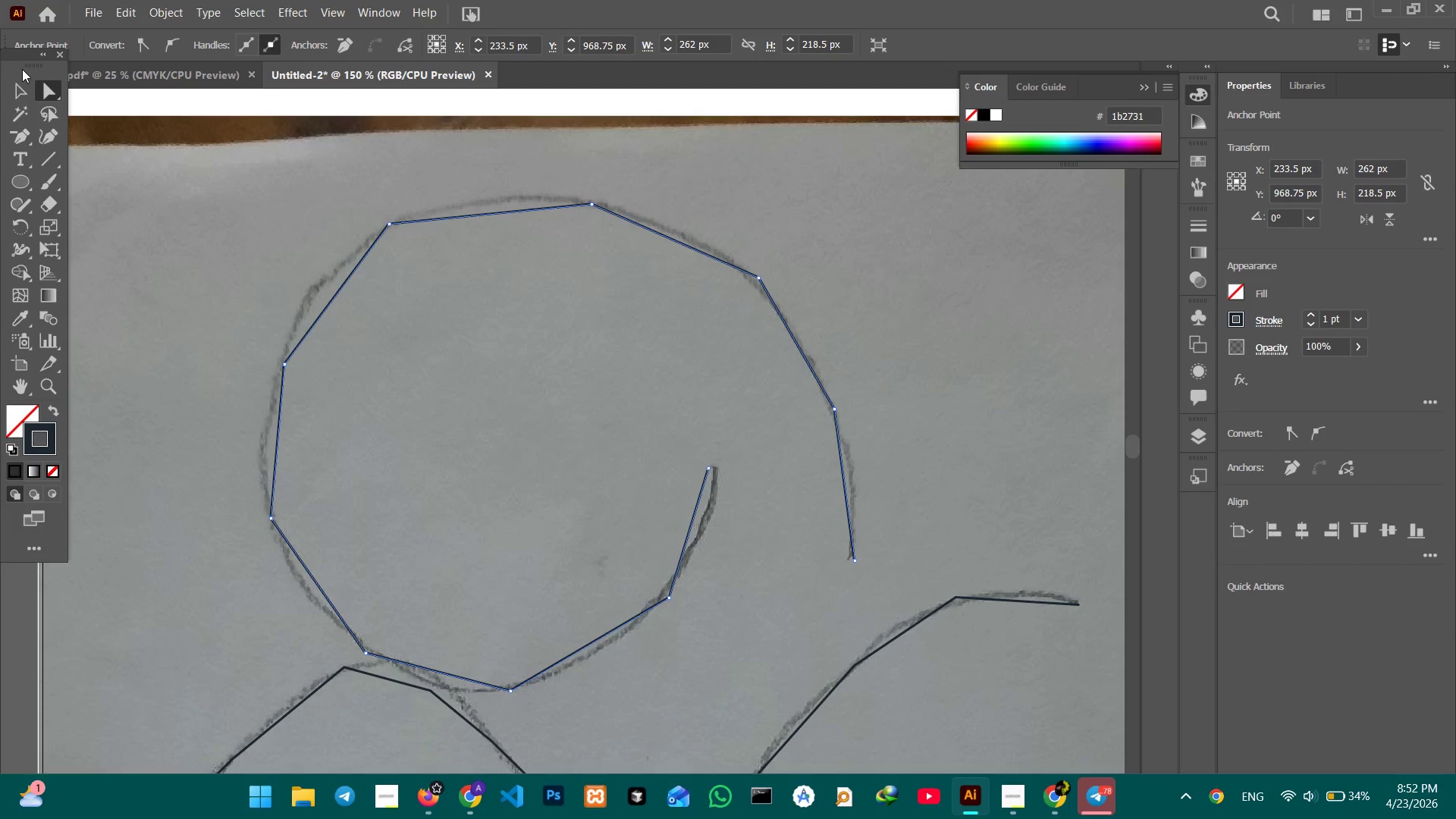 
left_click([16, 86])
 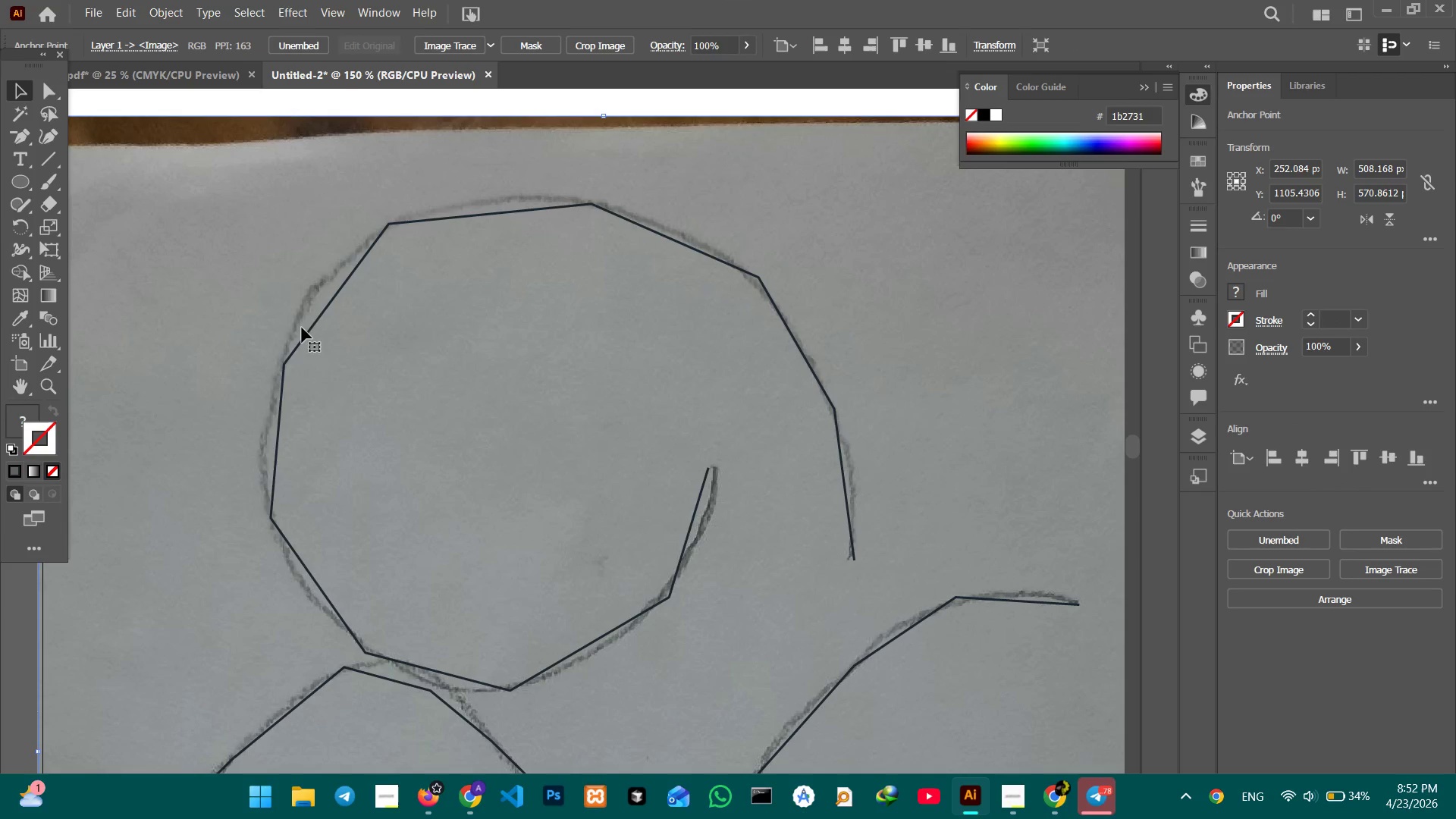 
left_click([303, 334])
 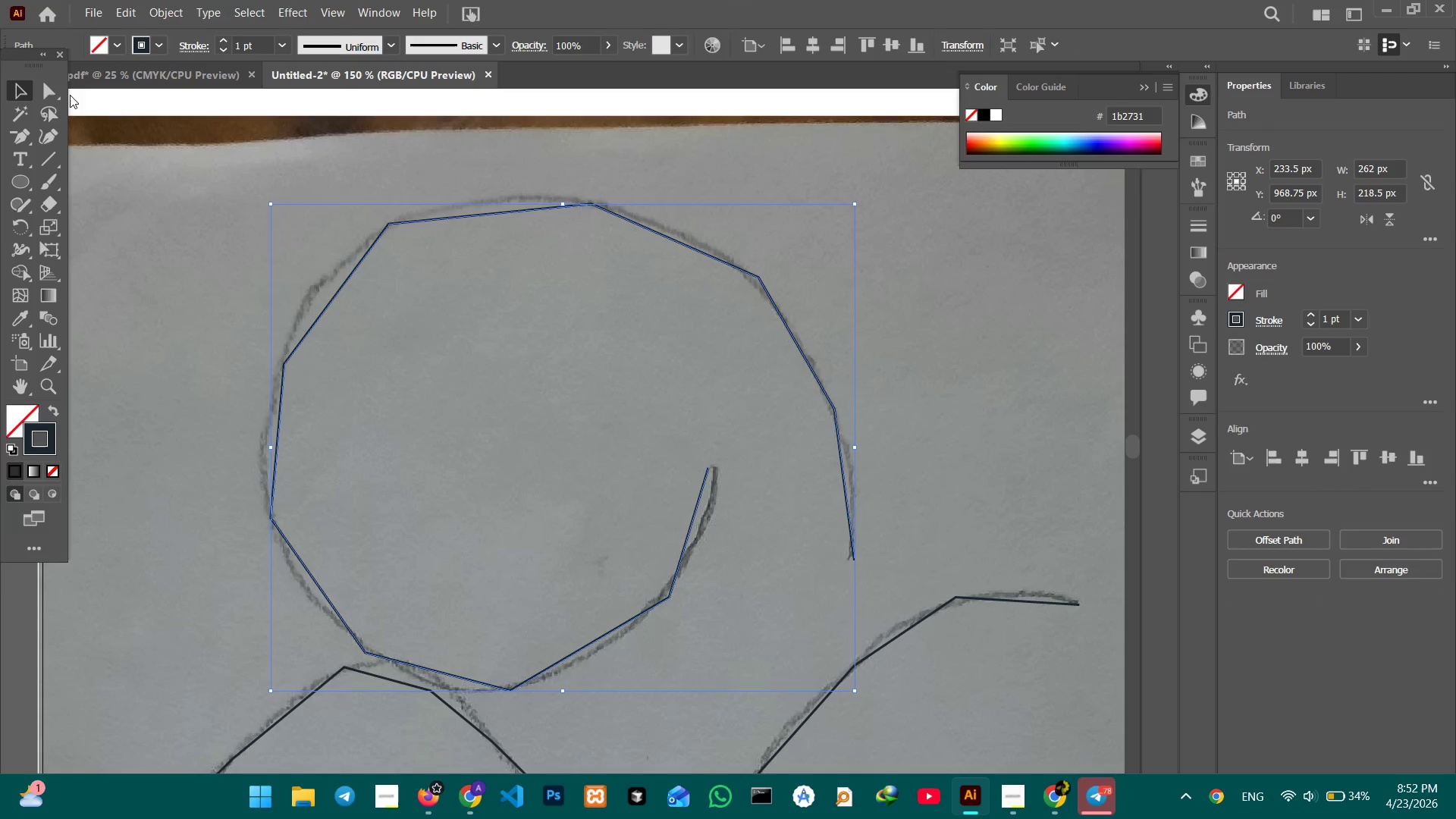 
left_click([58, 95])
 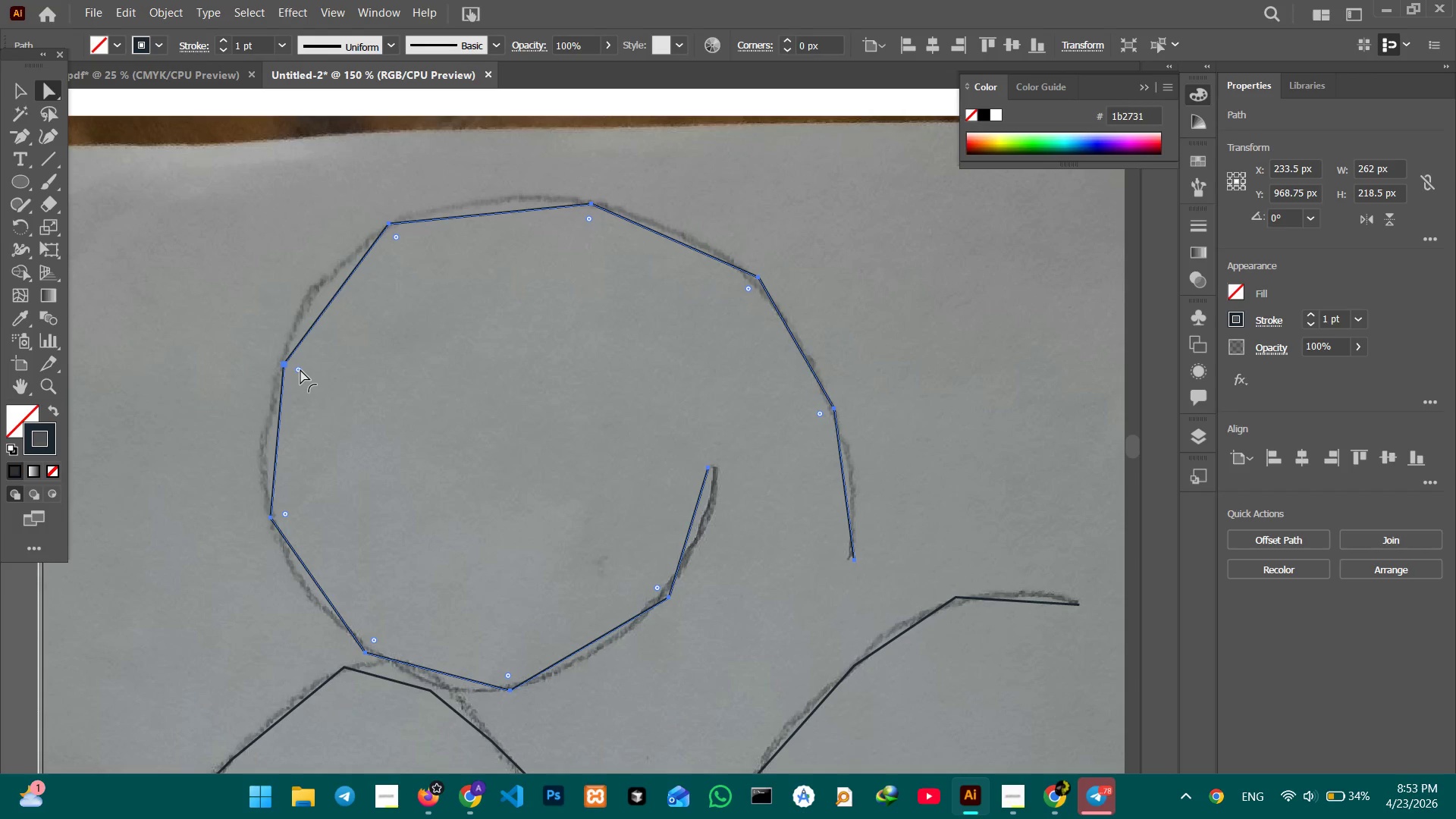 
left_click_drag(start_coordinate=[300, 369], to_coordinate=[580, 451])
 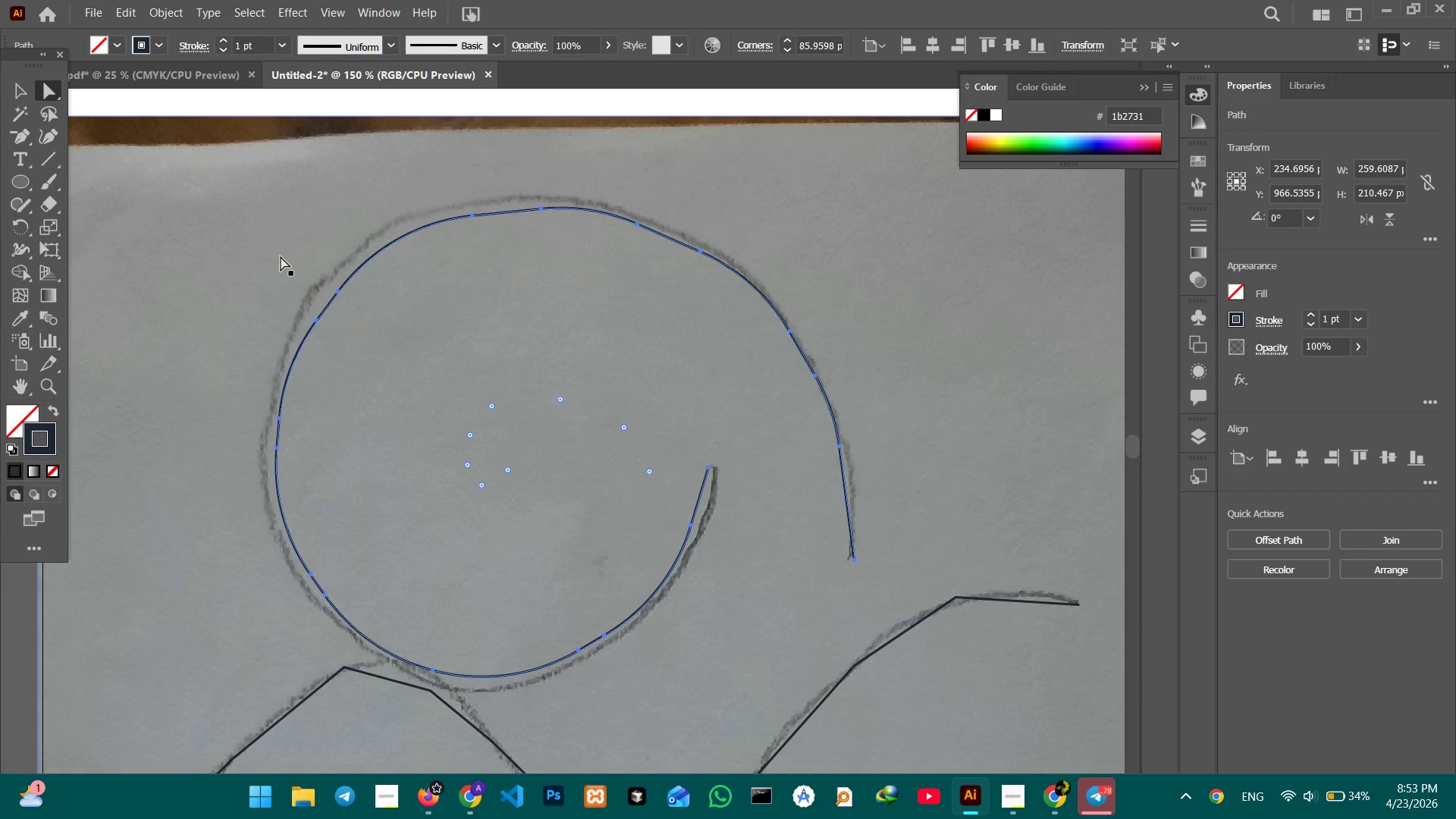 
key(Control+Z)
 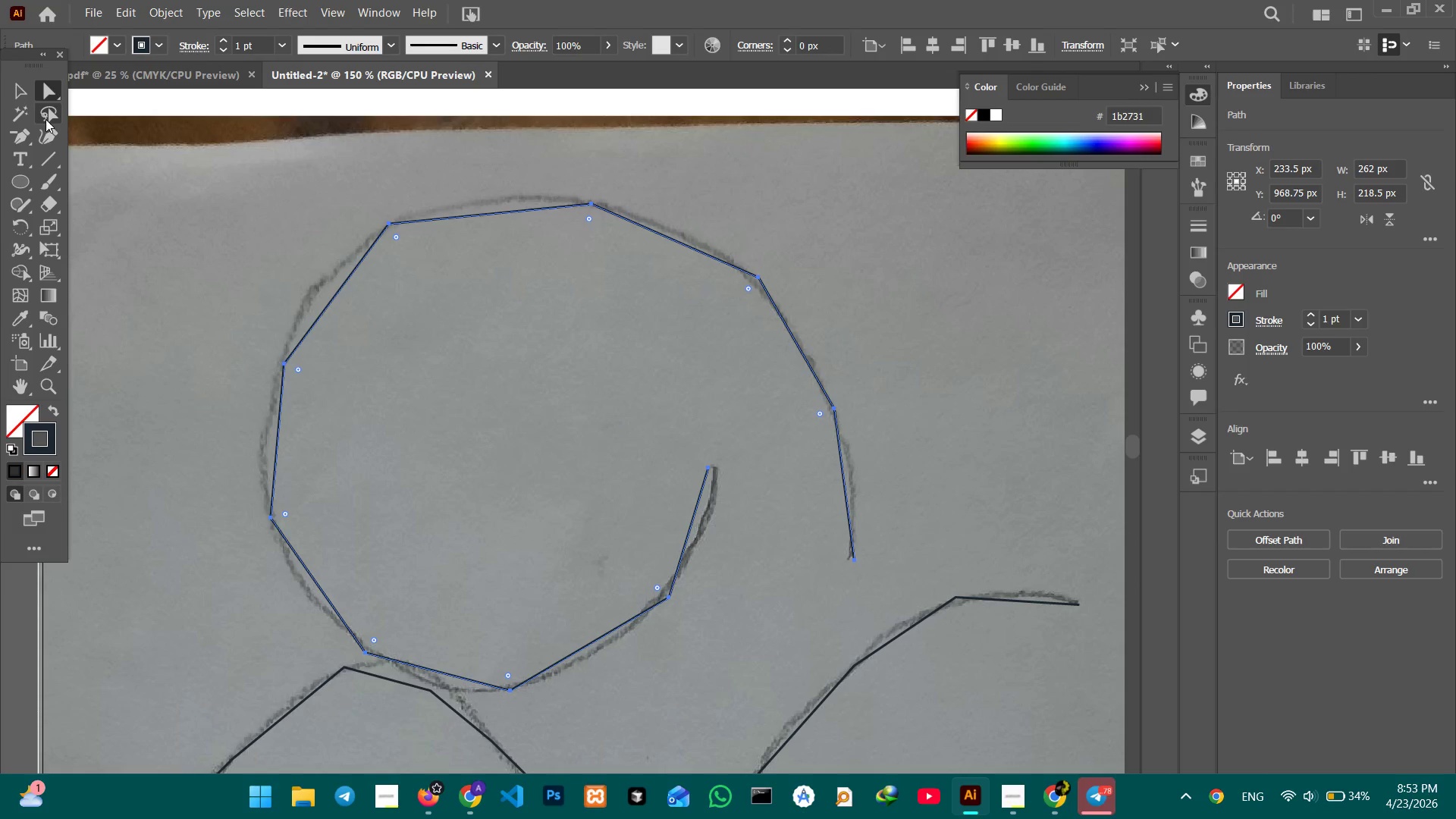 
left_click([52, 129])
 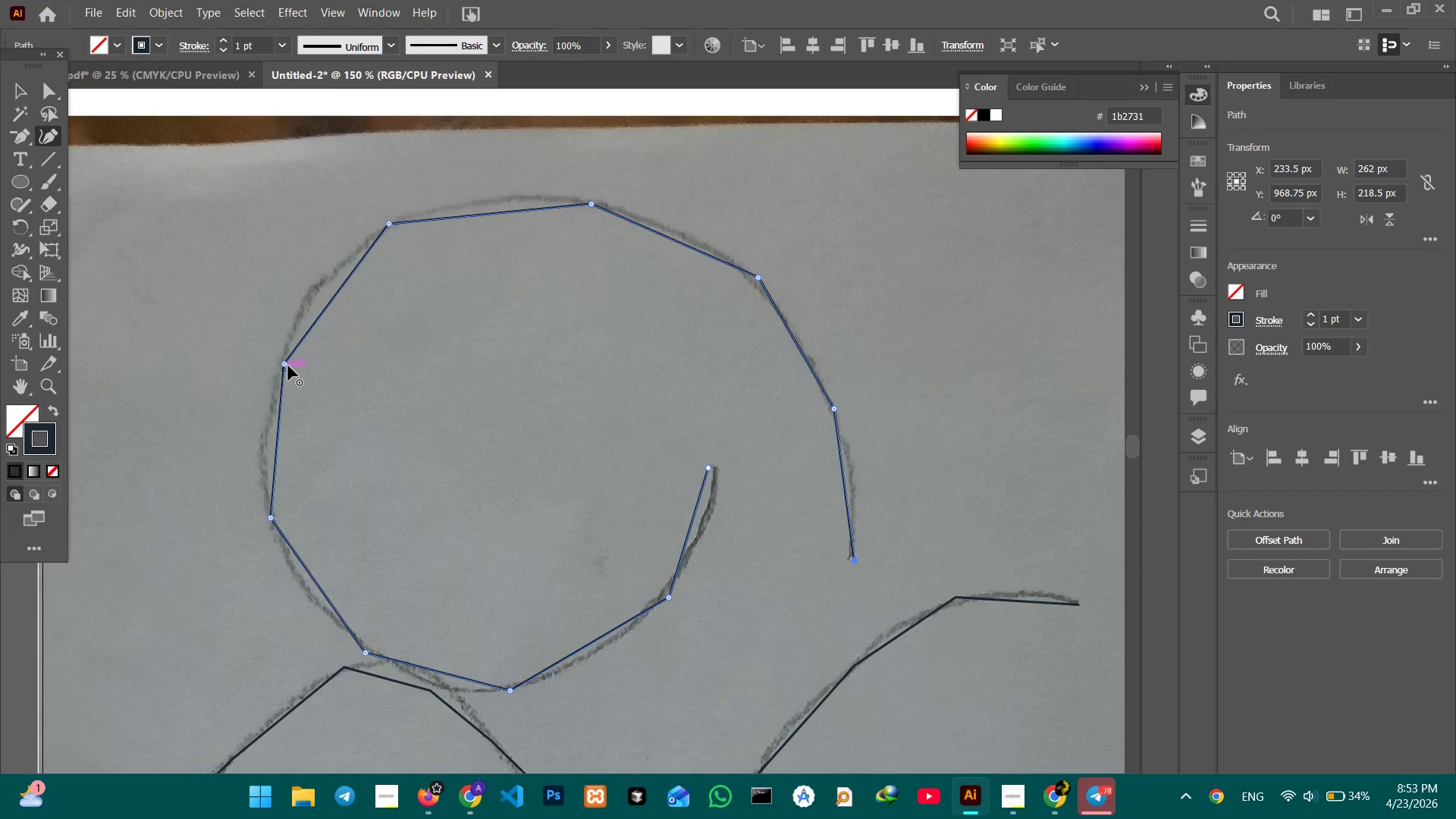 
left_click([287, 363])
 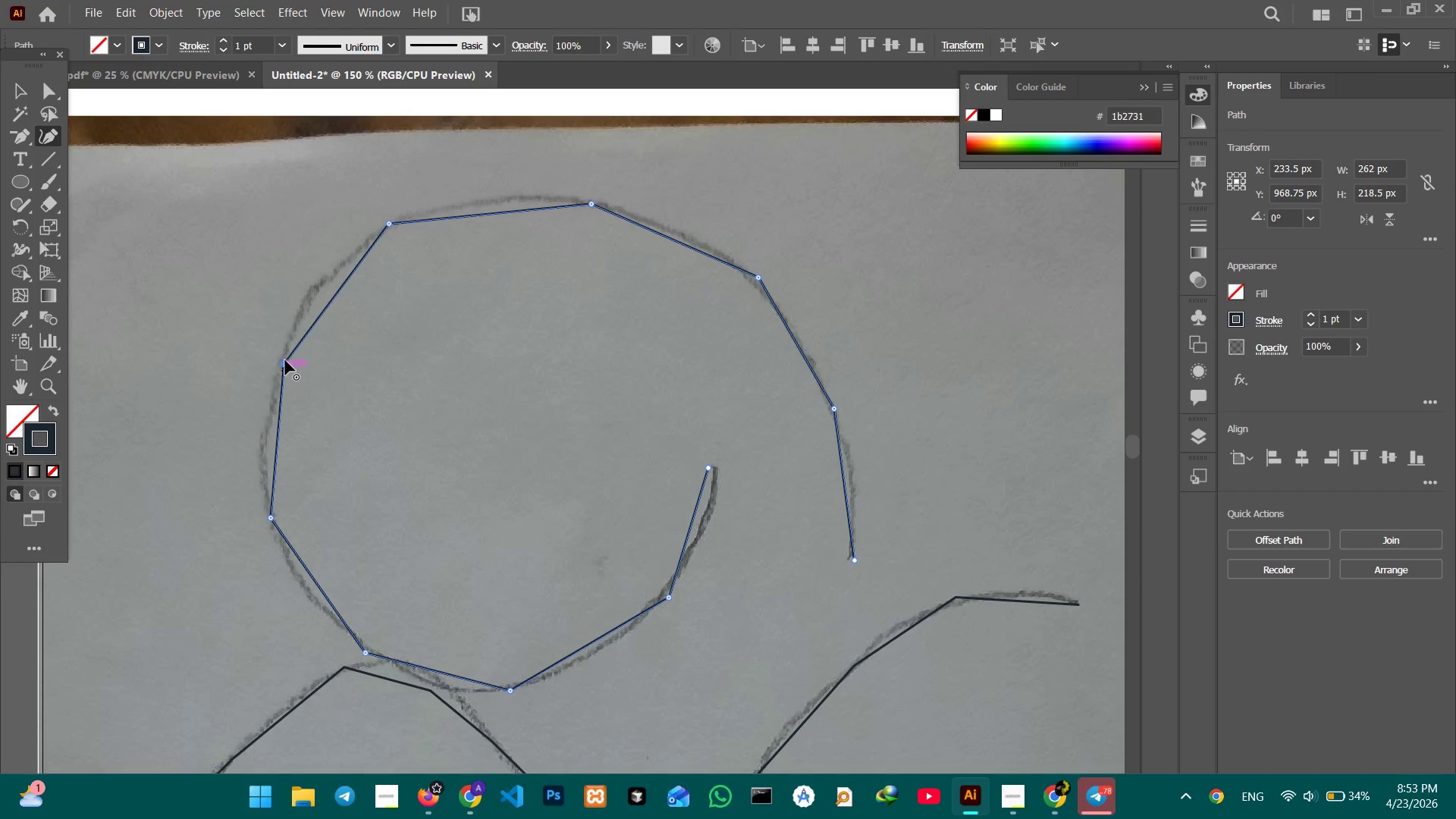 
key(Backspace)
 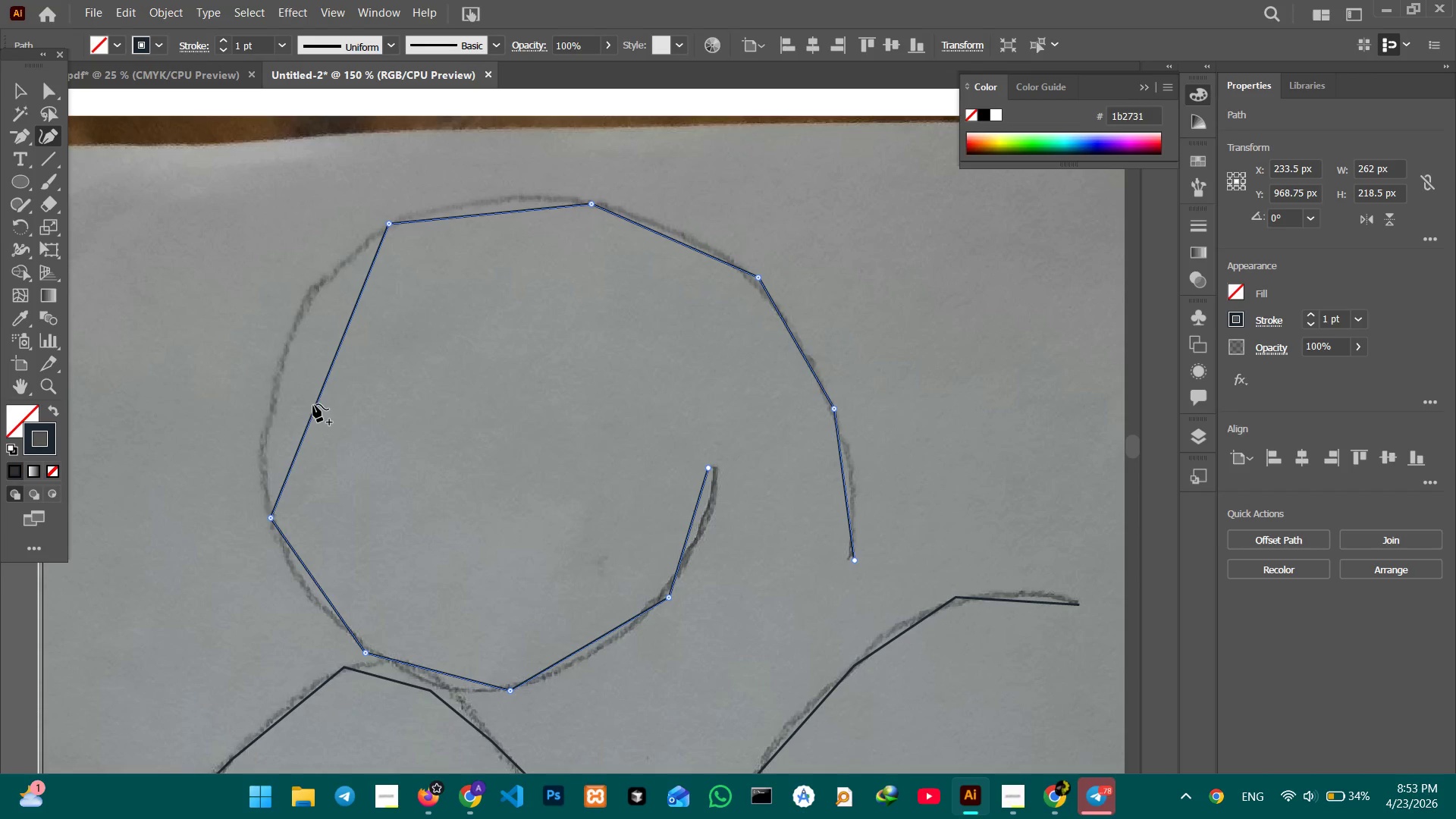 
left_click_drag(start_coordinate=[314, 405], to_coordinate=[275, 392])
 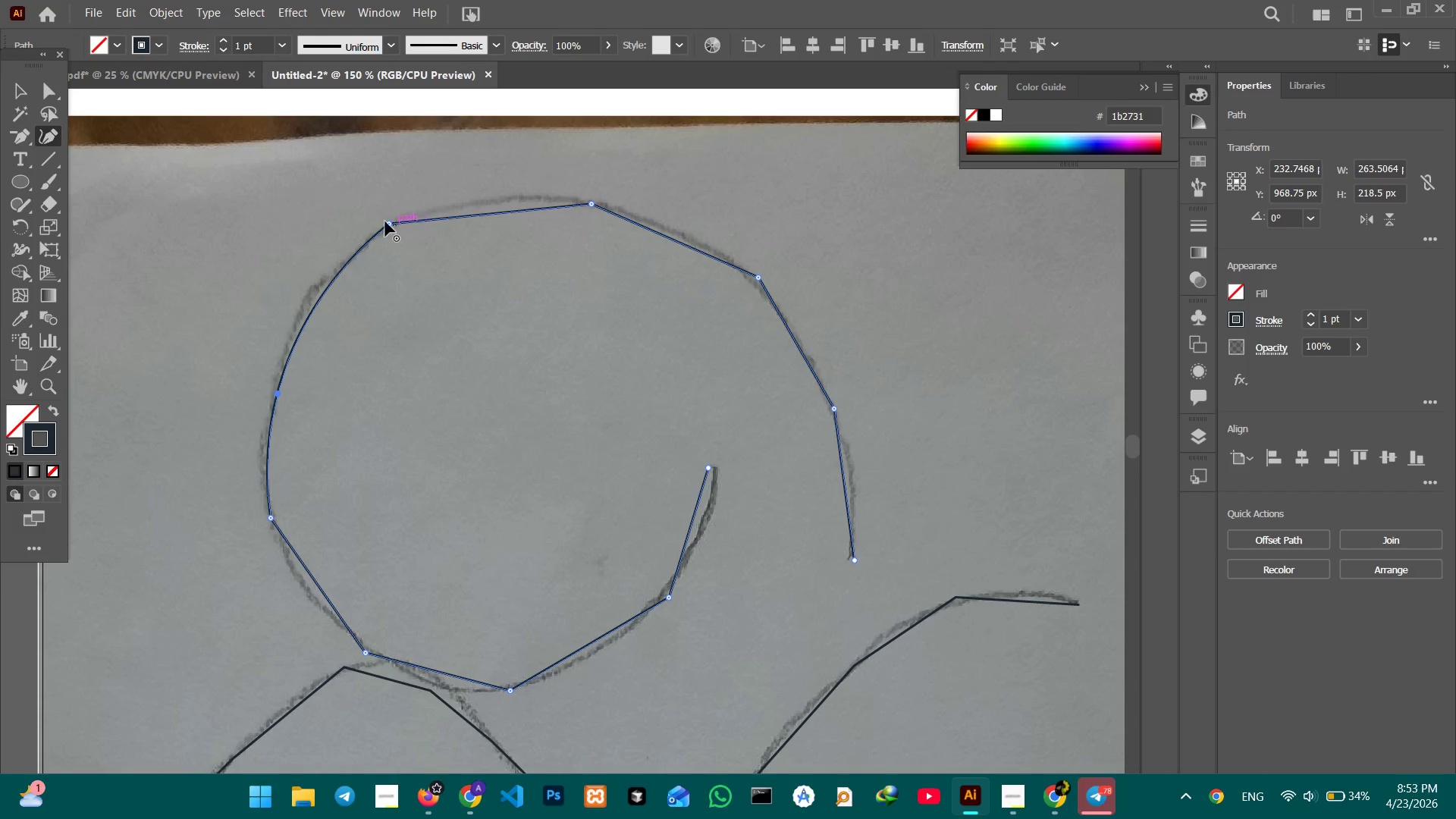 
left_click([391, 222])
 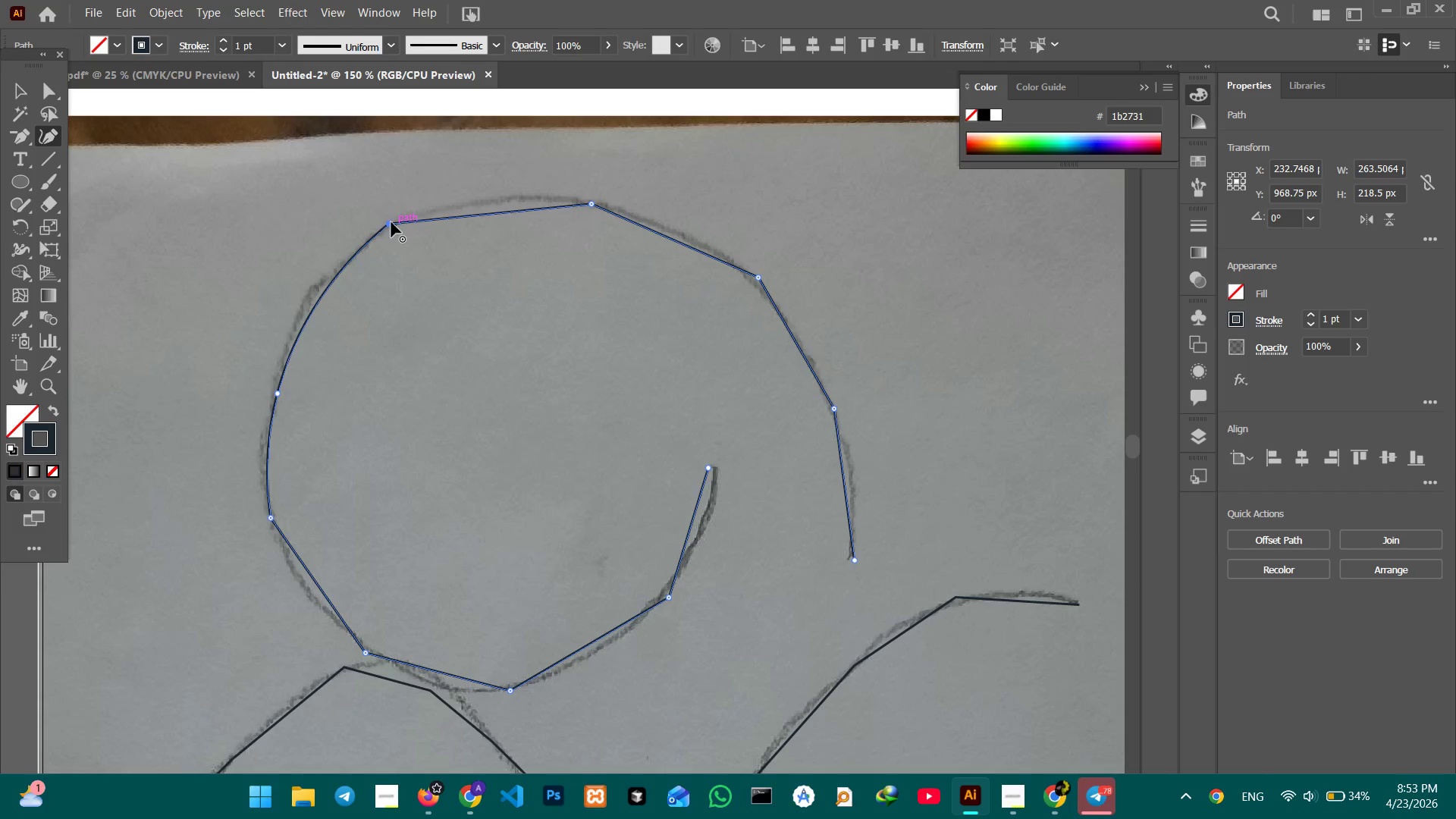 
key(Backspace)
 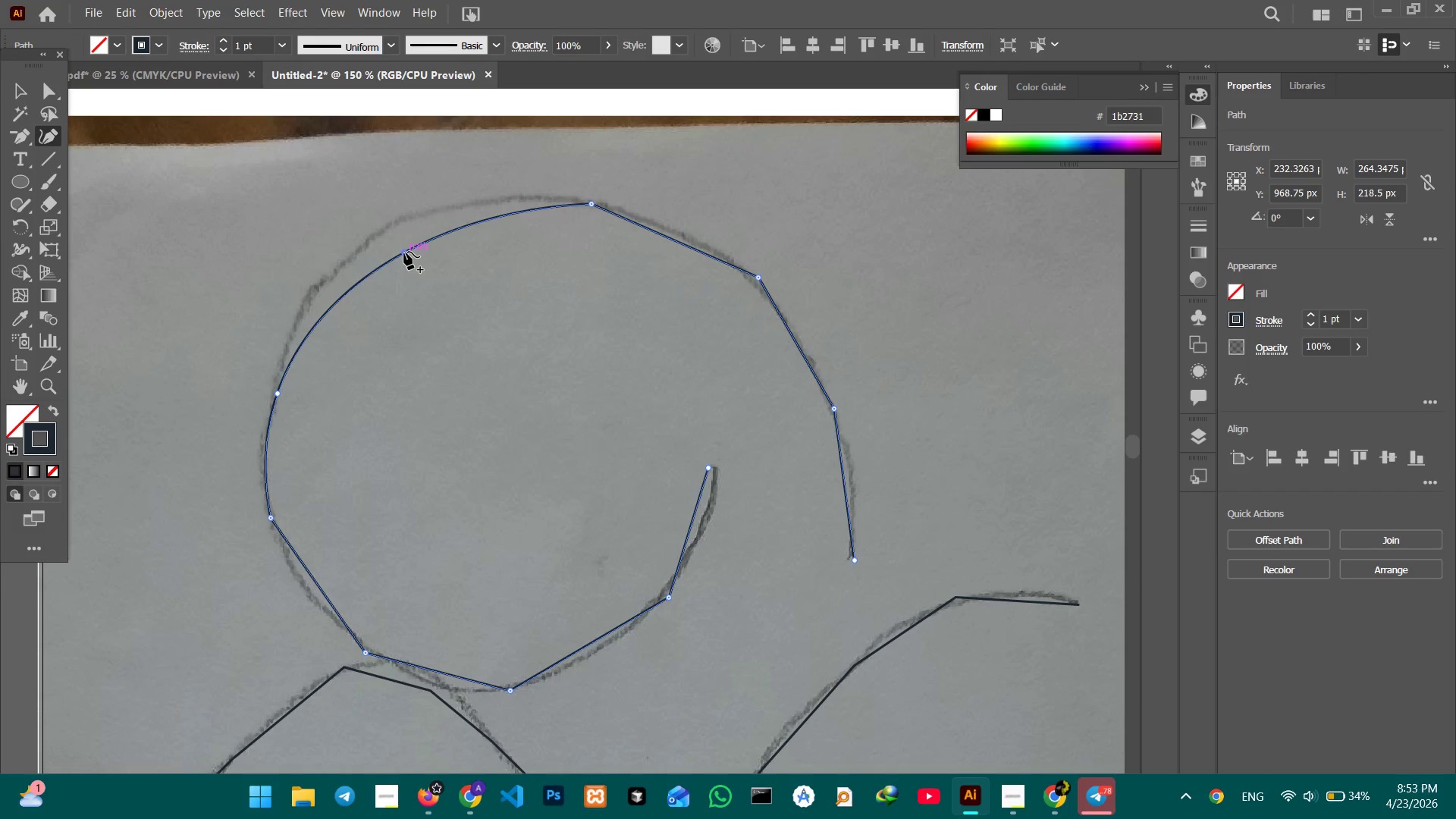 
left_click_drag(start_coordinate=[404, 252], to_coordinate=[385, 227])
 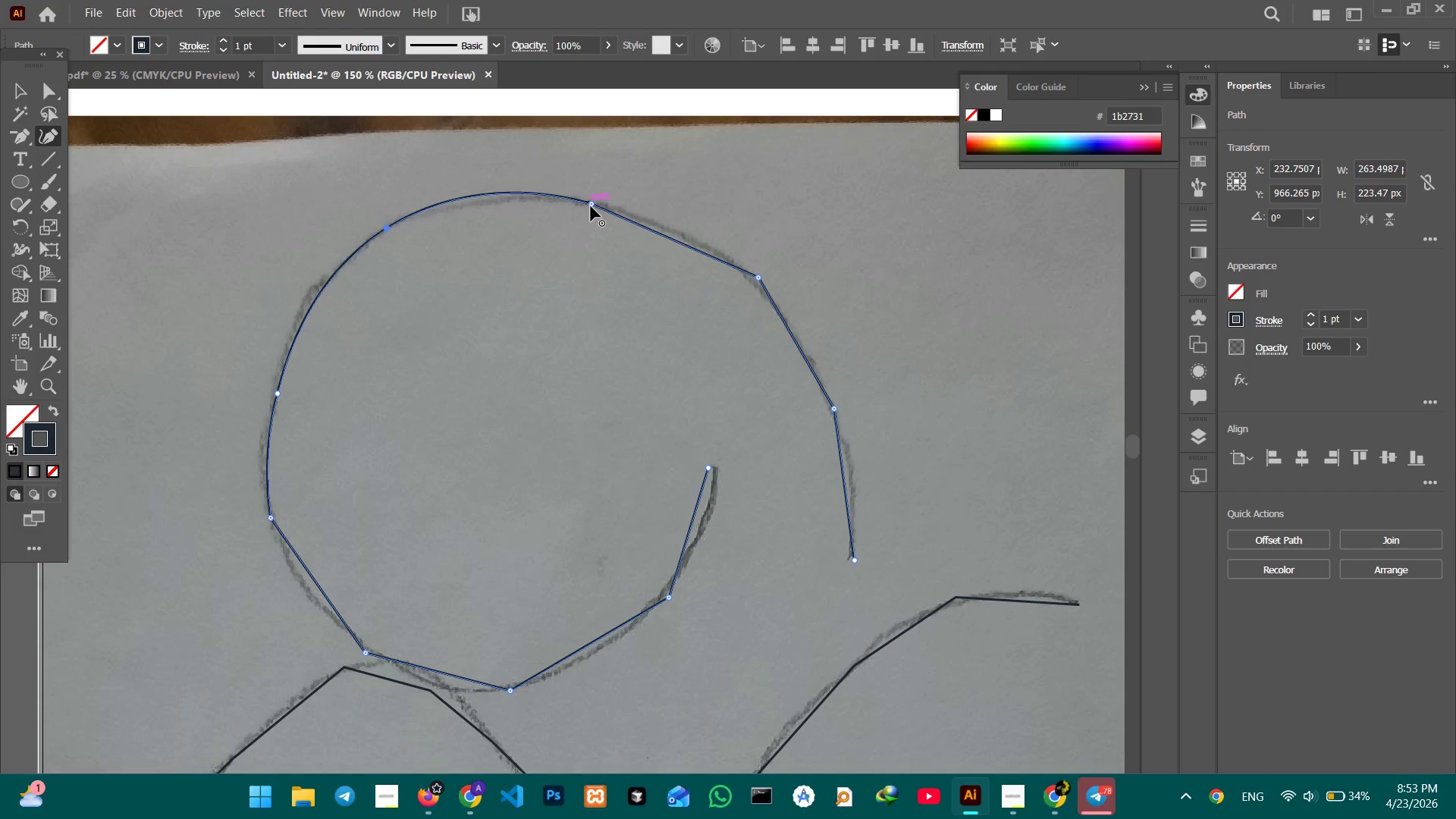 
left_click([591, 206])
 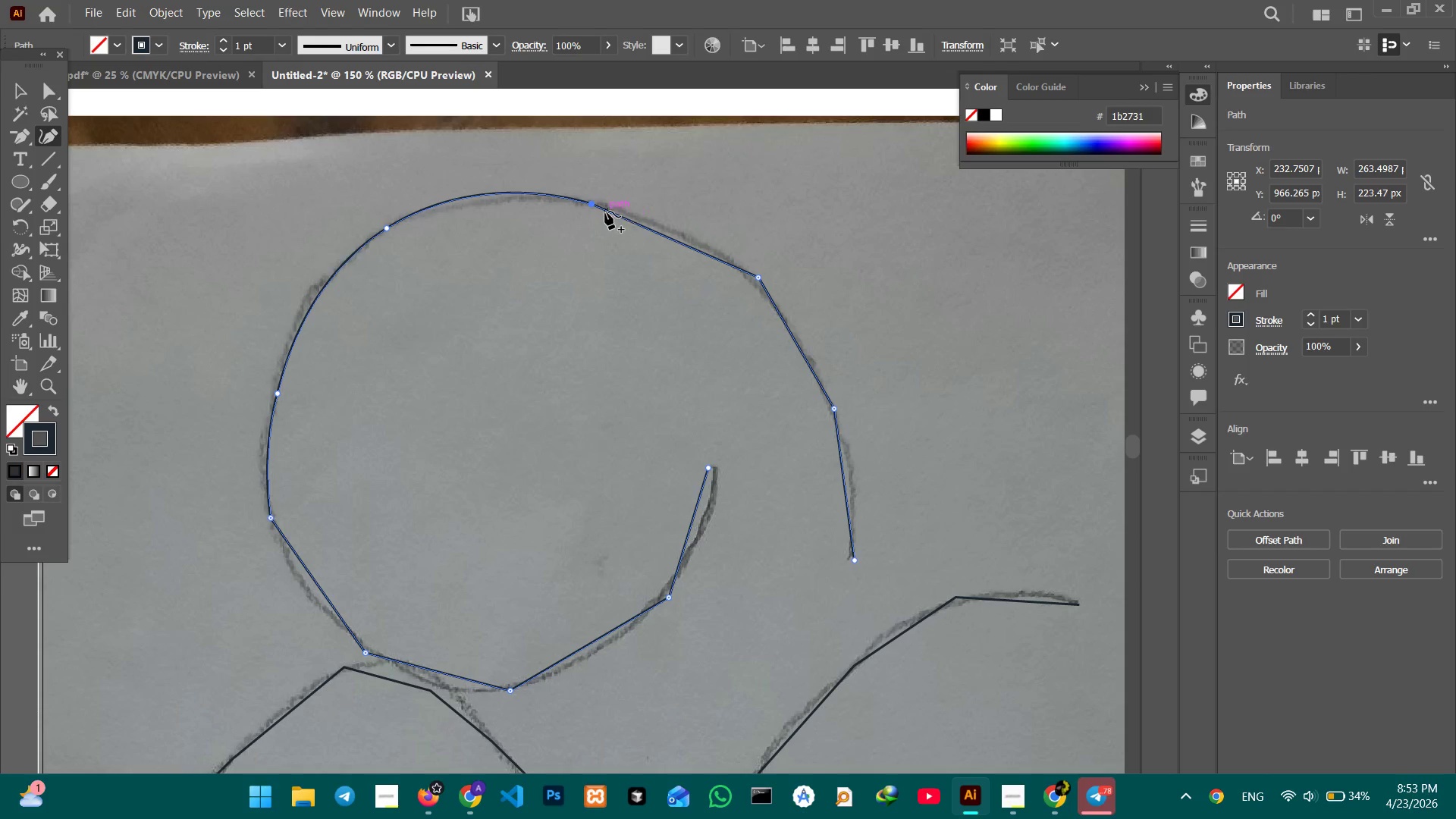 
key(Backspace)
 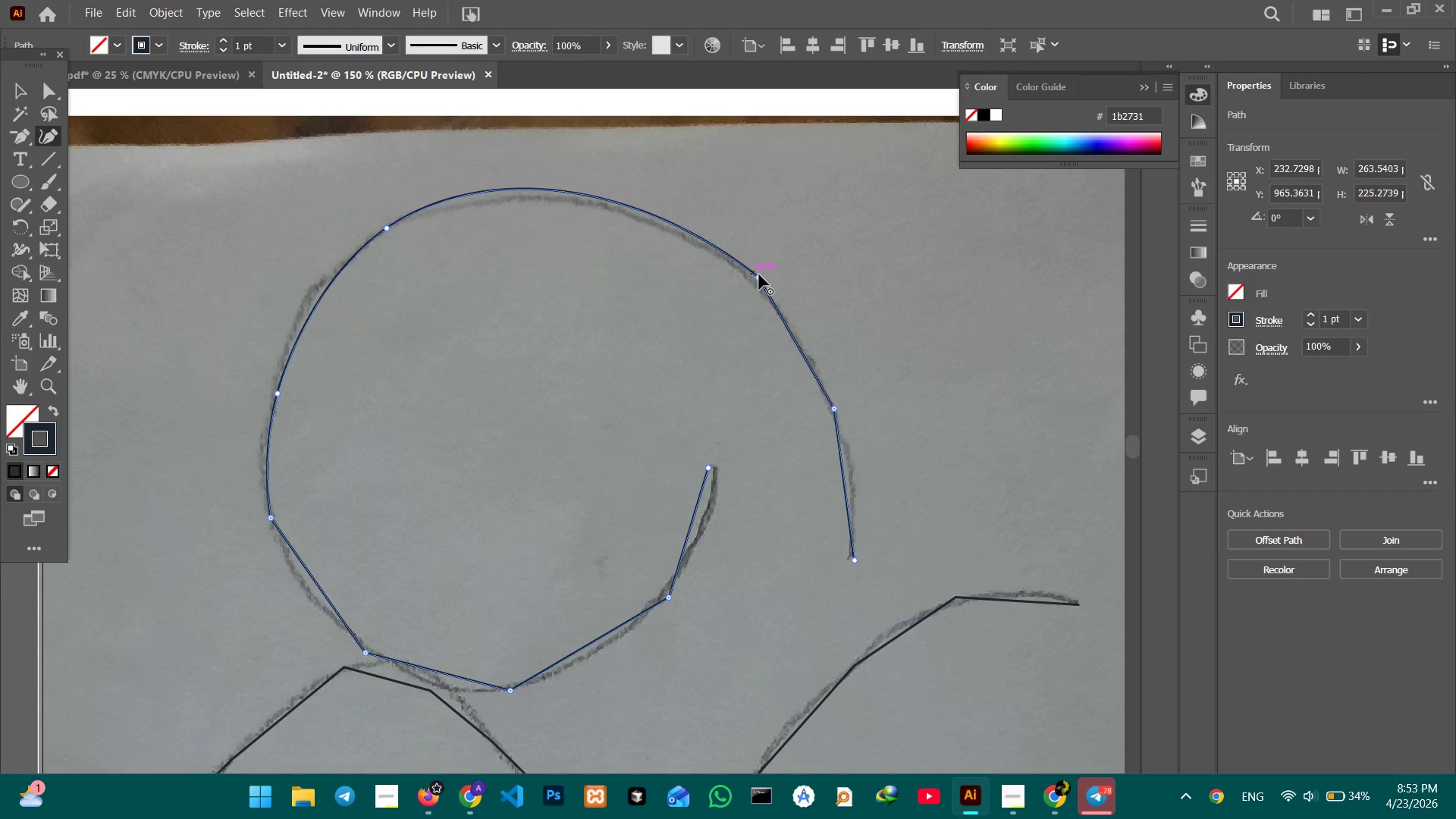 
left_click([759, 275])
 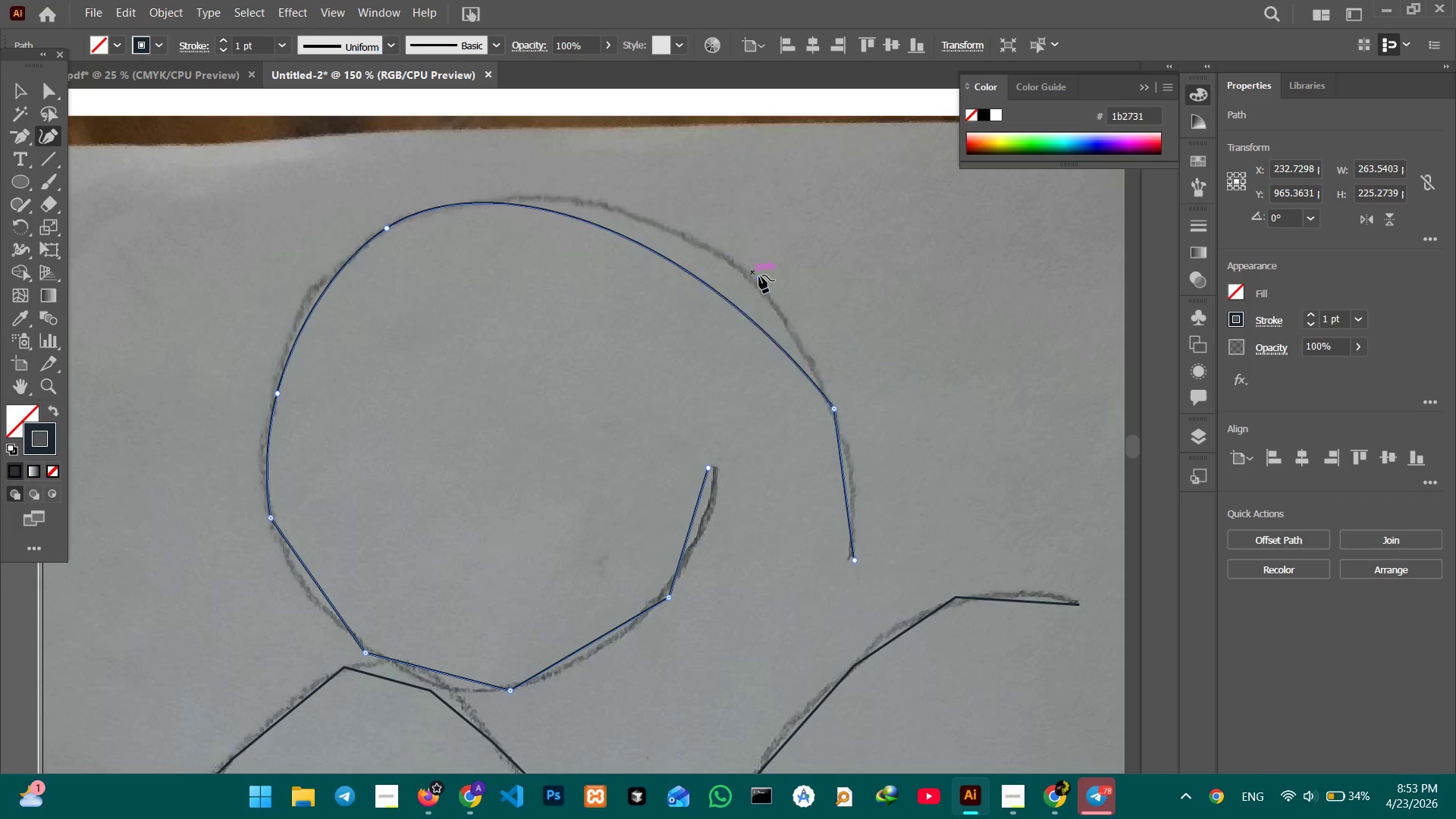 
key(Backspace)
 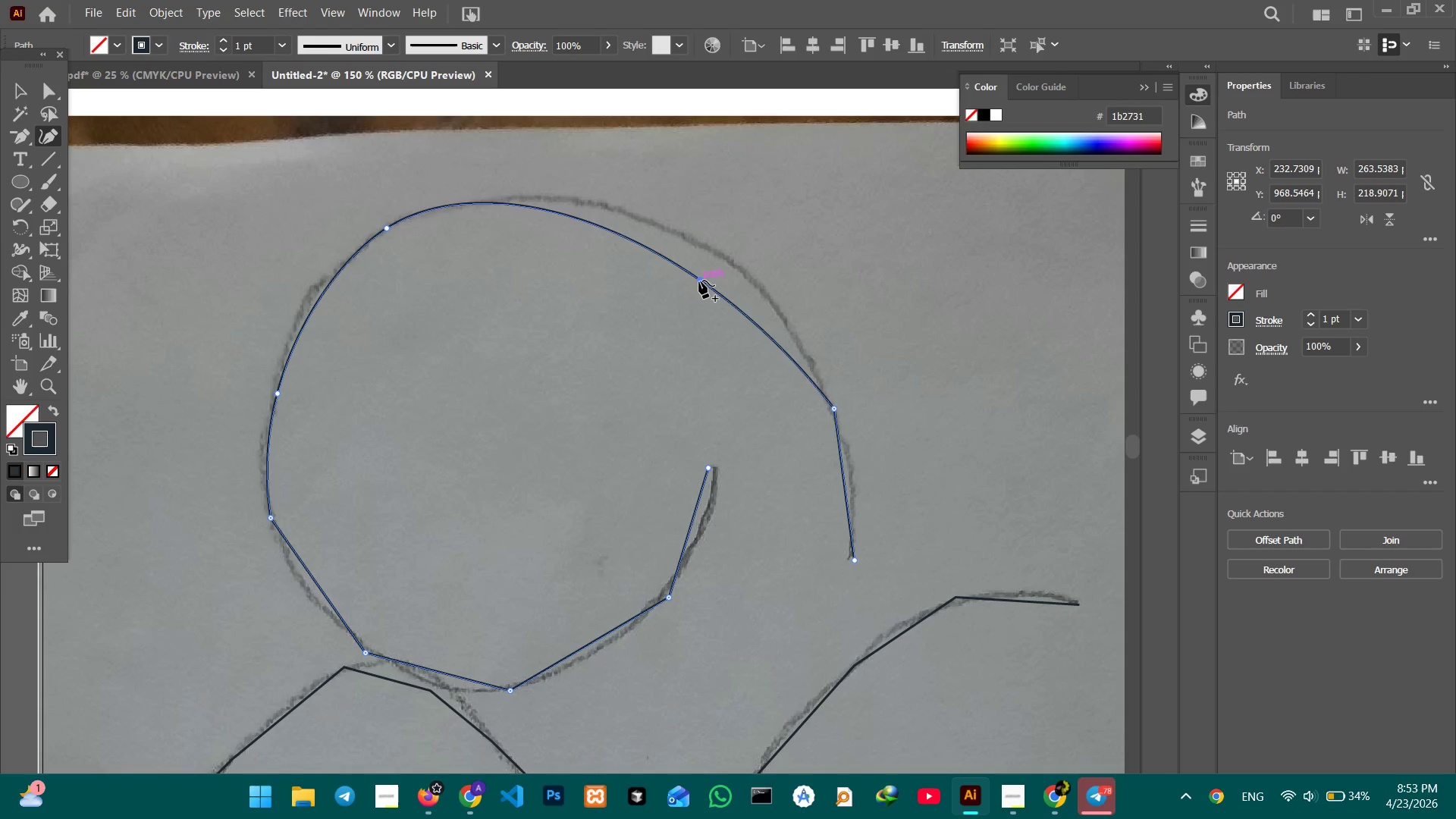 
left_click_drag(start_coordinate=[699, 281], to_coordinate=[750, 278])
 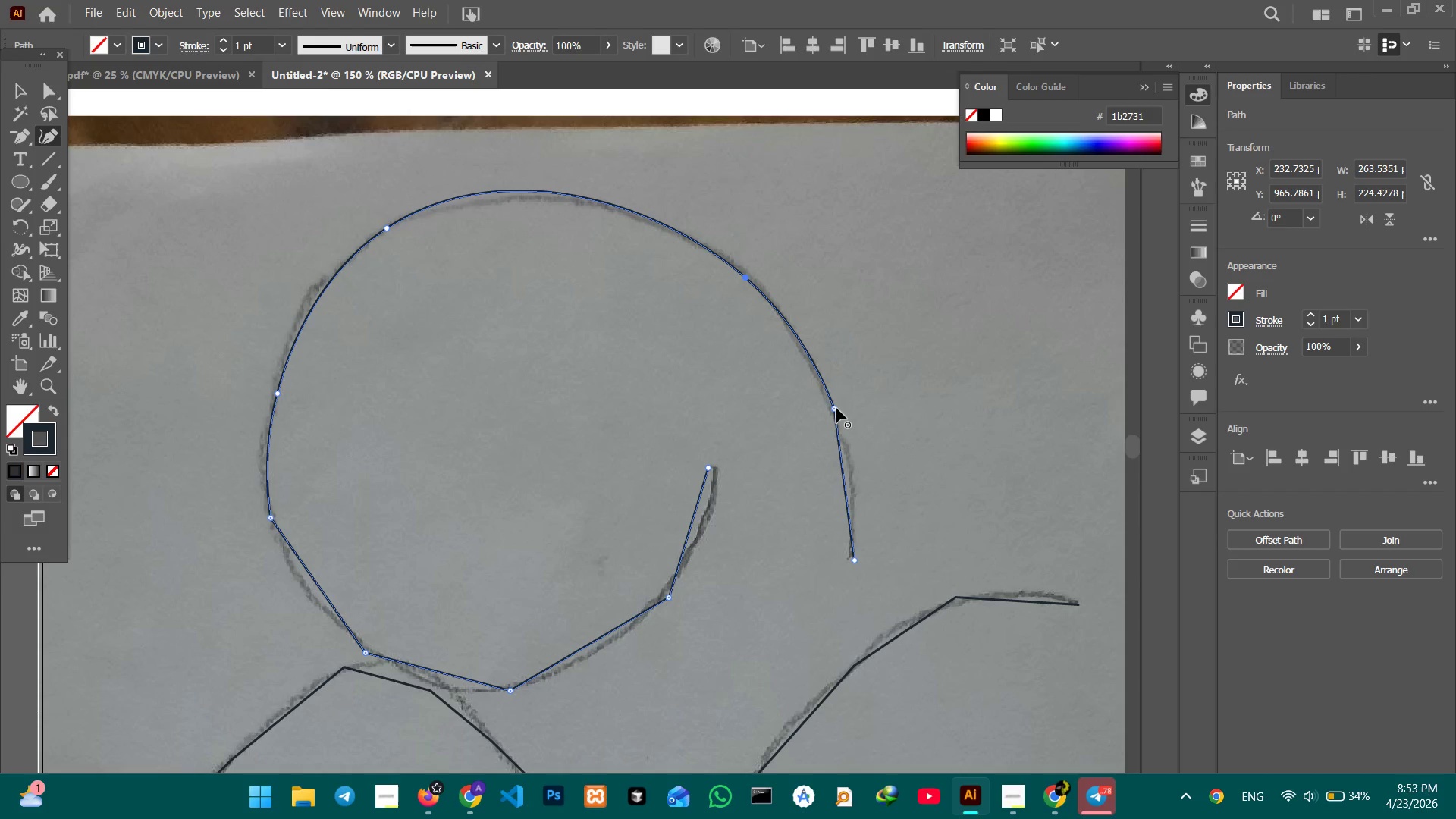 
left_click([836, 408])
 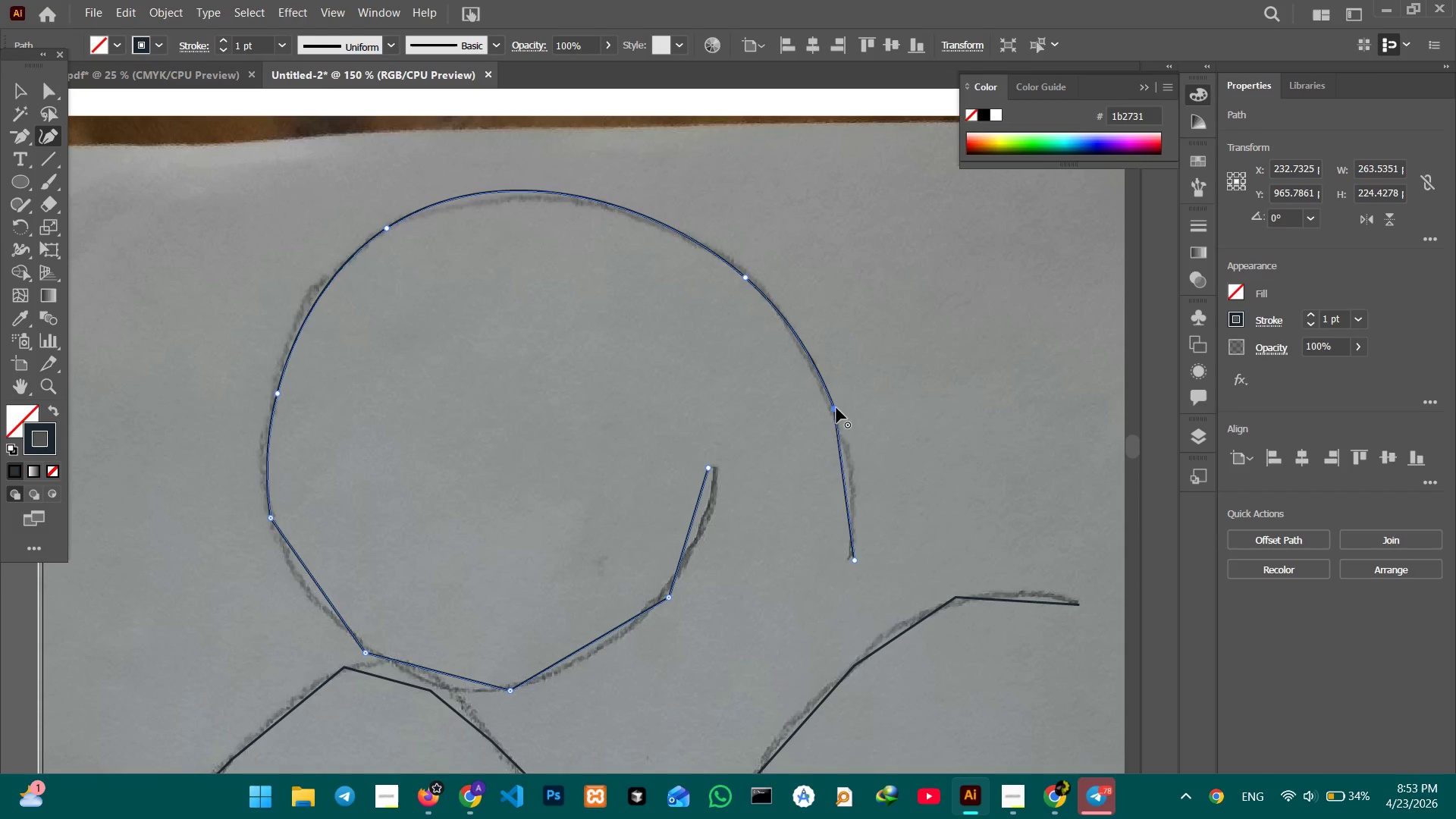 
key(Backspace)
 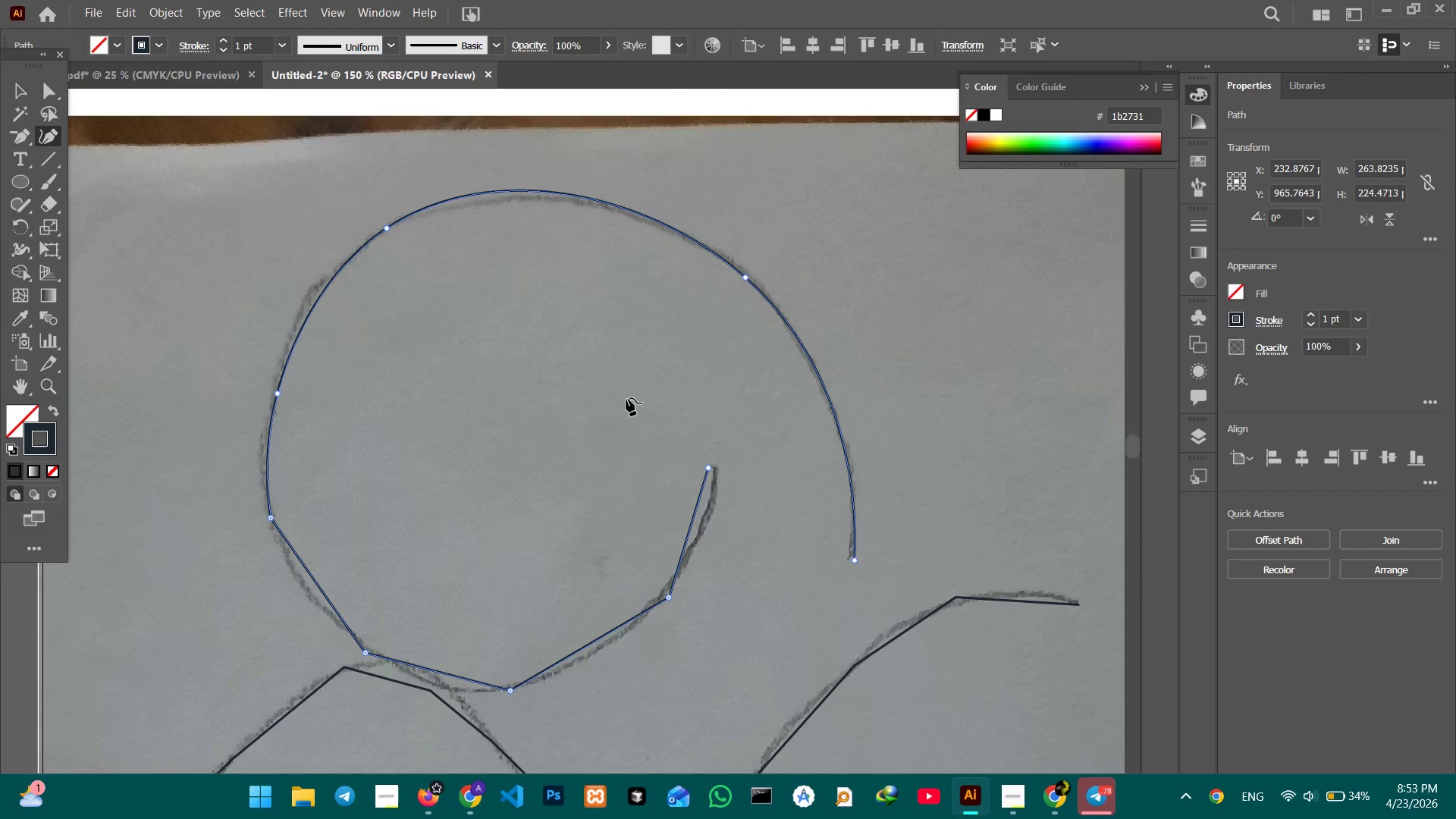 
scroll: coordinate [624, 399], scroll_direction: down, amount: 6.0
 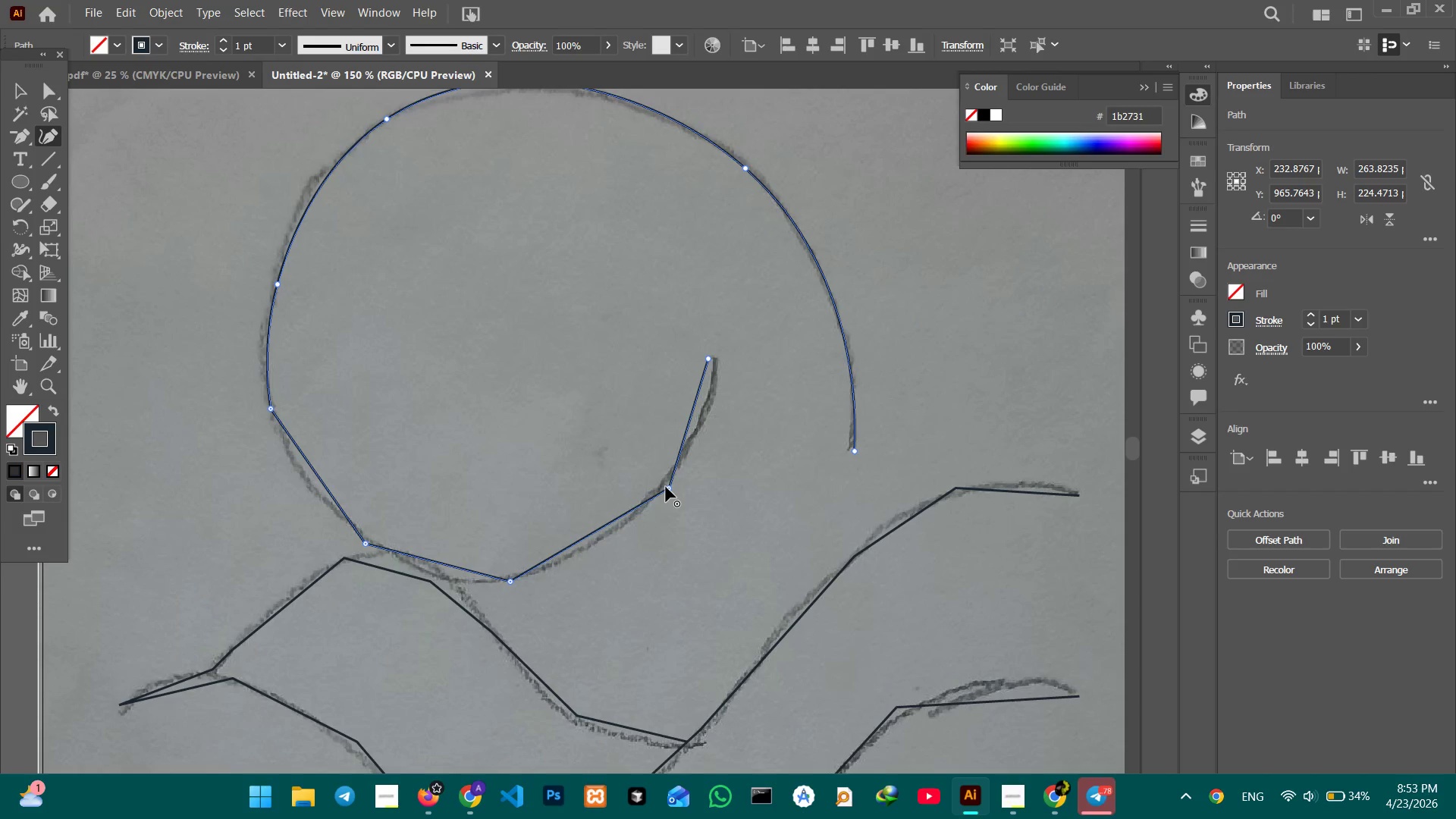 
left_click([666, 488])
 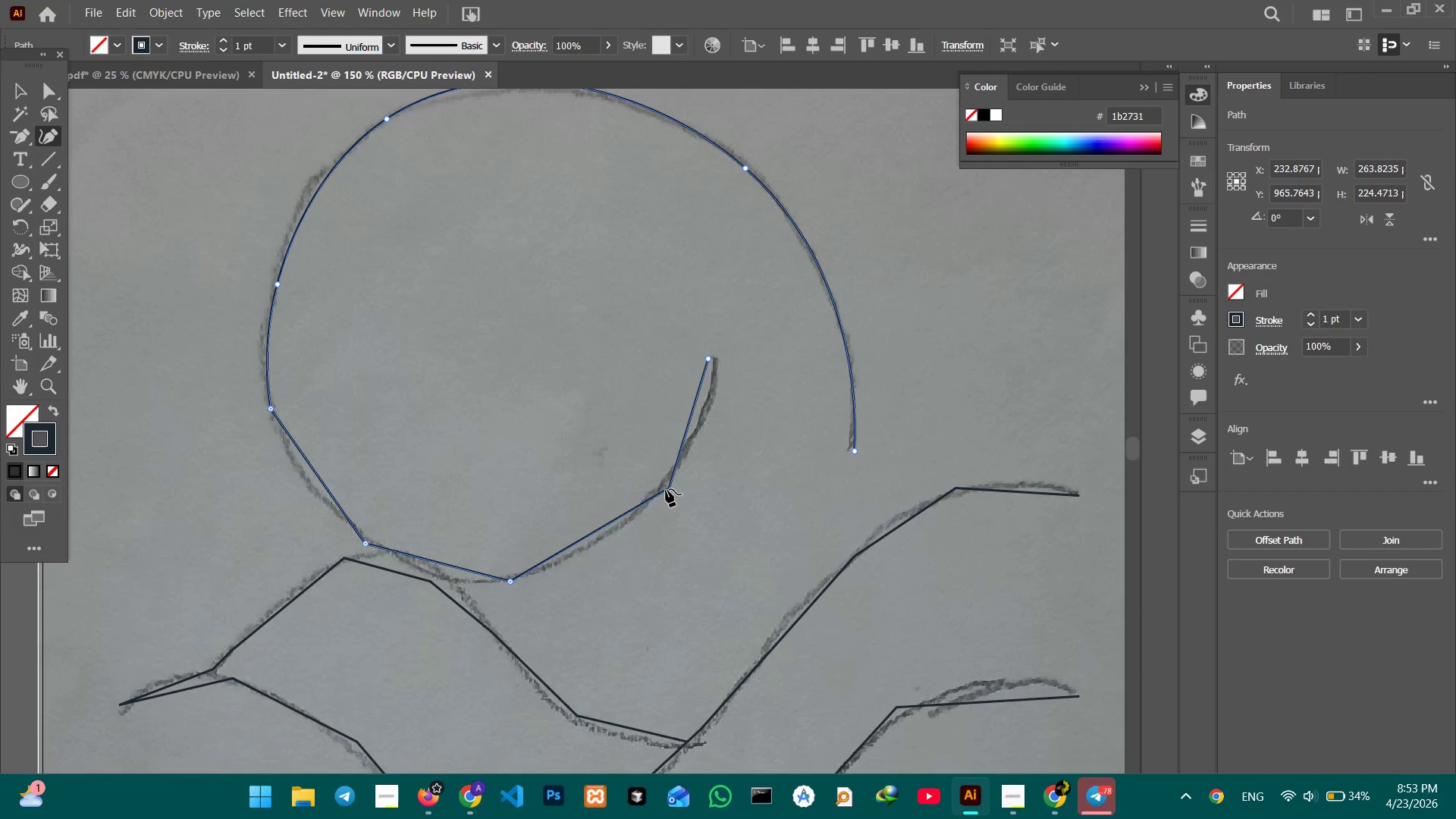 
key(Backspace)
 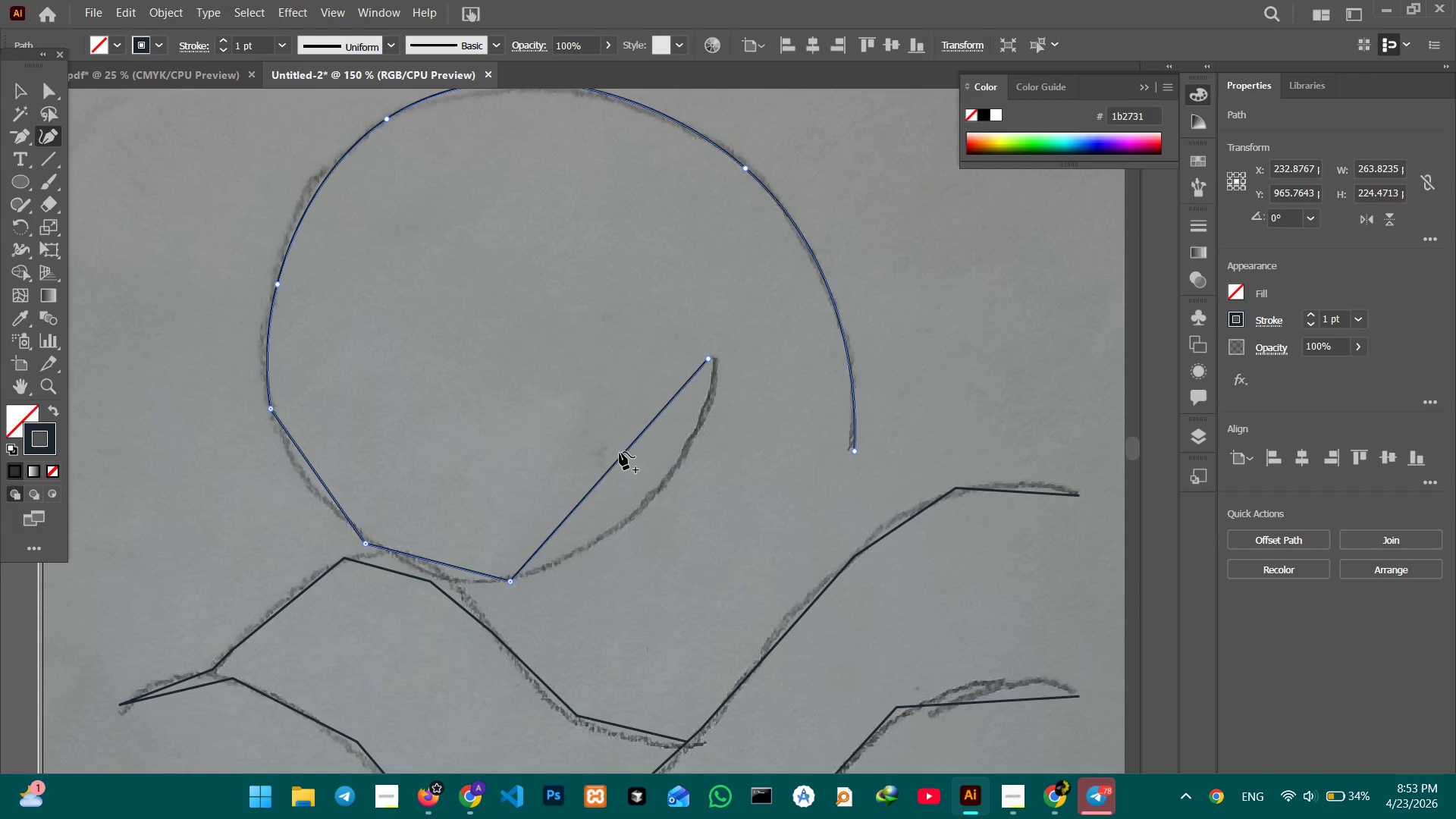 
left_click_drag(start_coordinate=[620, 452], to_coordinate=[669, 487])
 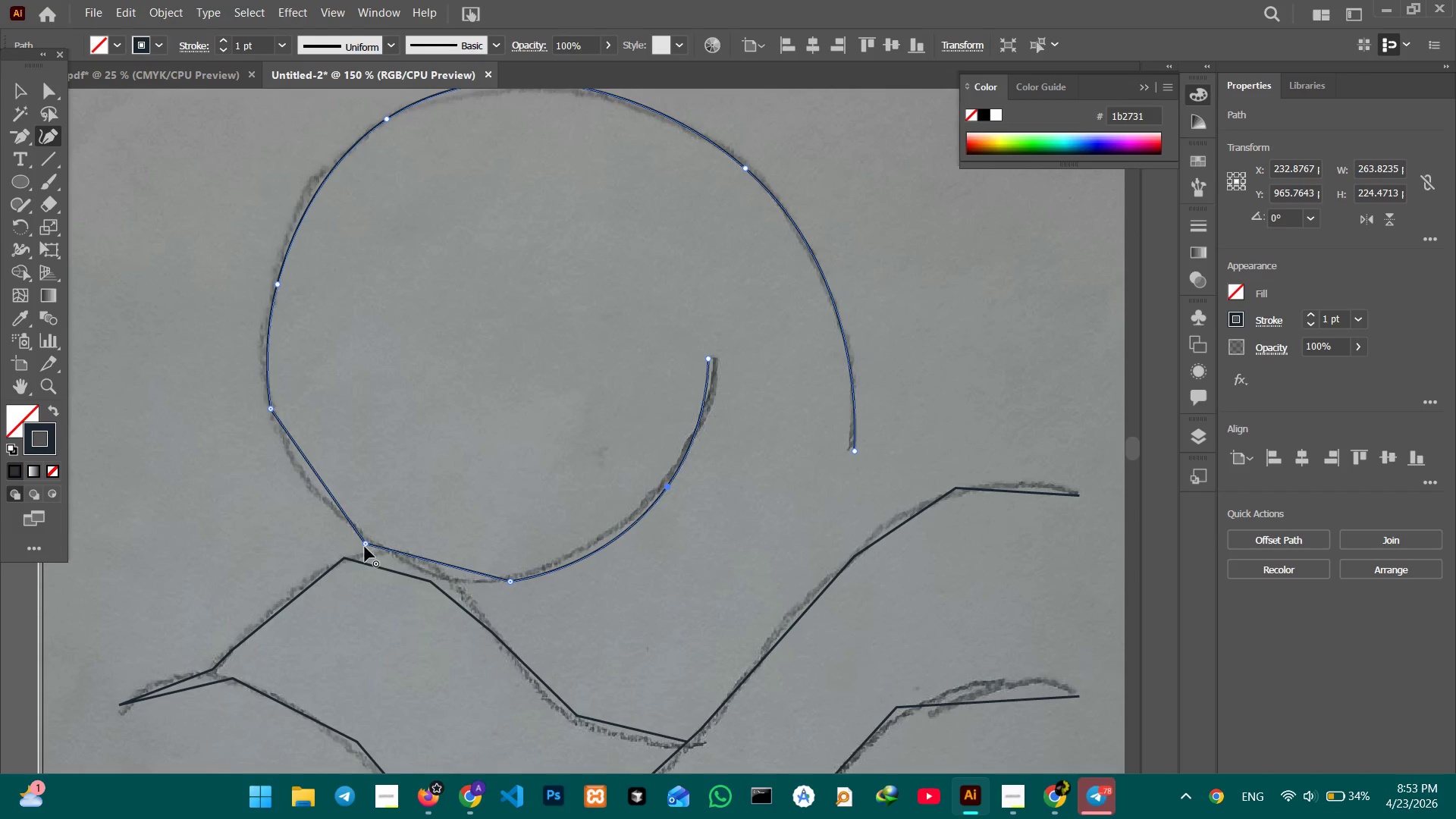 
left_click([366, 546])
 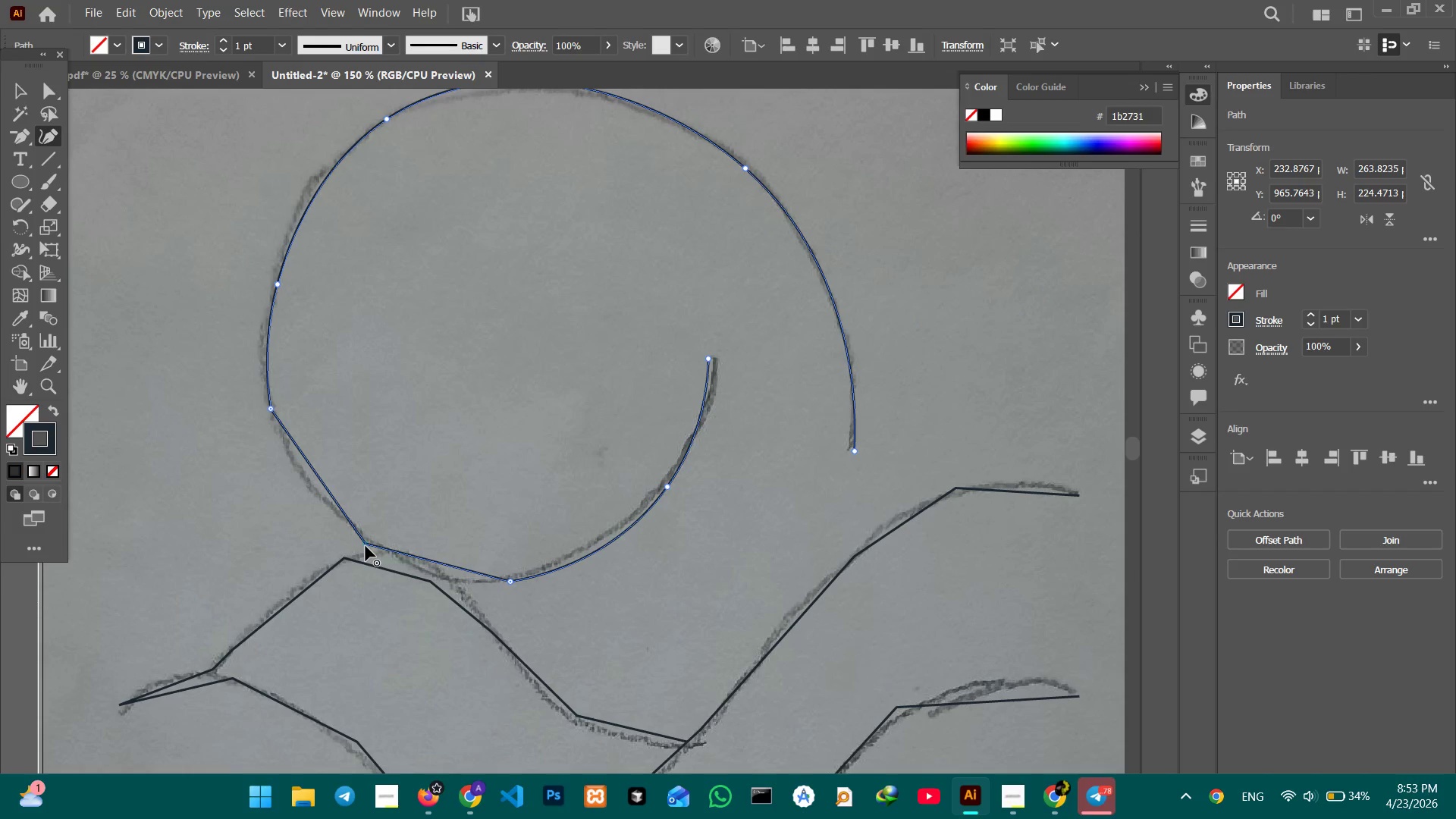 
key(Backspace)
 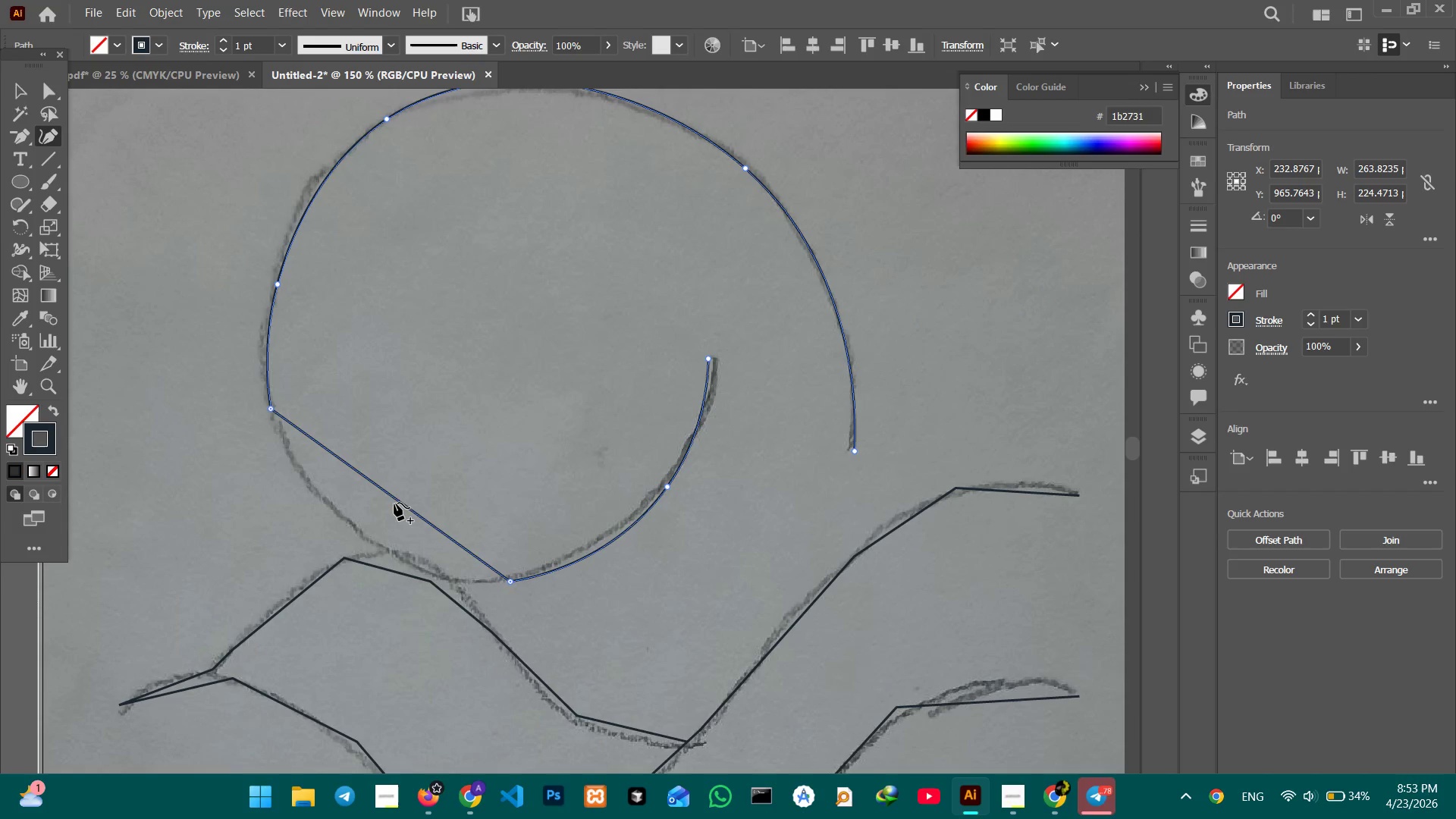 
left_click_drag(start_coordinate=[394, 502], to_coordinate=[365, 533])
 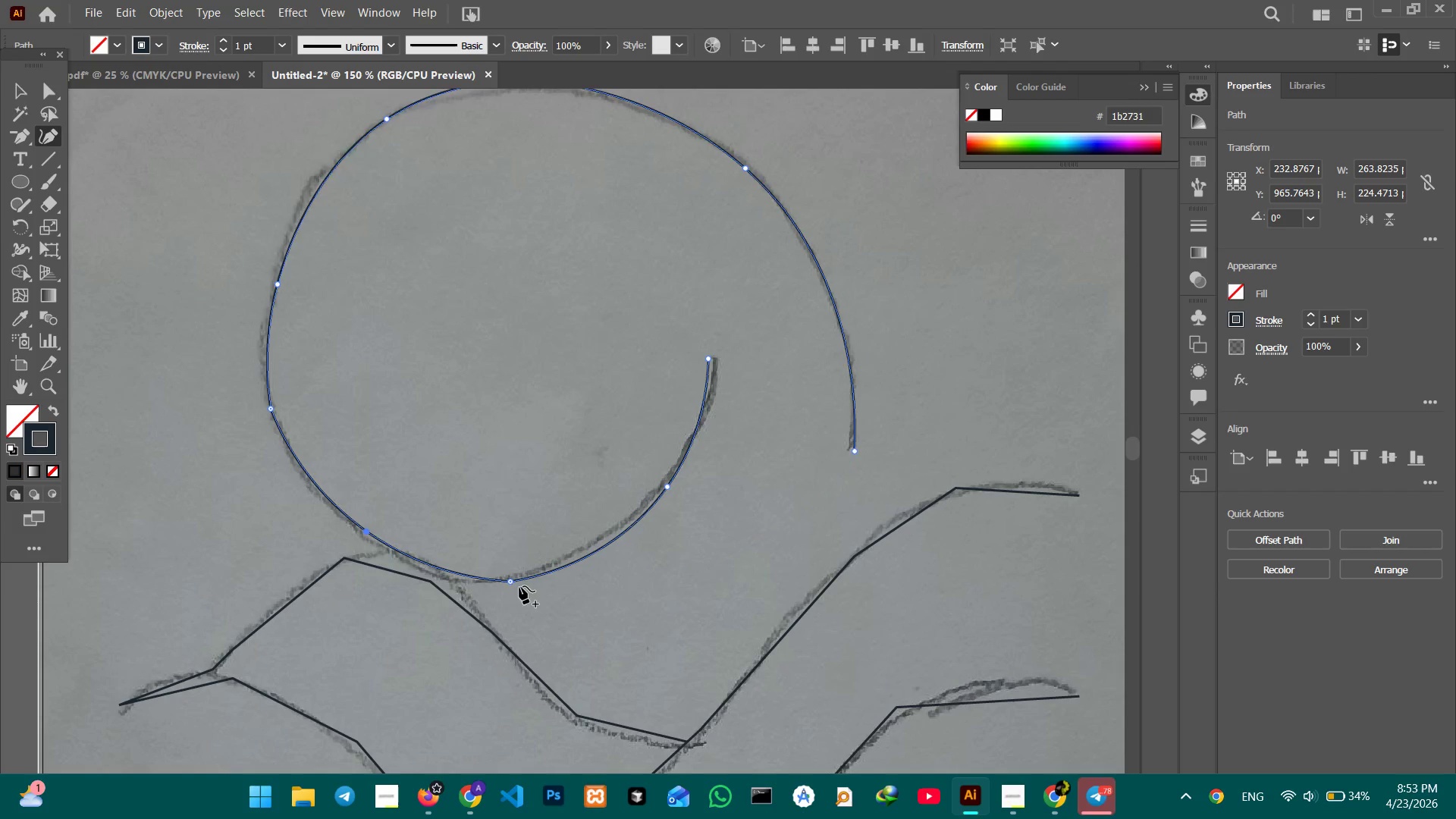 
left_click([512, 580])
 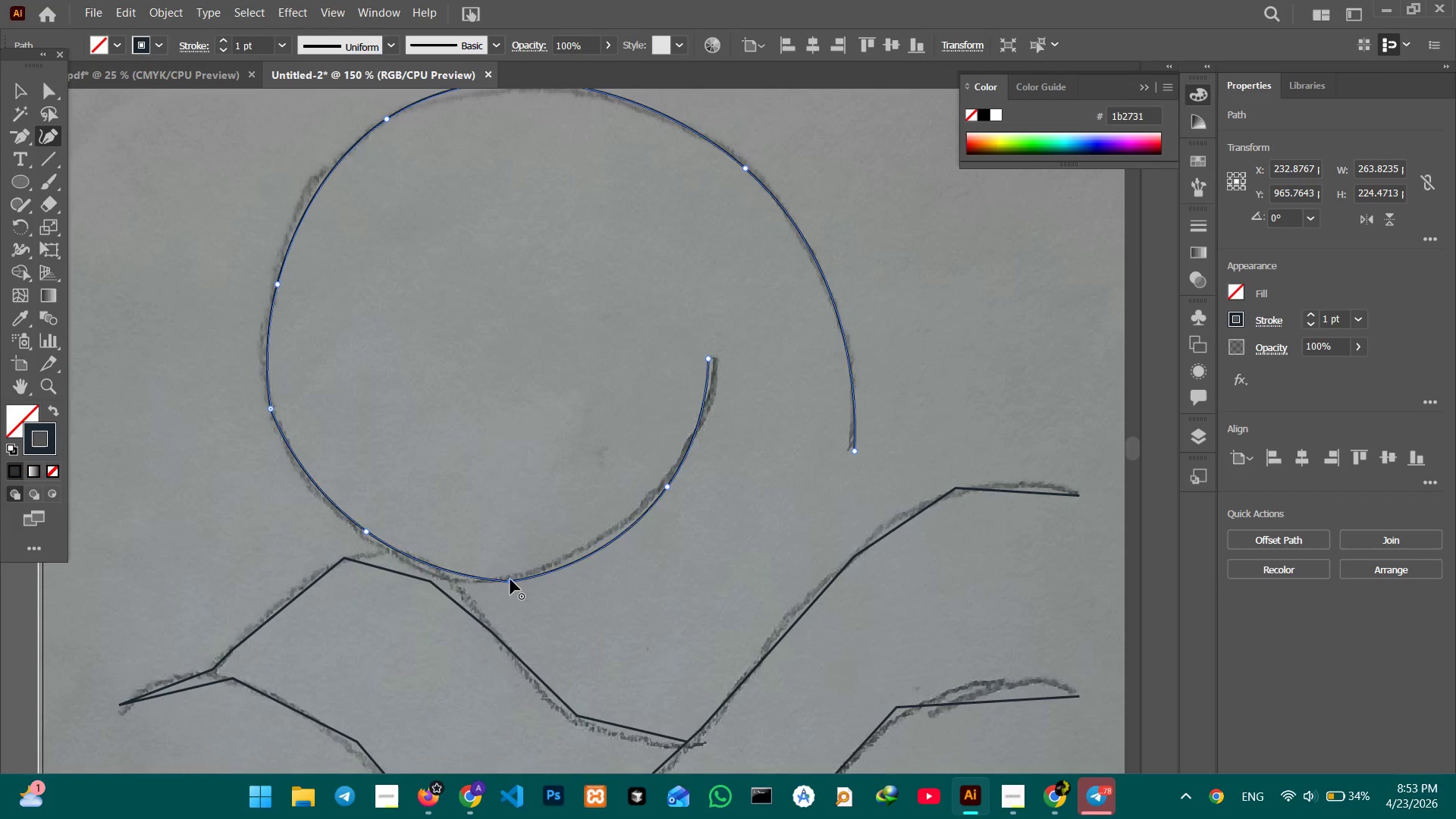 
key(Backspace)
 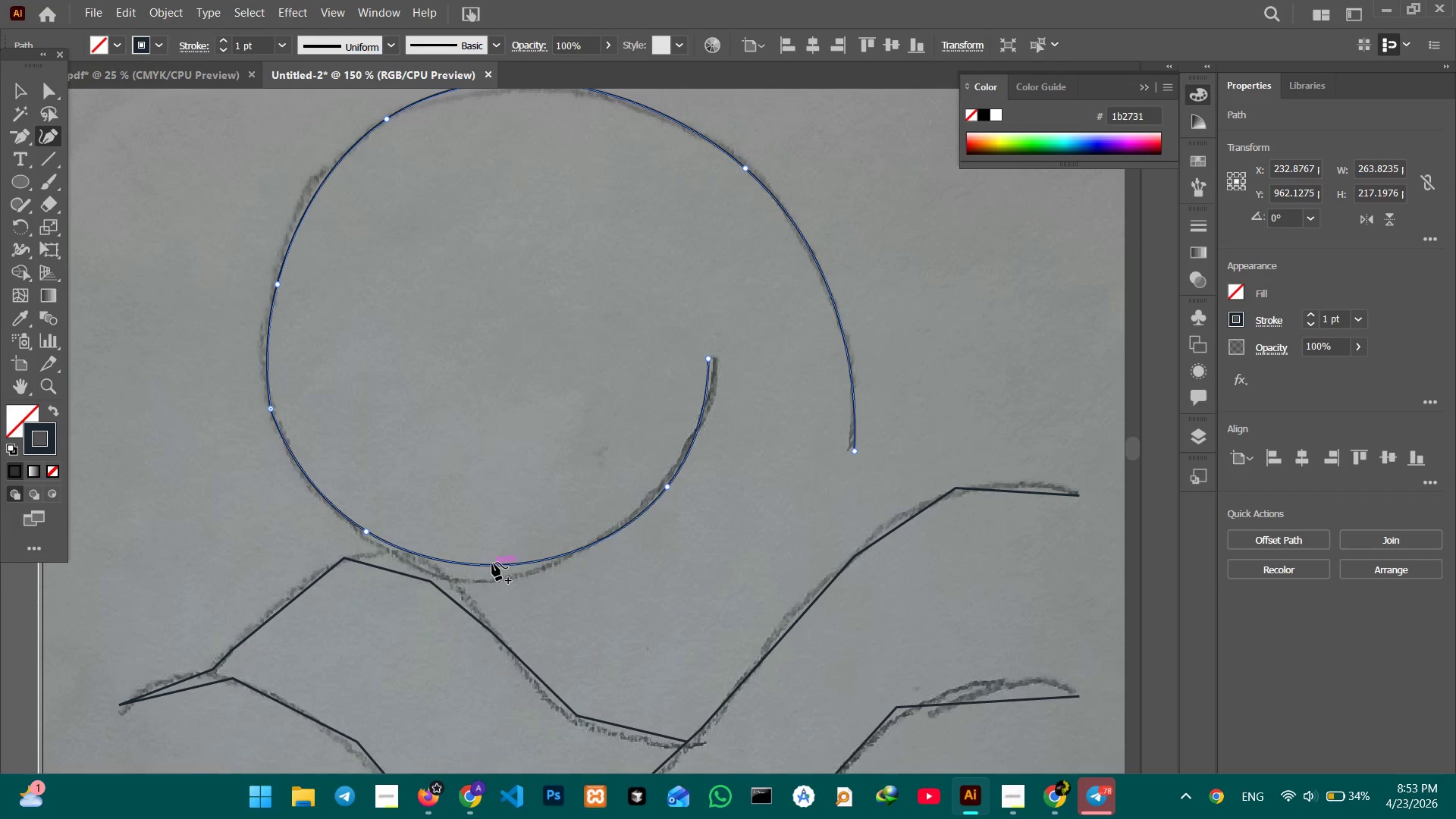 
left_click_drag(start_coordinate=[492, 563], to_coordinate=[490, 579])
 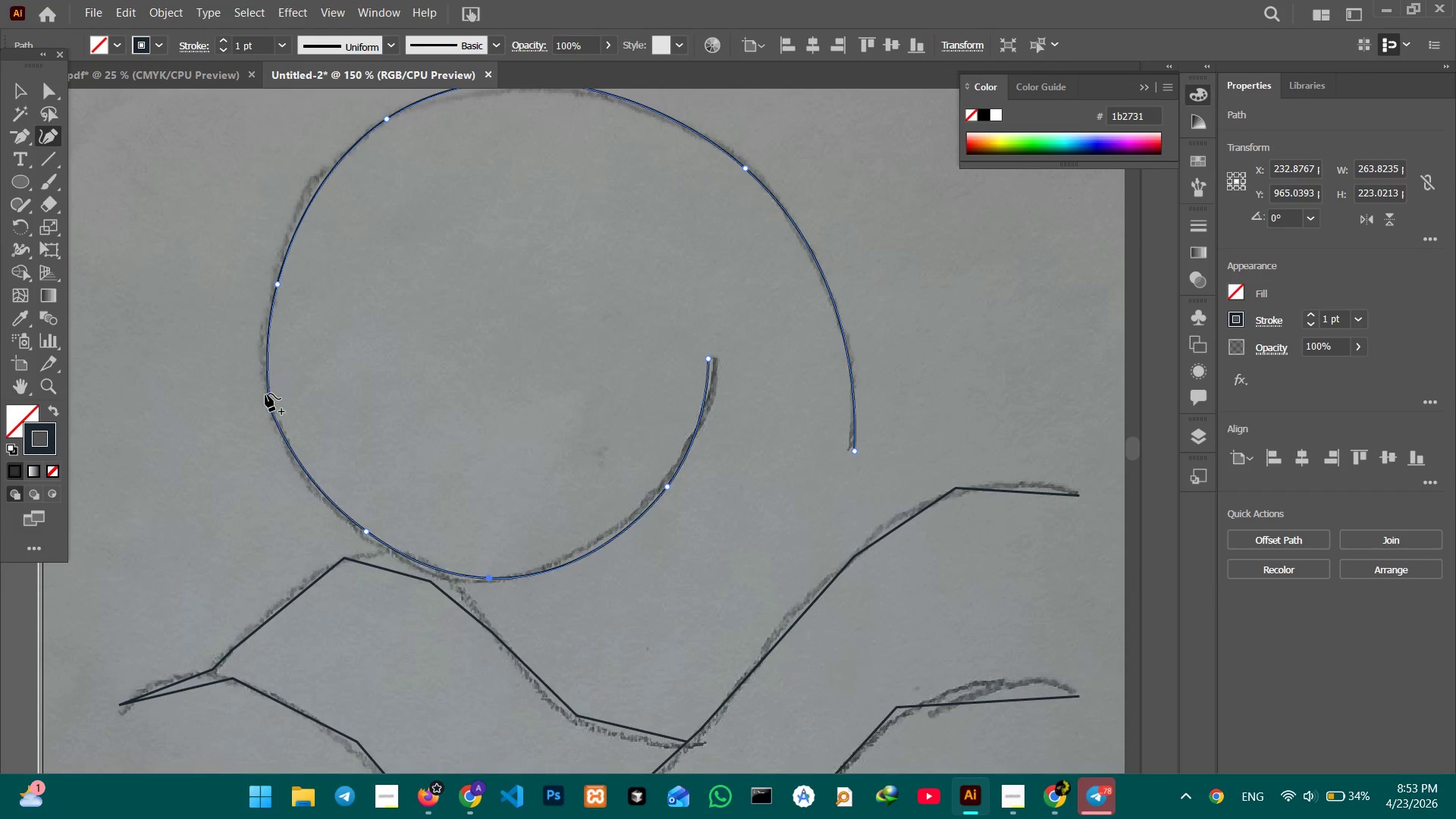 
left_click([268, 406])
 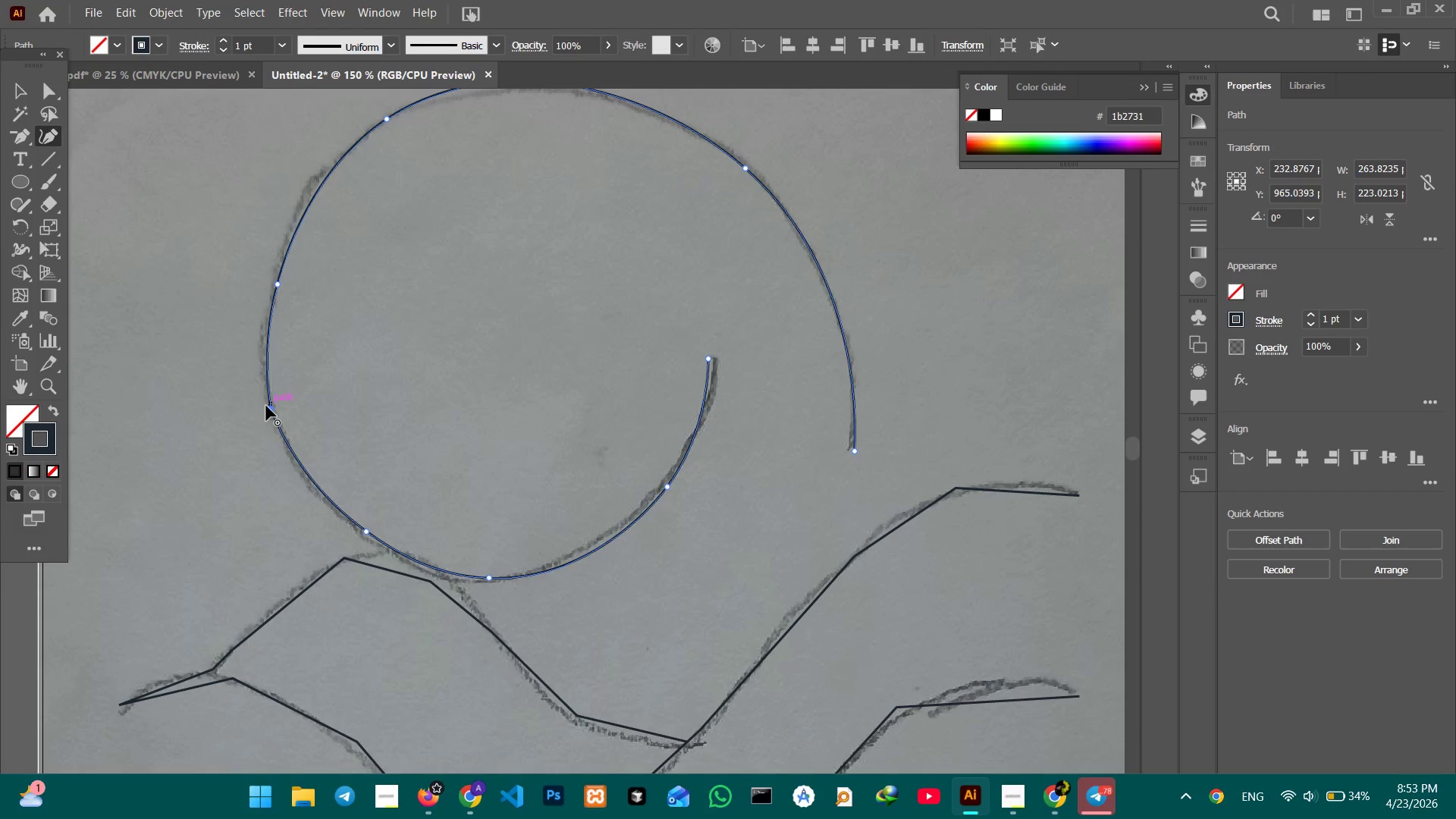 
key(Backspace)
 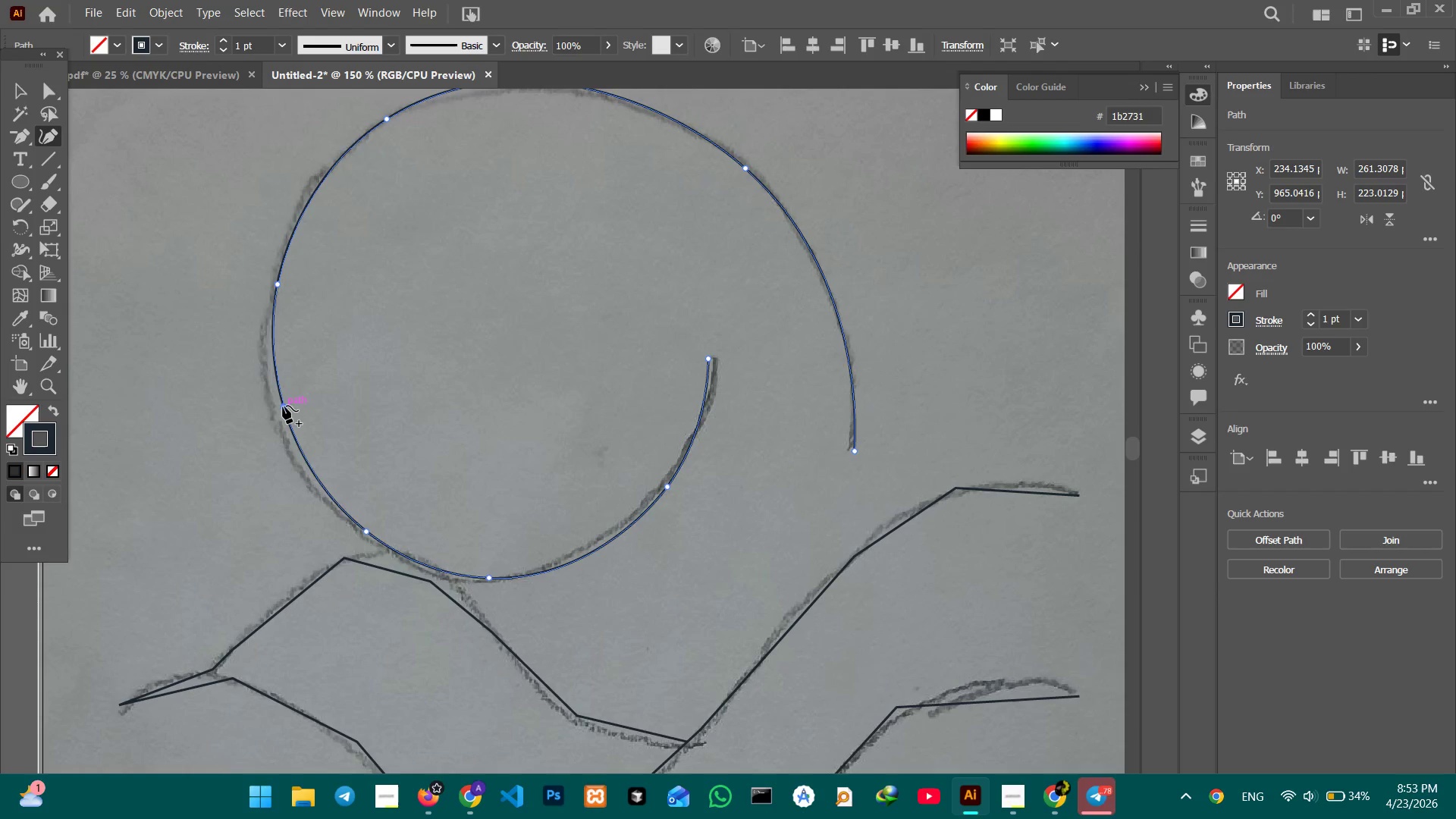 
left_click_drag(start_coordinate=[283, 406], to_coordinate=[271, 406])
 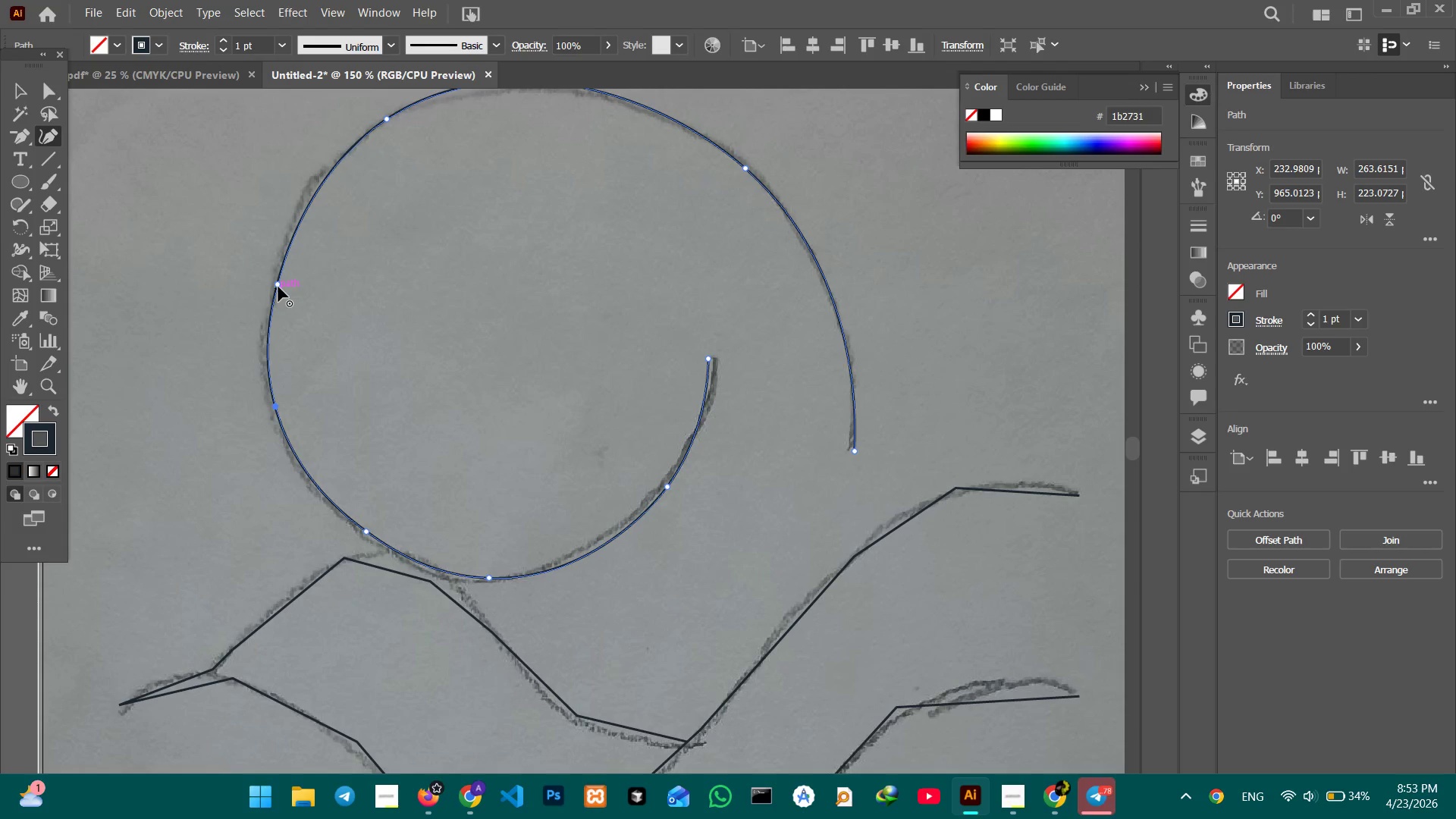 
left_click_drag(start_coordinate=[278, 287], to_coordinate=[271, 287])
 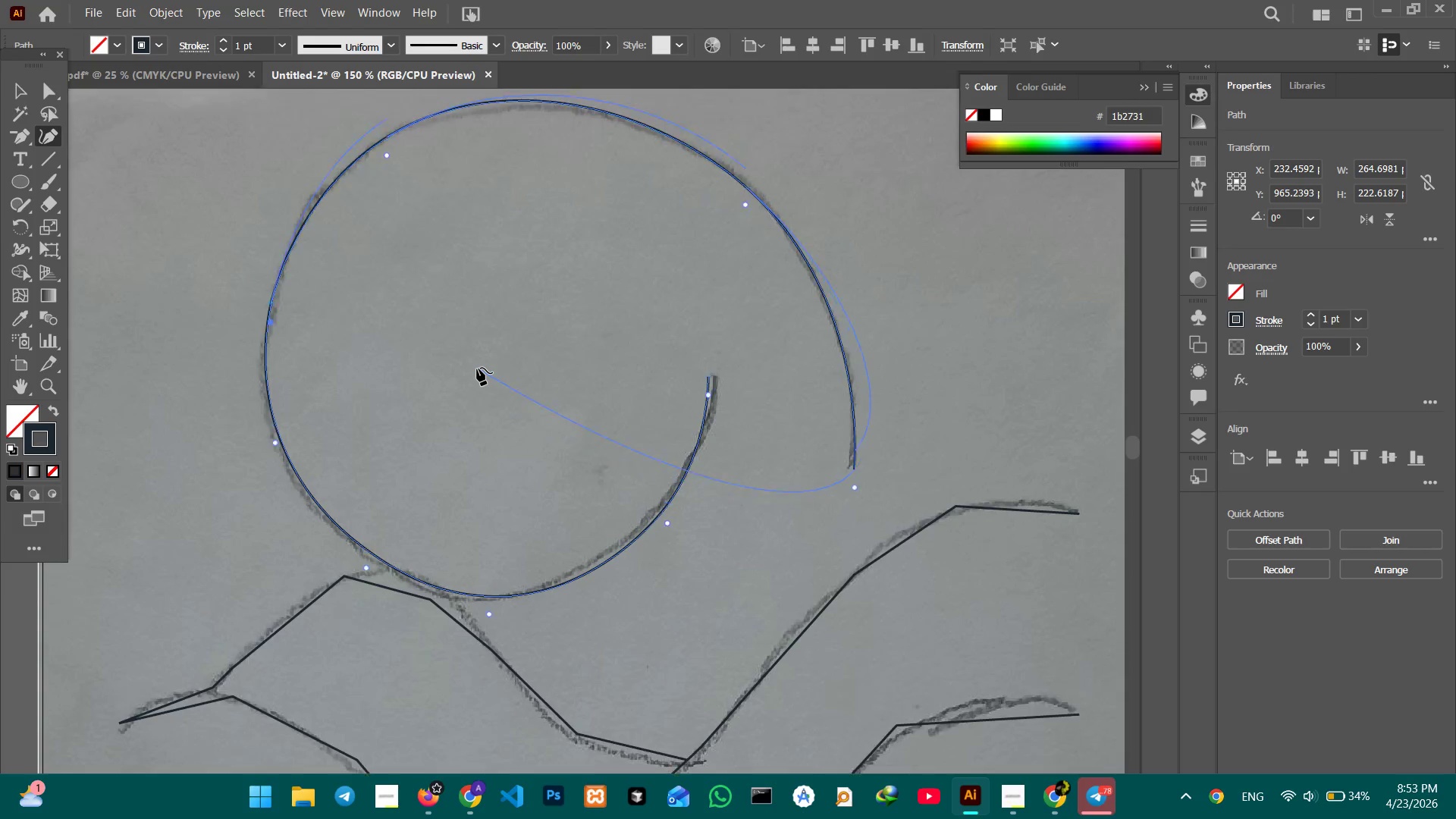 
scroll: coordinate [477, 368], scroll_direction: up, amount: 3.0
 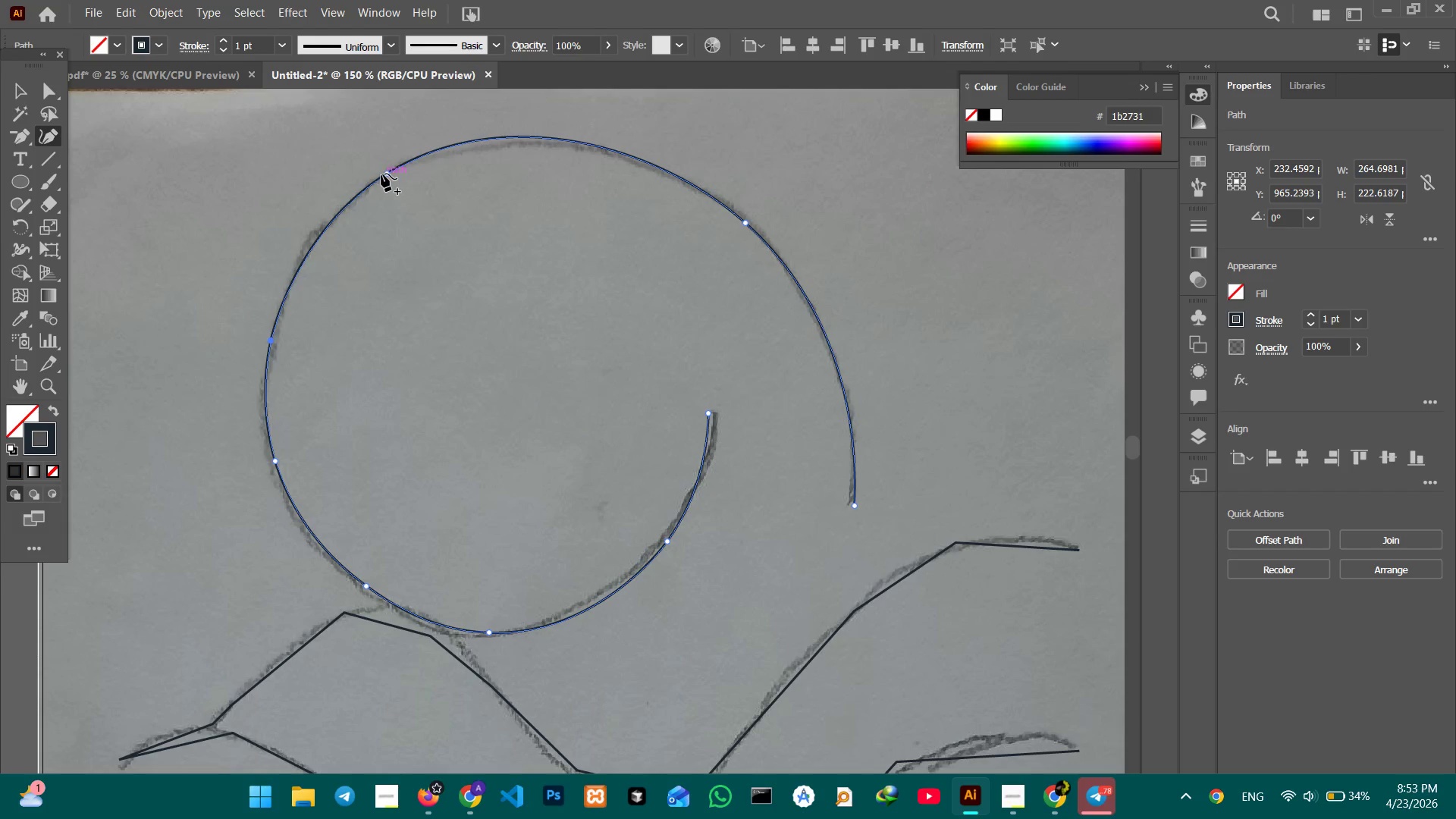 
left_click_drag(start_coordinate=[382, 173], to_coordinate=[388, 180])
 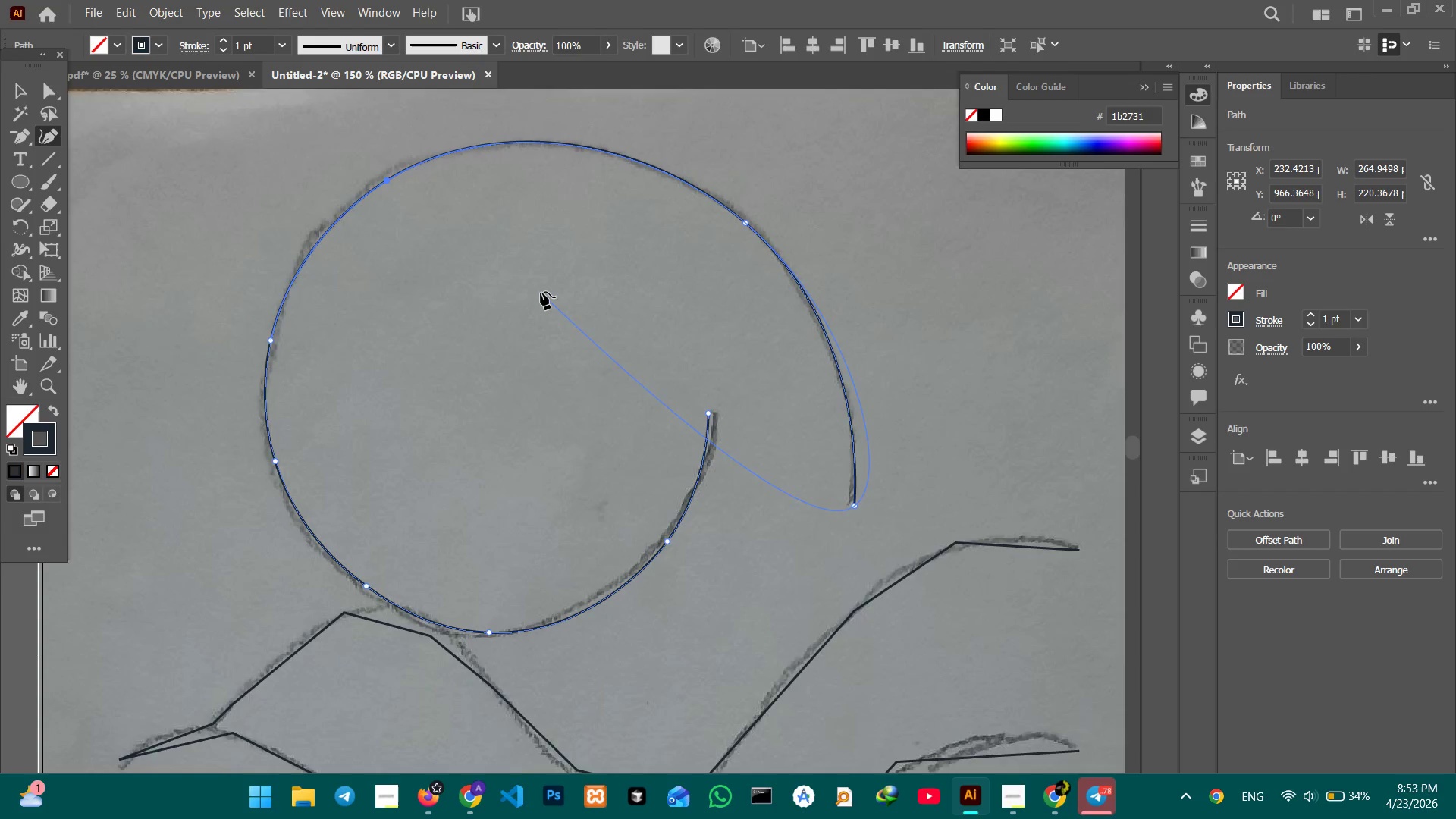 
scroll: coordinate [541, 293], scroll_direction: down, amount: 18.0
 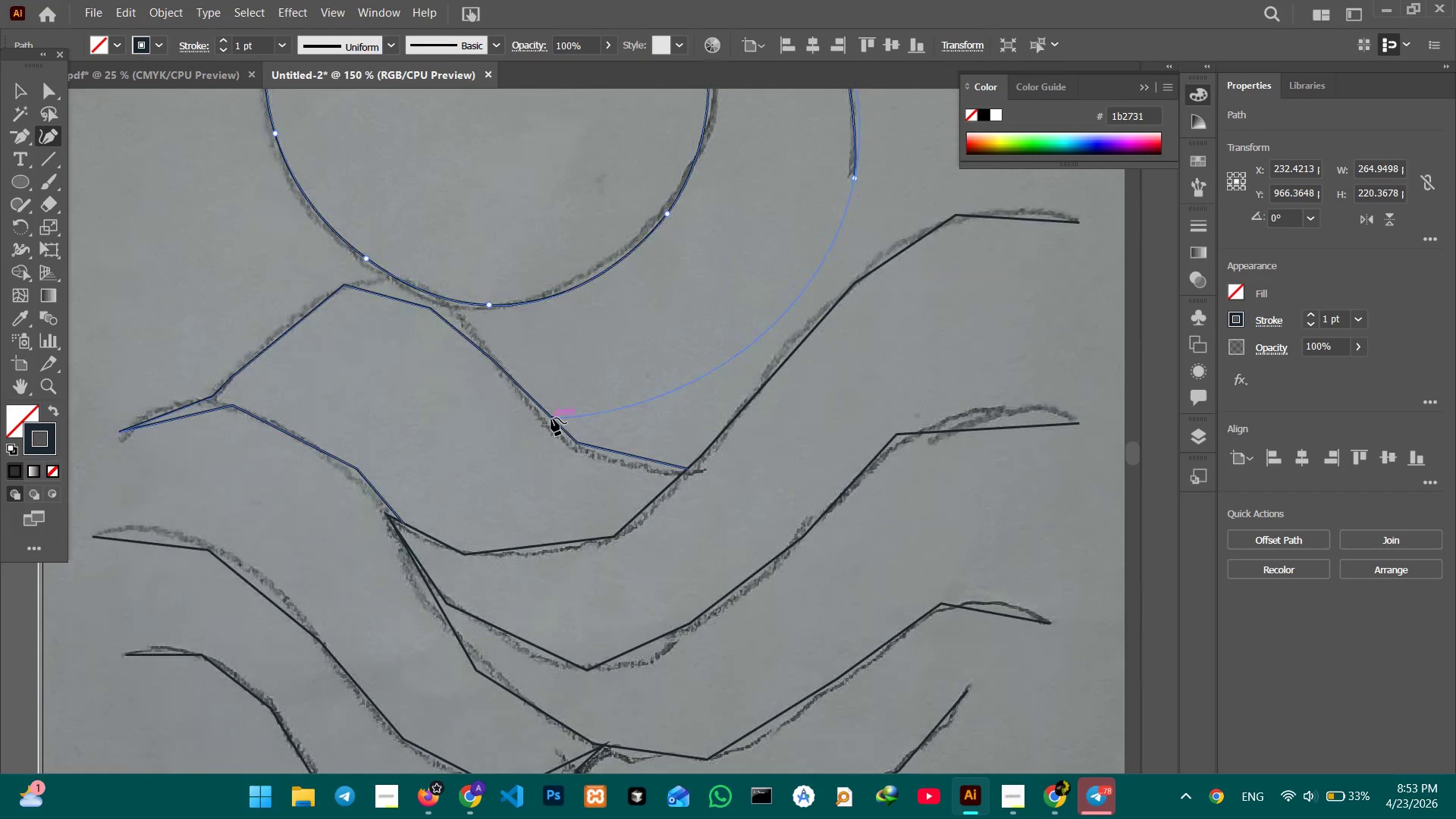 
left_click([551, 418])
 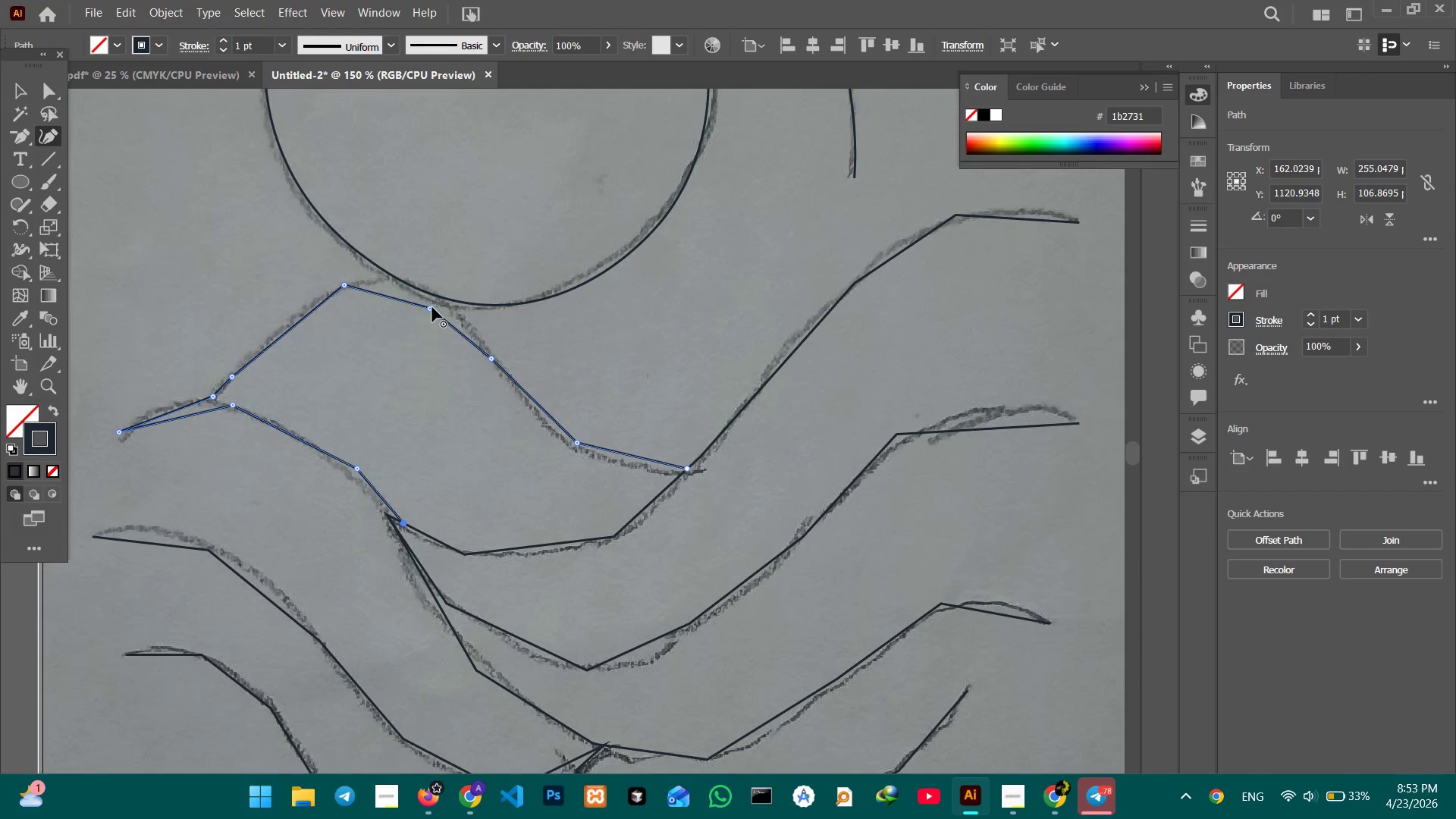 
left_click([431, 307])
 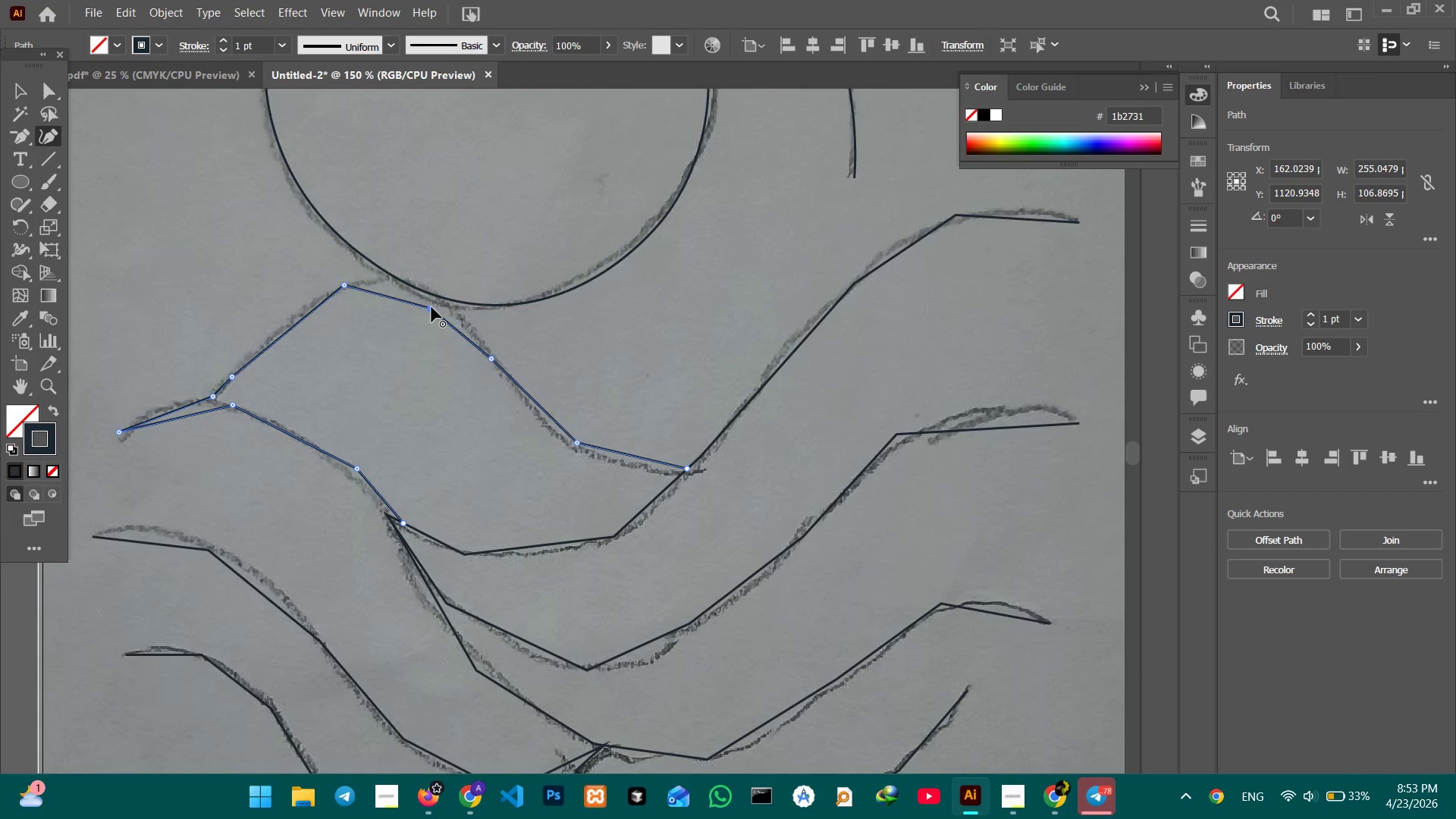 
key(Backspace)
 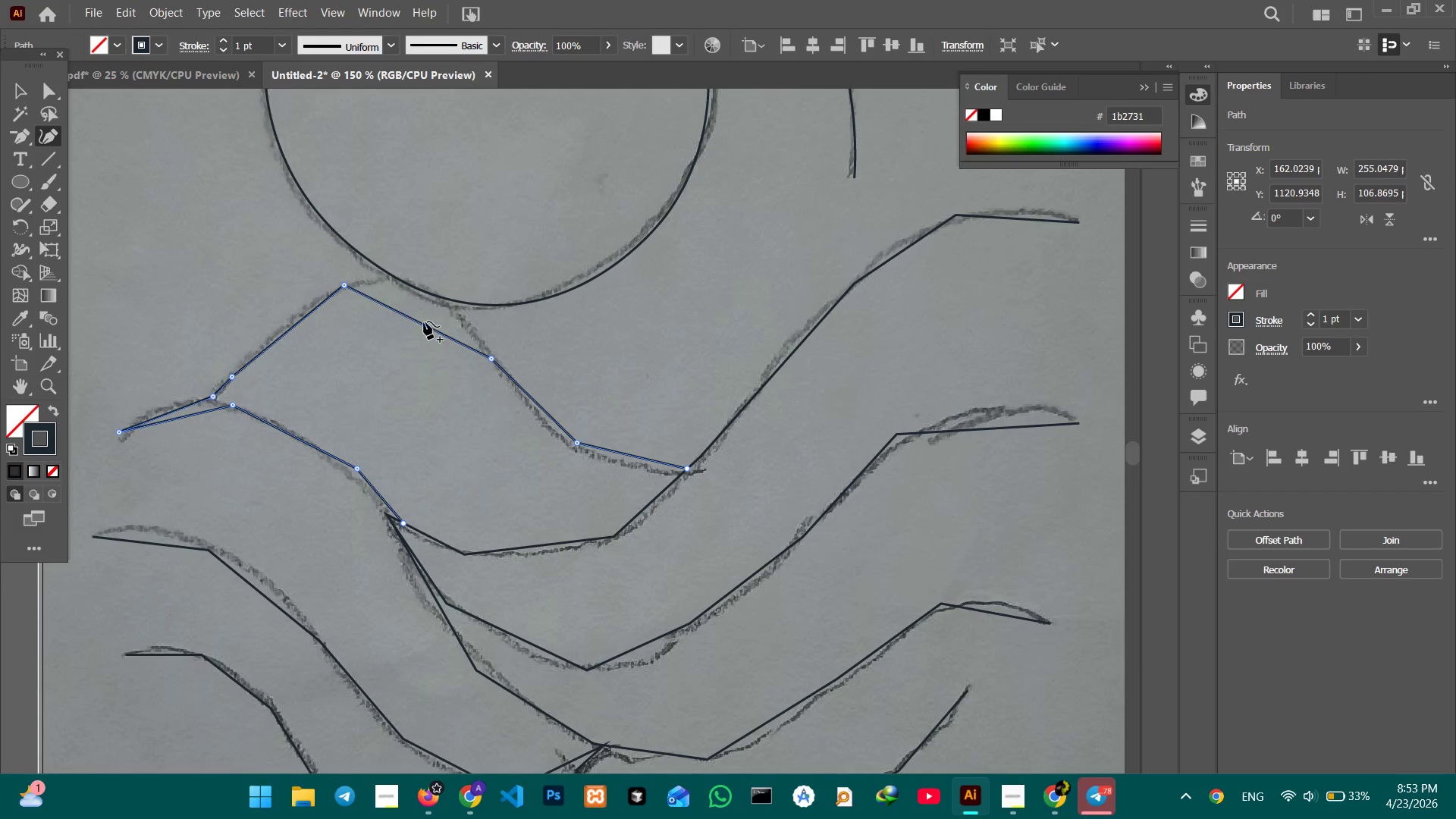 
left_click_drag(start_coordinate=[424, 322], to_coordinate=[430, 290])
 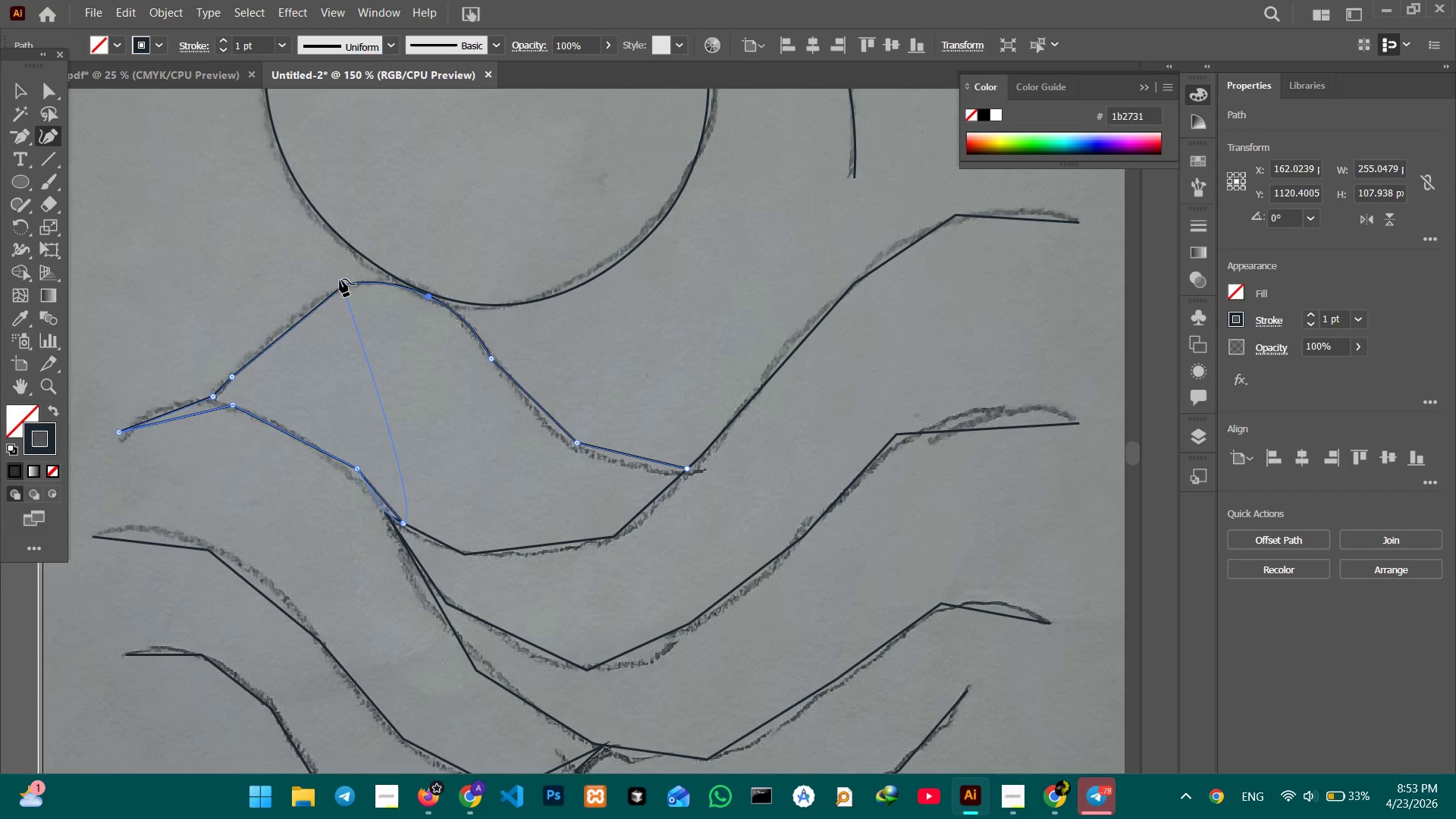 
left_click([340, 280])
 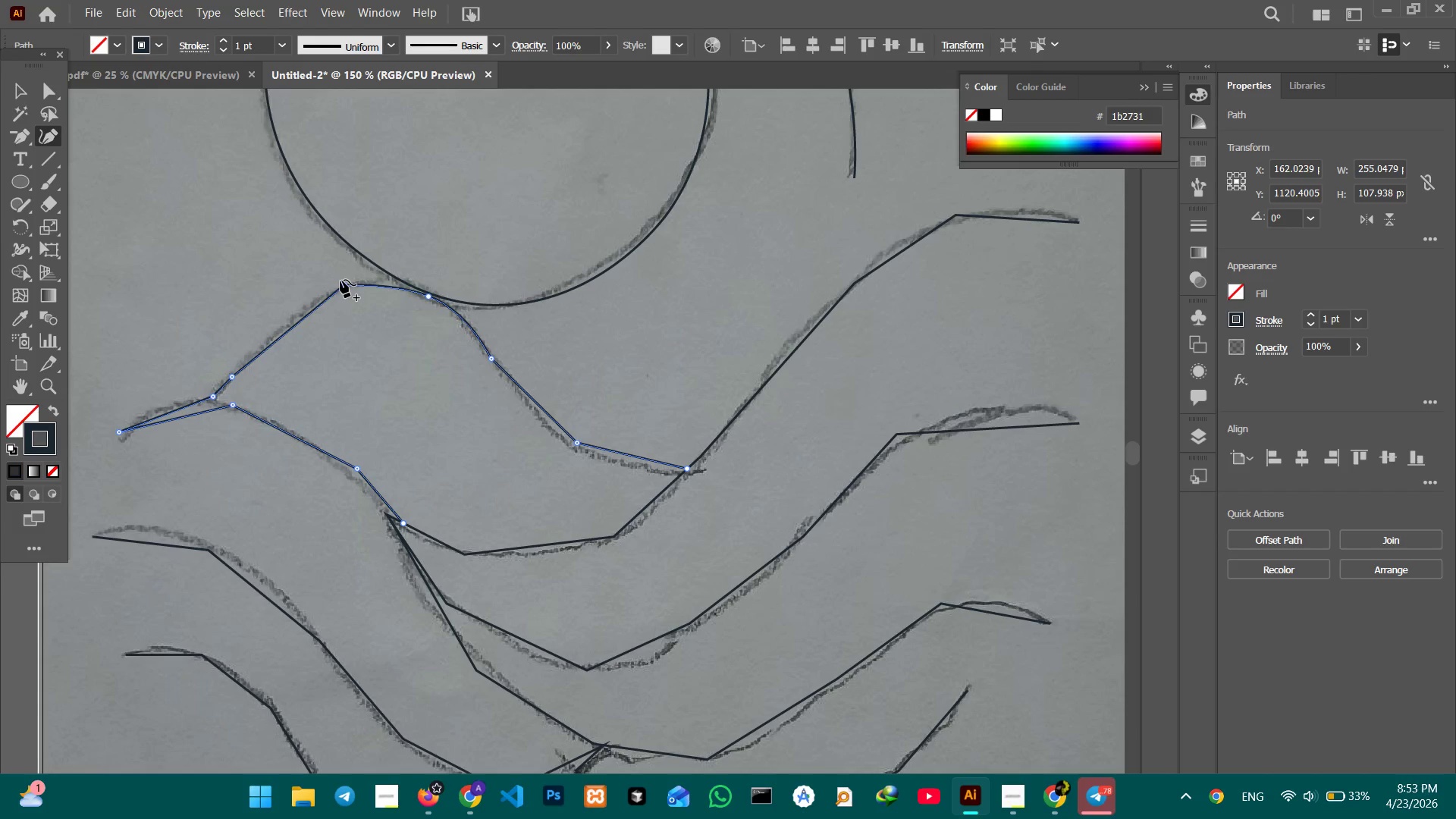 
key(Backspace)
 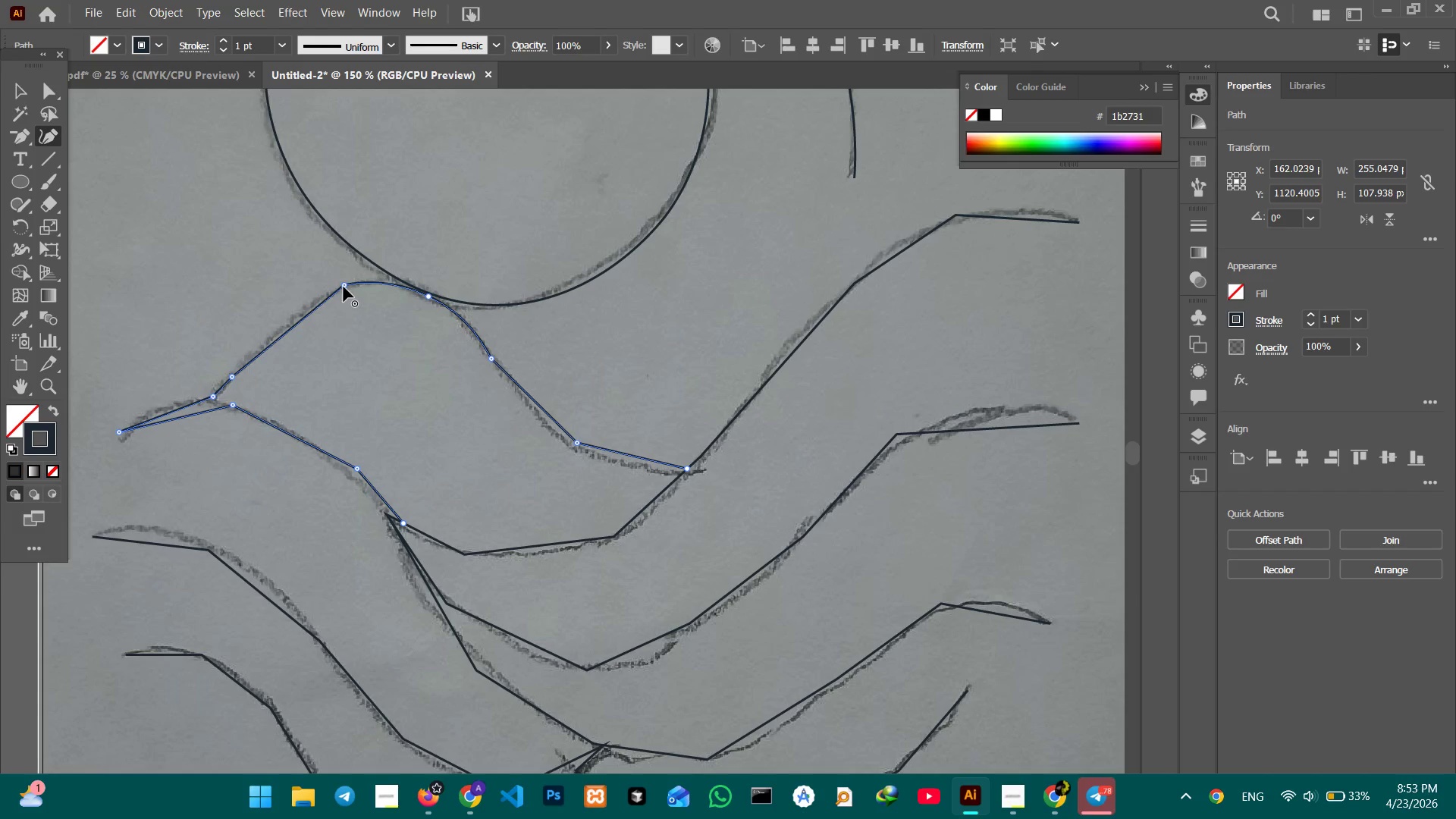 
left_click([344, 287])
 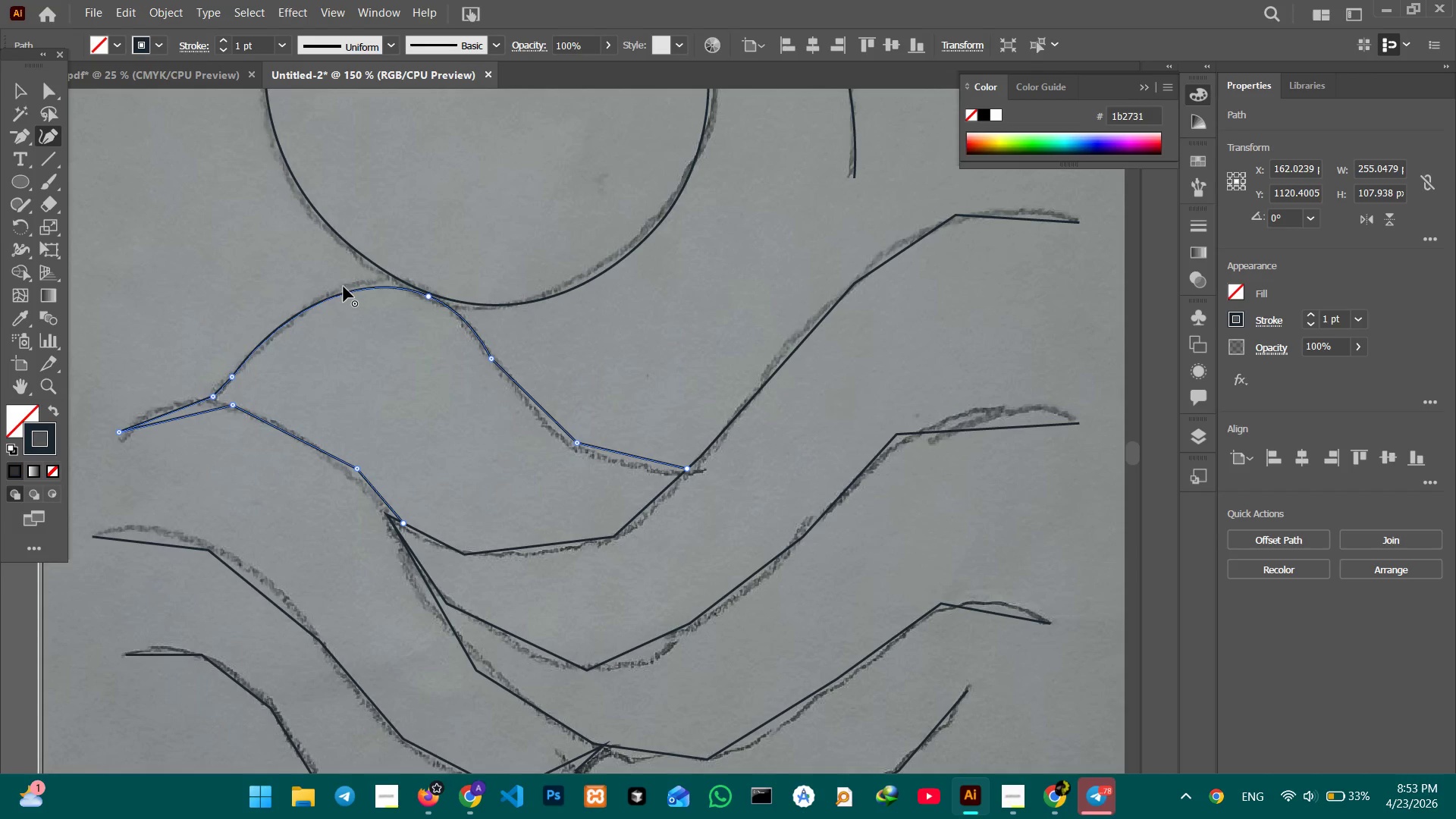 
key(Backspace)
 